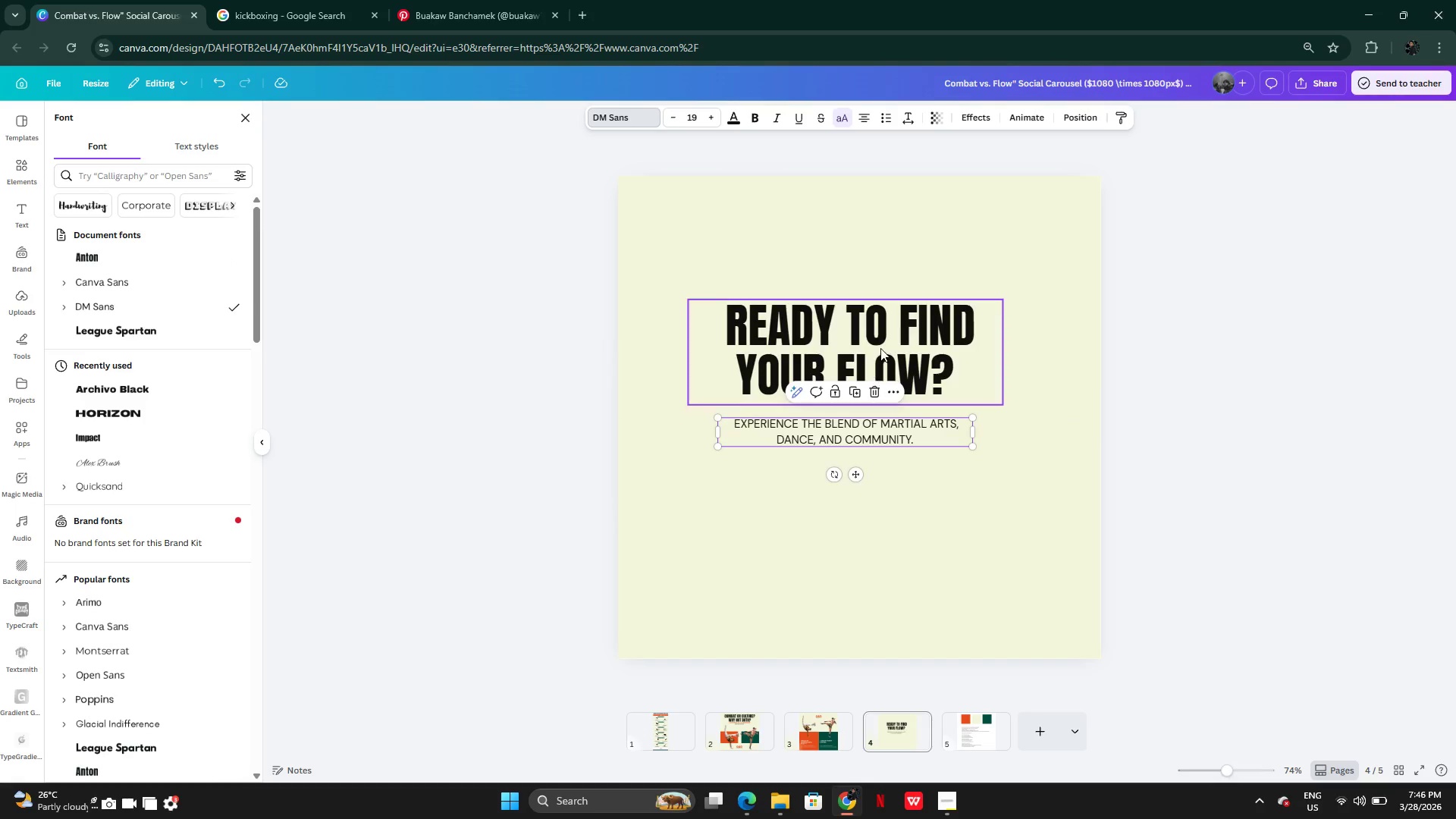 
left_click([881, 348])
 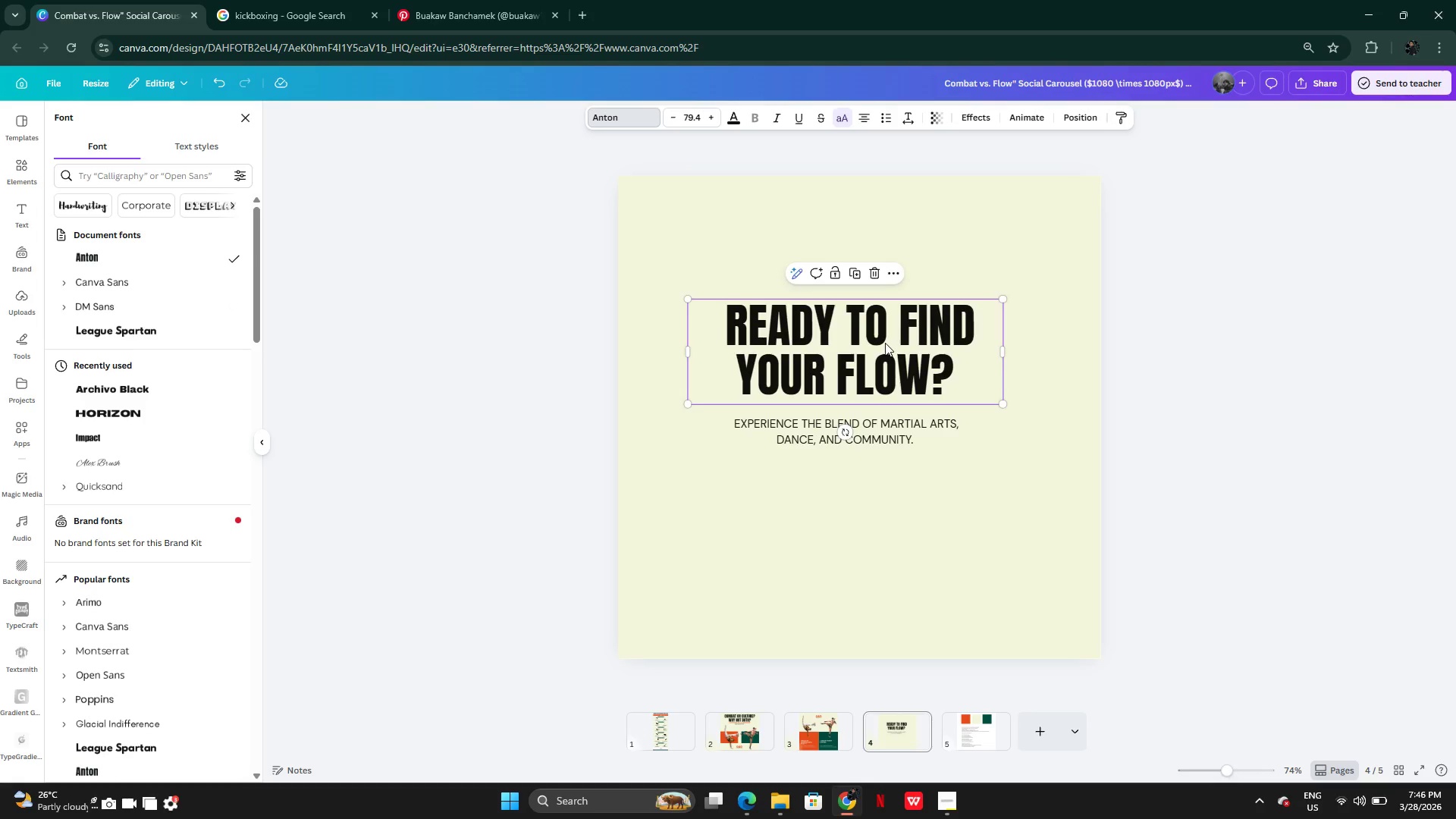 
left_click_drag(start_coordinate=[885, 343], to_coordinate=[885, 360])
 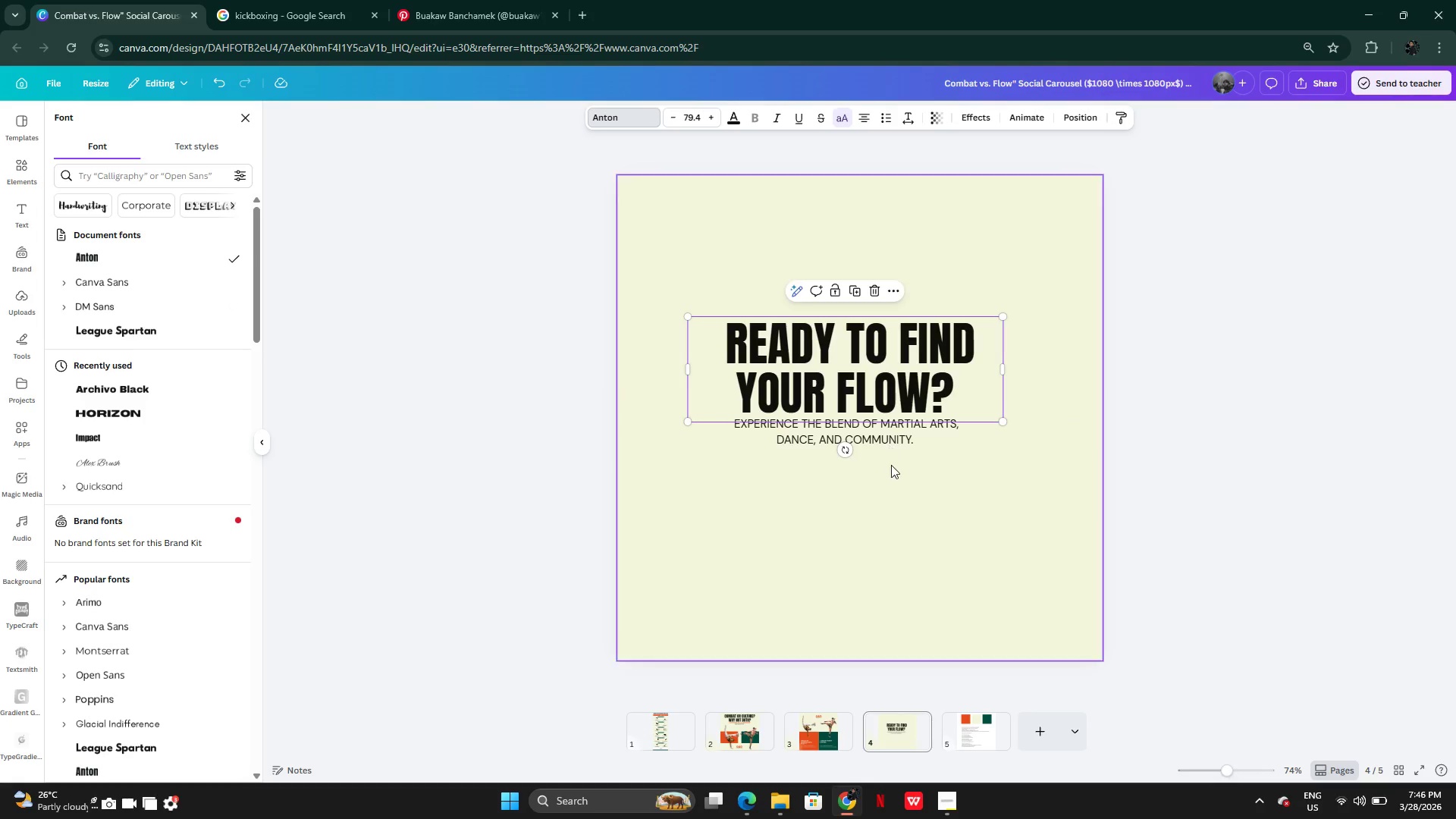 
left_click([891, 465])
 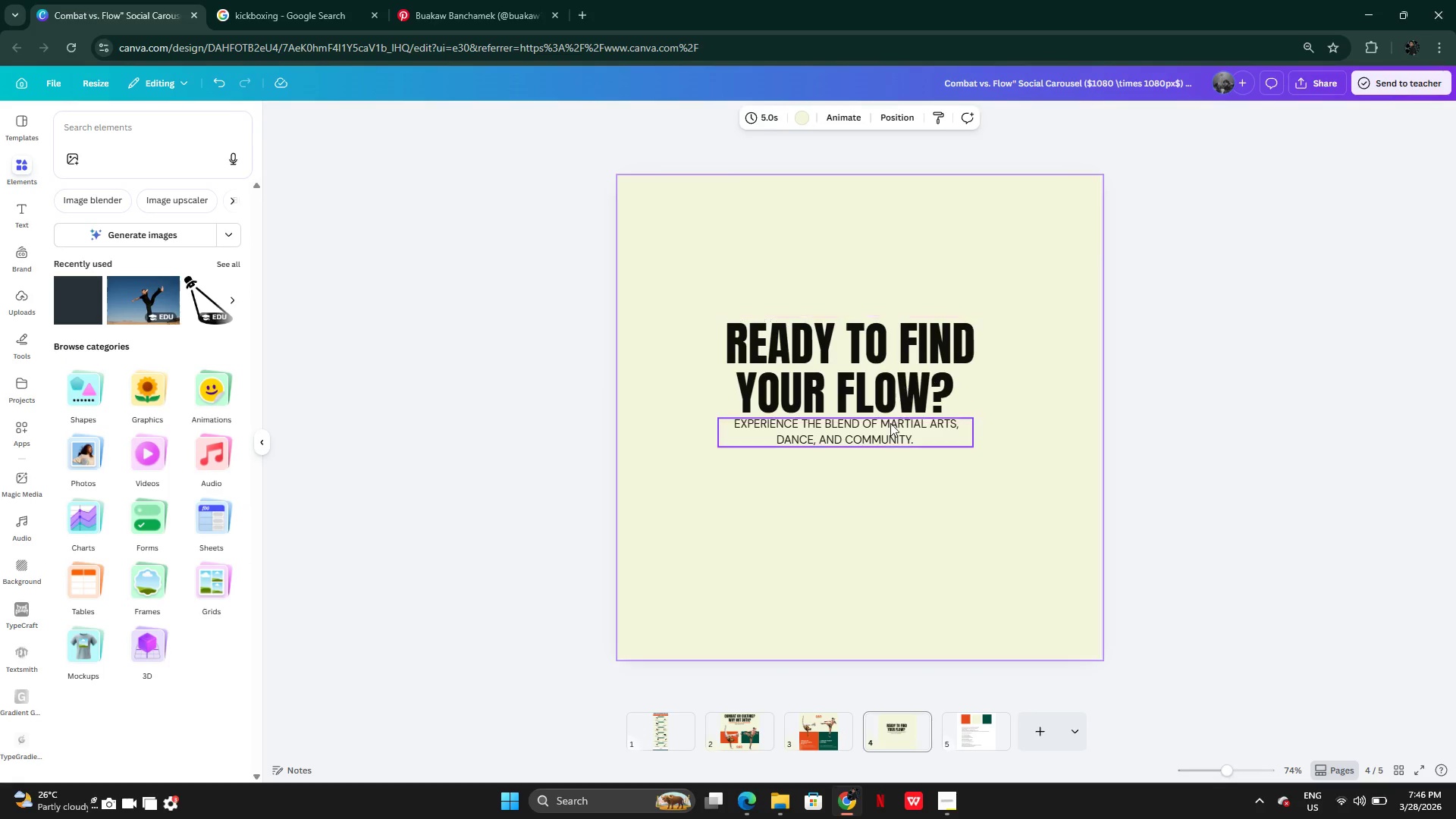 
left_click([893, 435])
 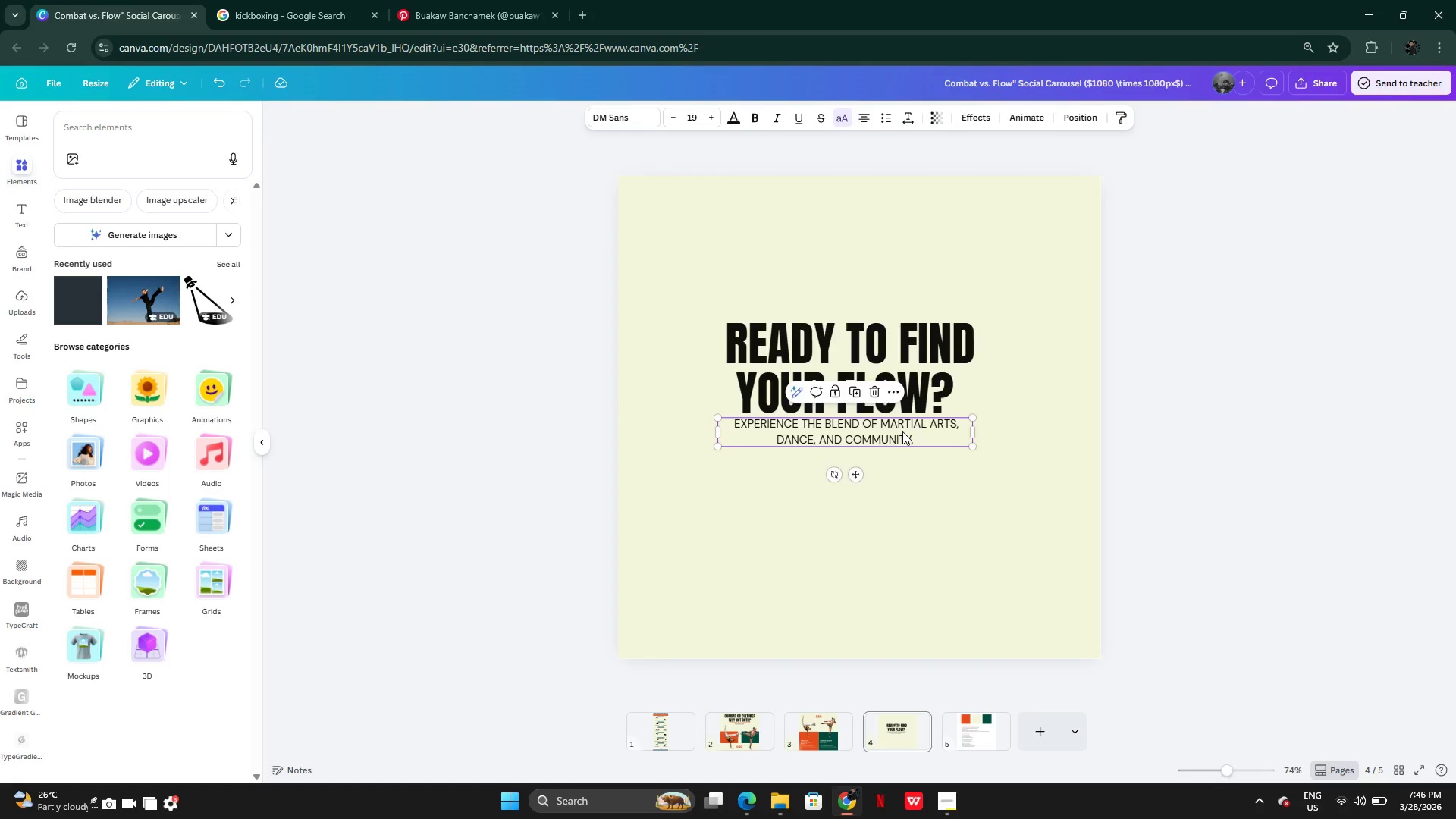 
left_click_drag(start_coordinate=[902, 431], to_coordinate=[903, 441])
 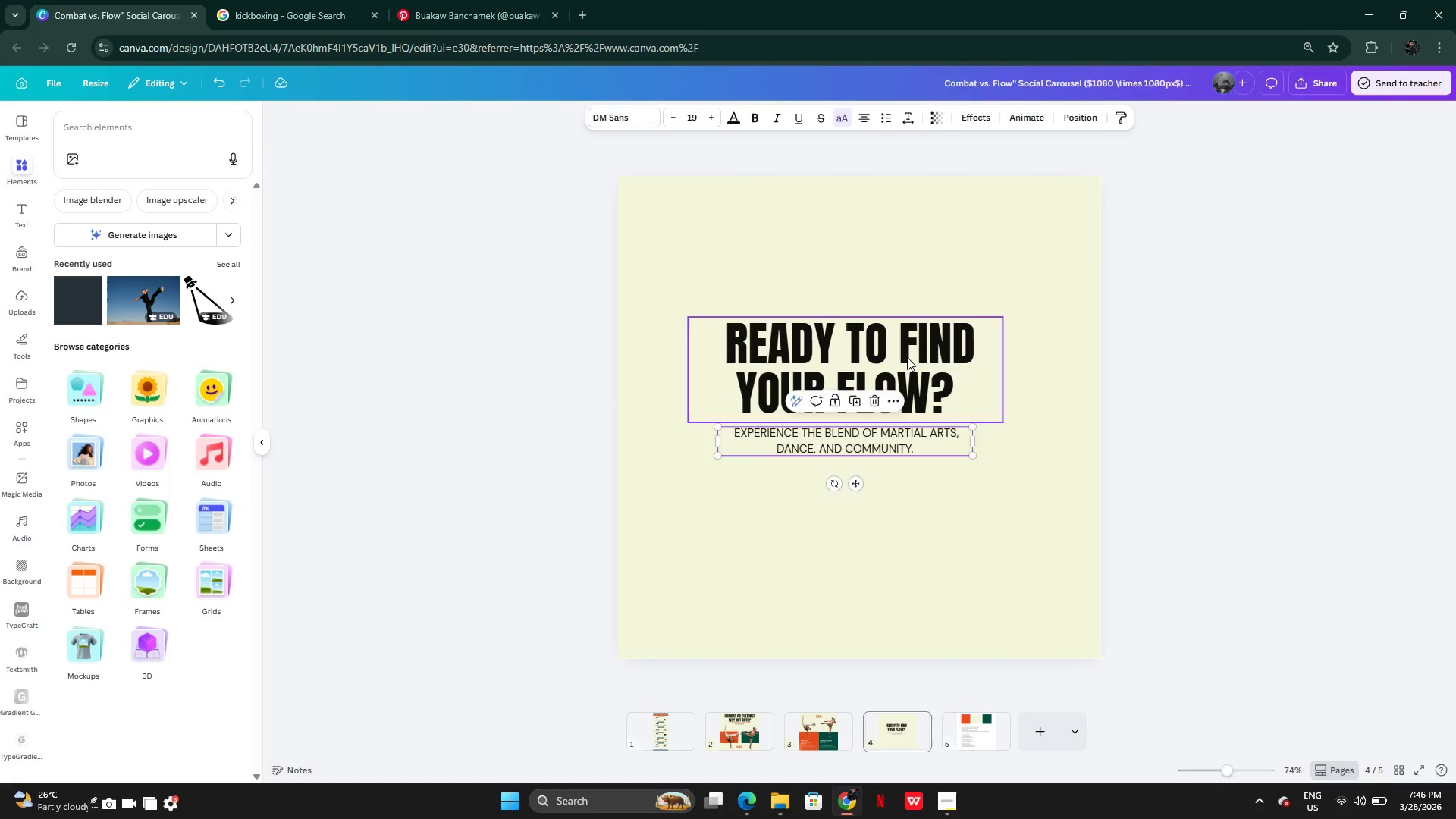 
left_click([907, 356])
 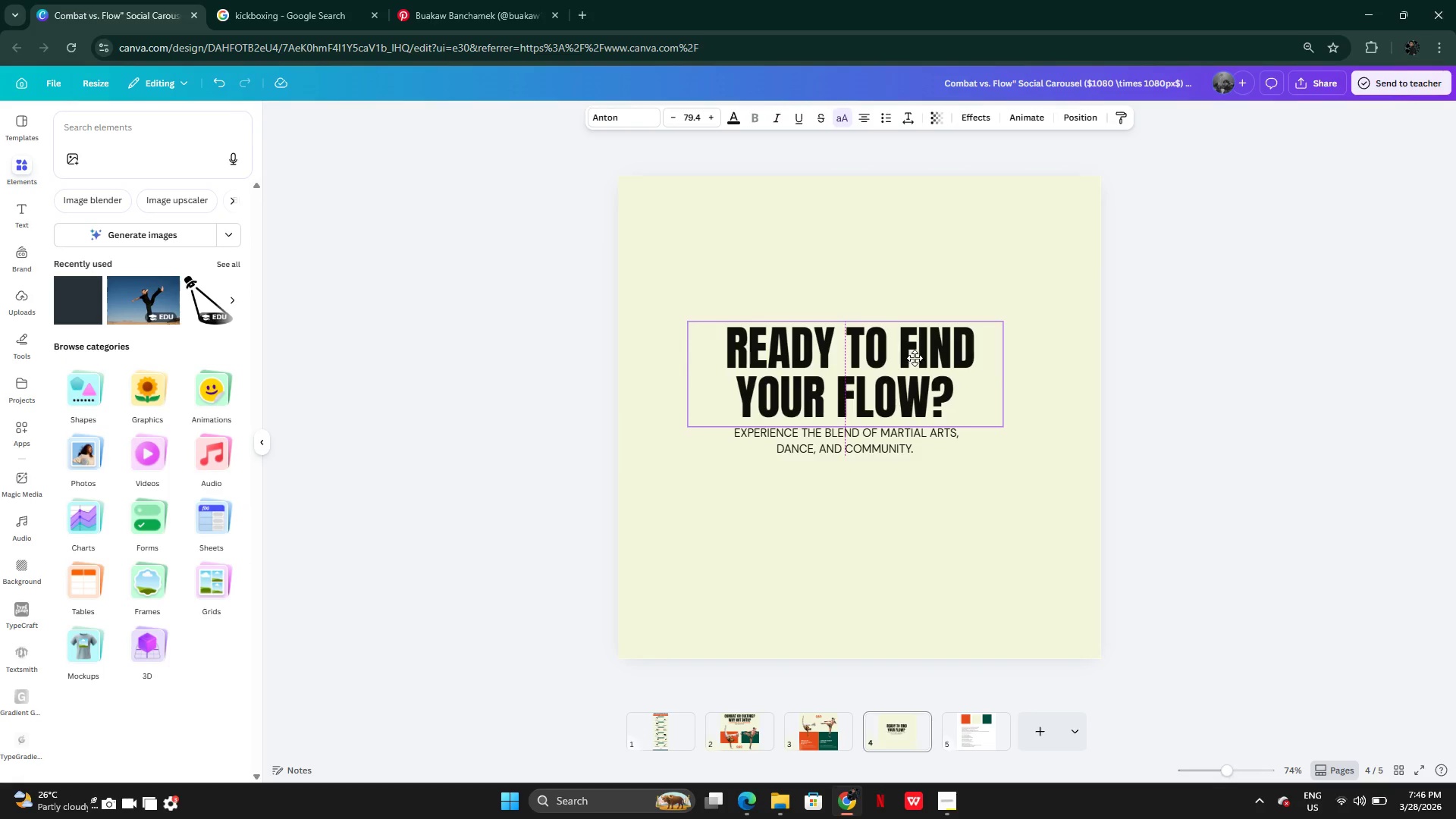 
left_click([894, 541])
 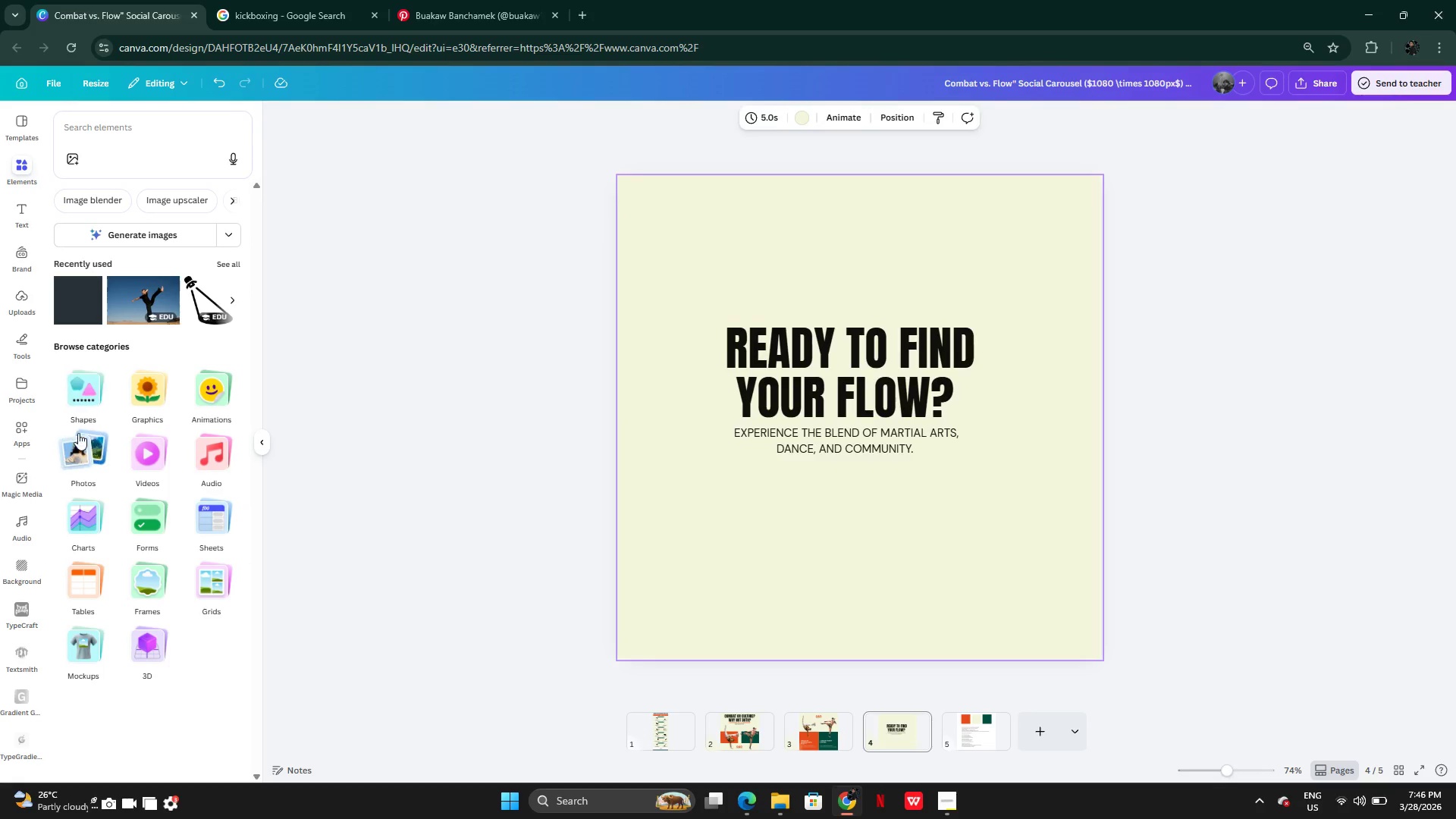 
left_click([98, 392])
 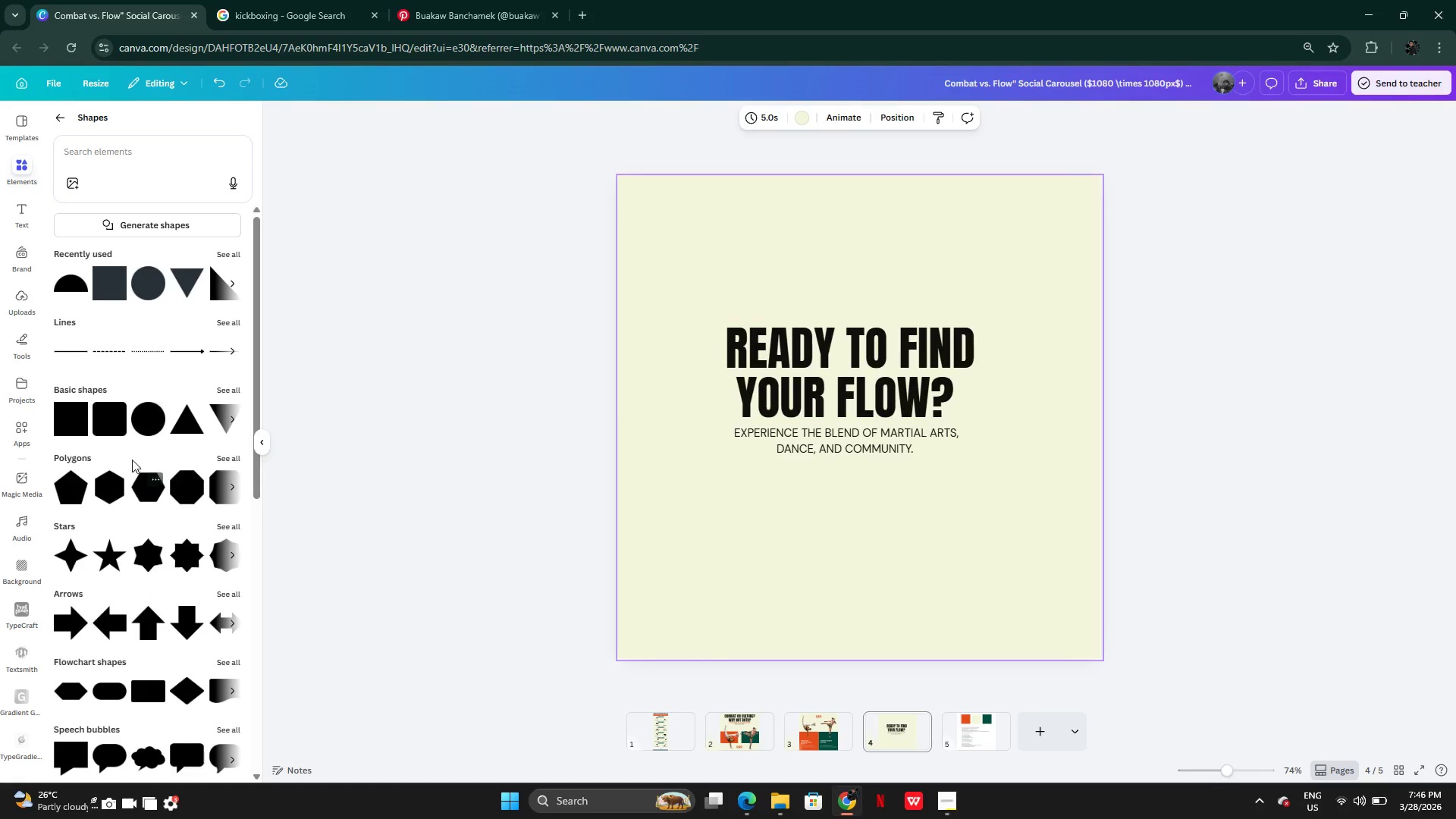 
left_click([110, 426])
 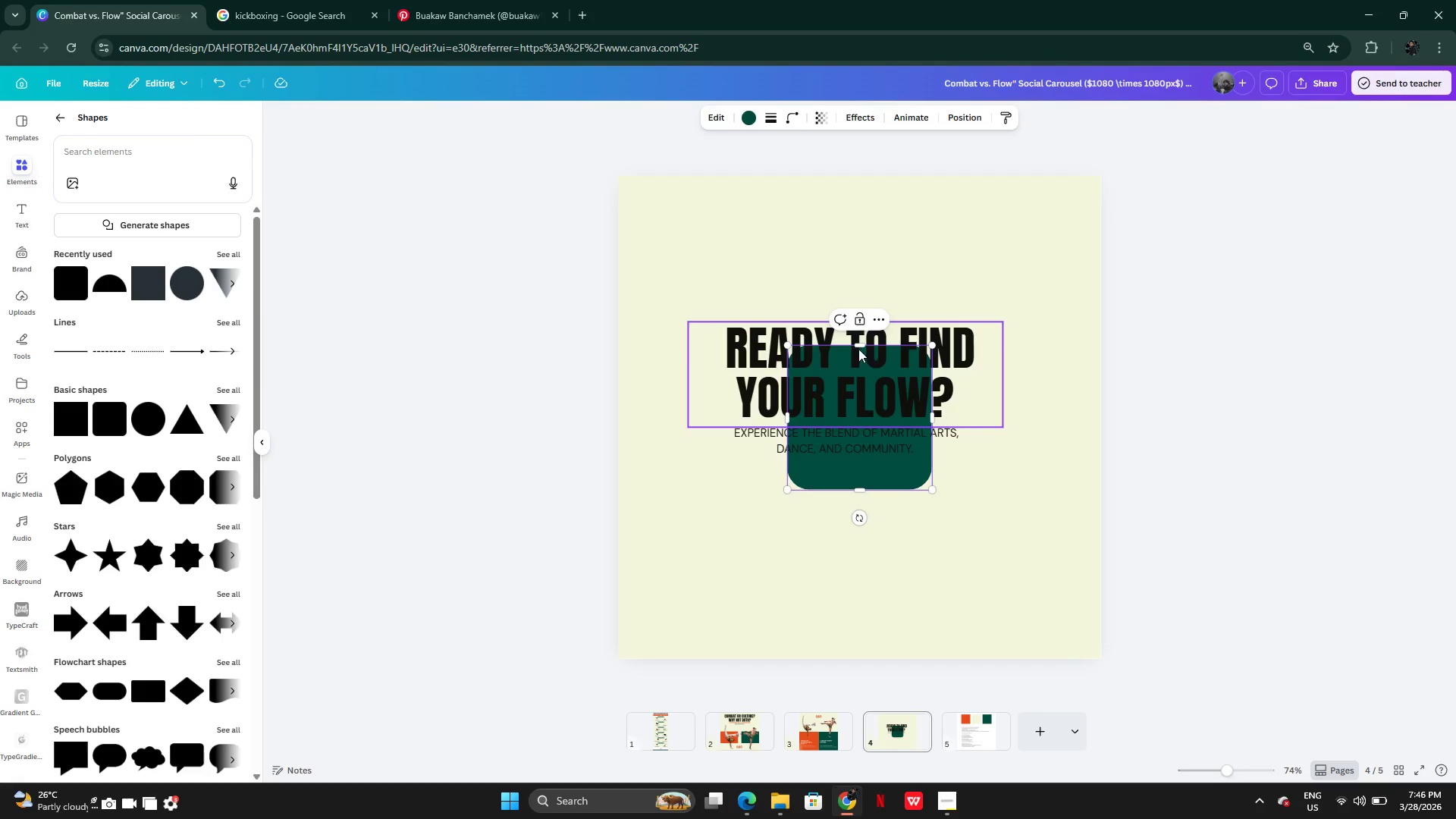 
left_click_drag(start_coordinate=[855, 347], to_coordinate=[852, 462])
 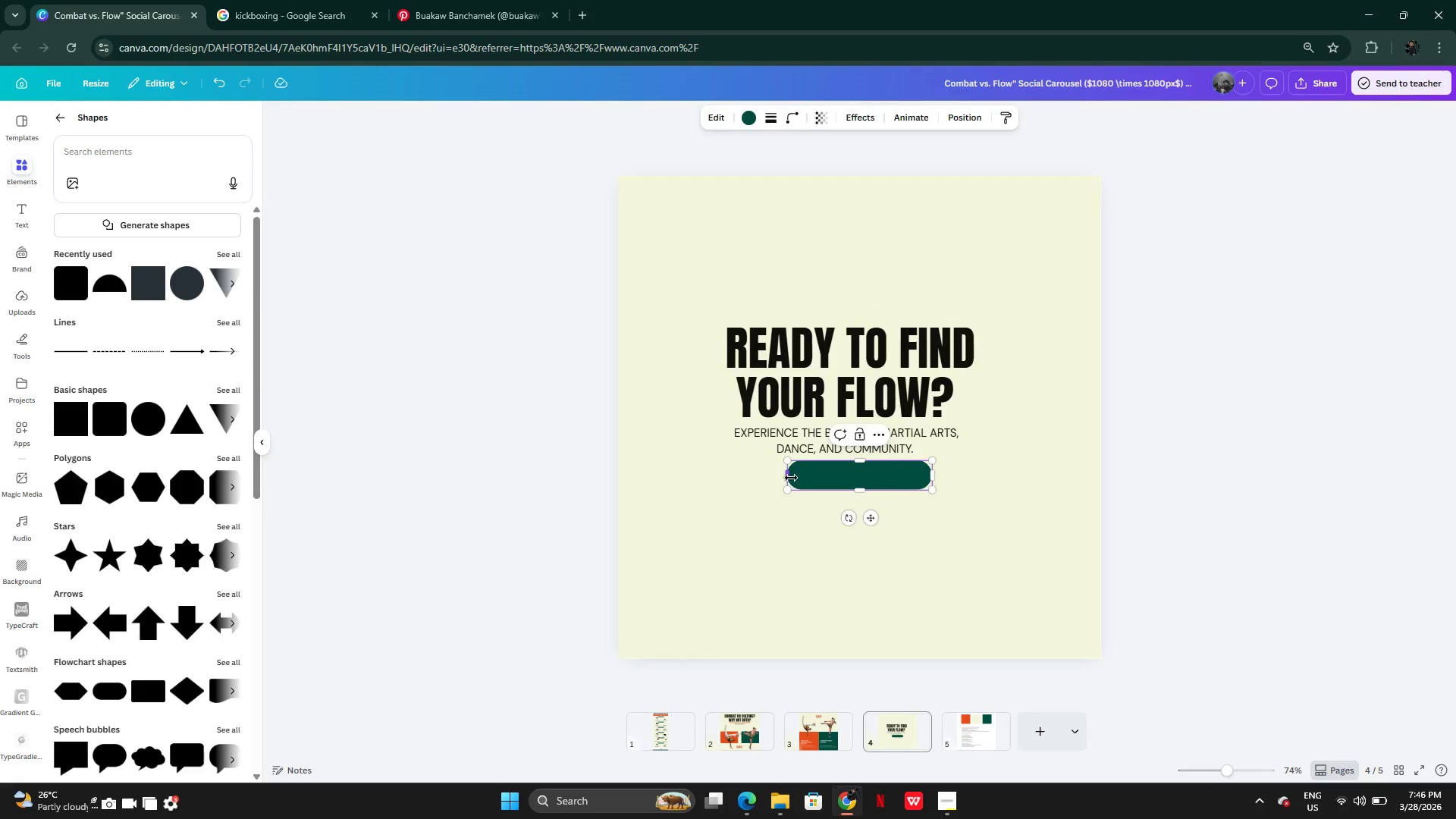 
left_click_drag(start_coordinate=[790, 478], to_coordinate=[740, 470])
 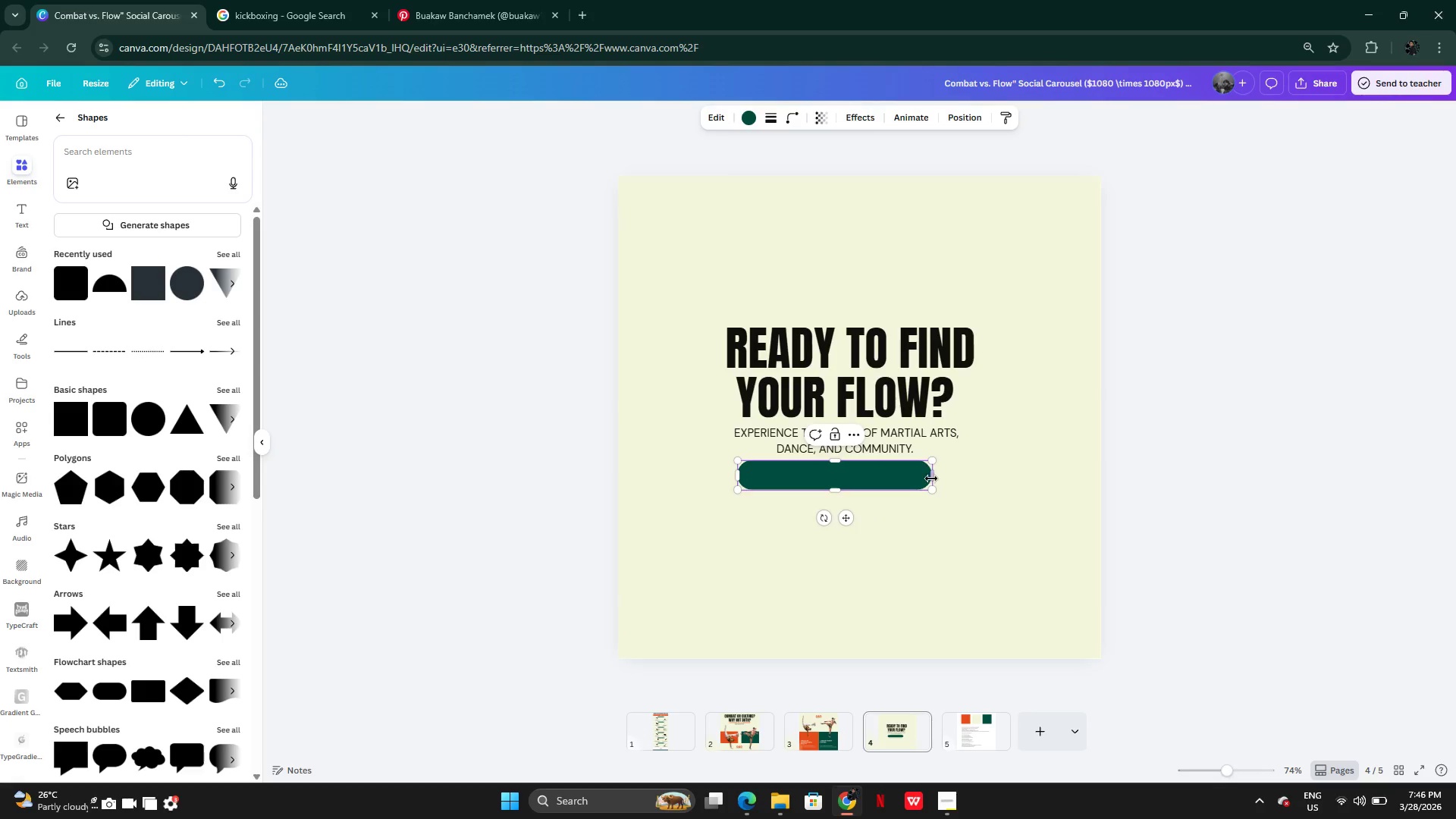 
left_click_drag(start_coordinate=[930, 478], to_coordinate=[950, 479])
 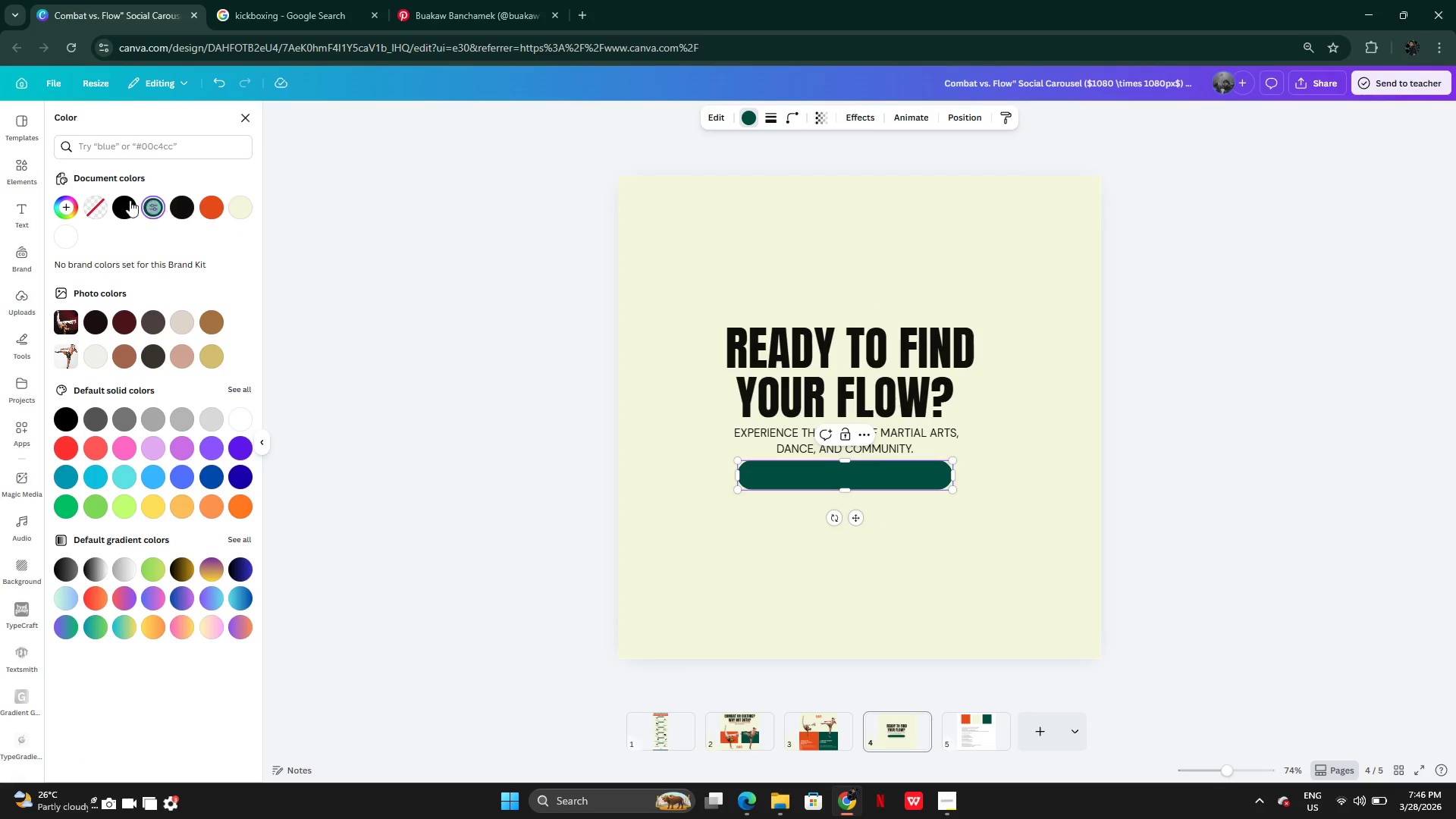 
left_click([202, 204])
 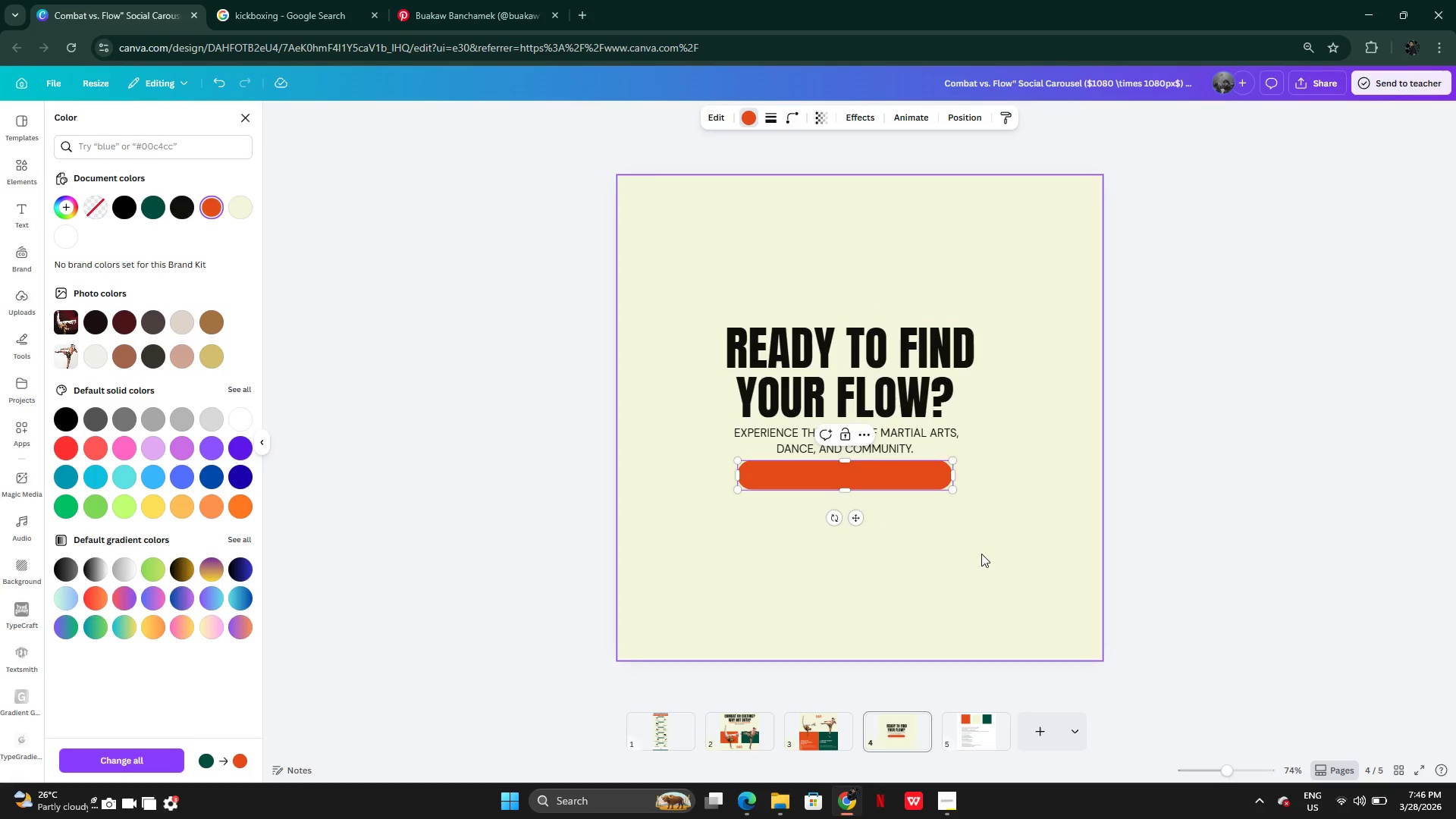 
double_click([980, 550])
 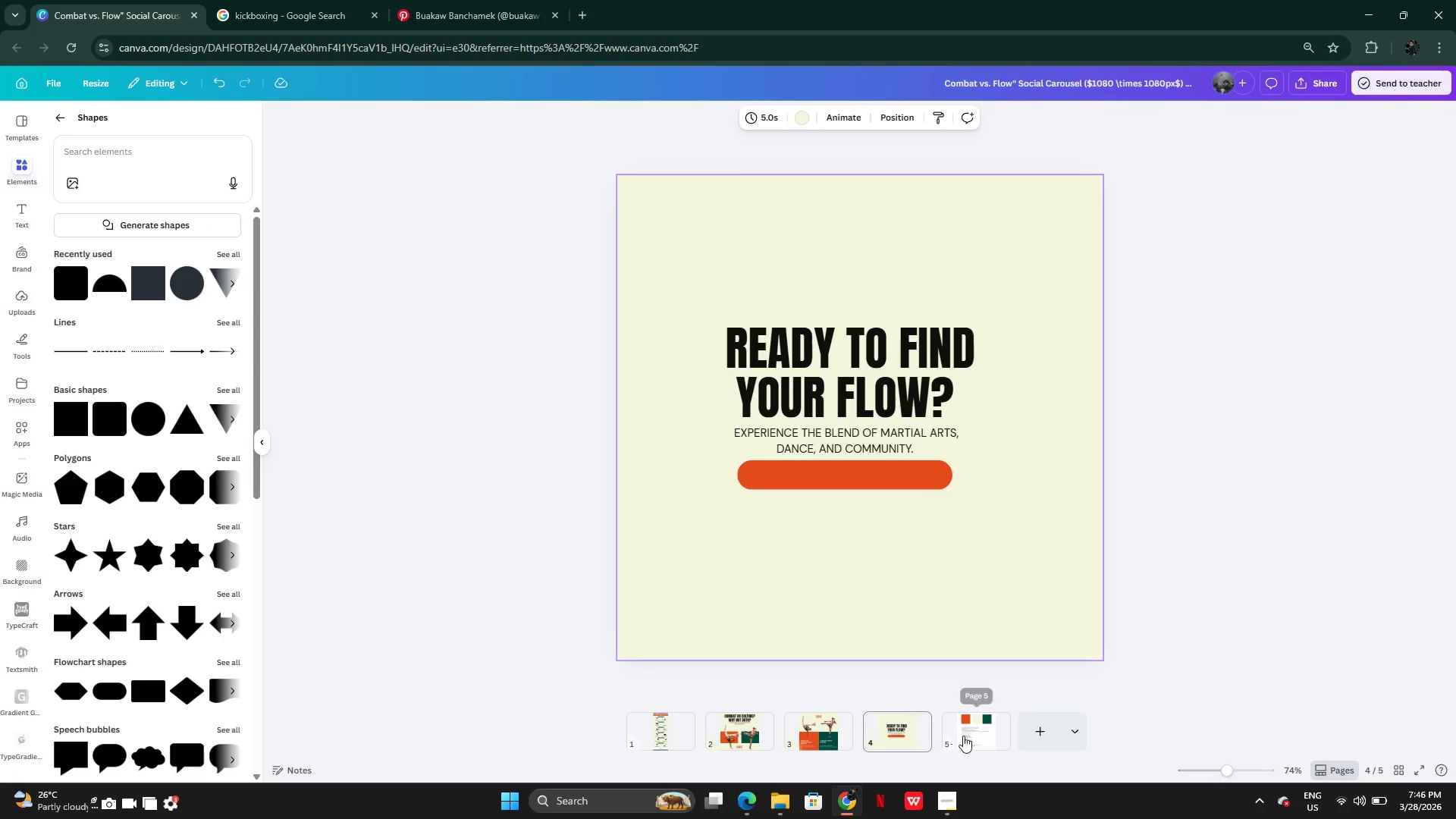 
left_click([908, 735])
 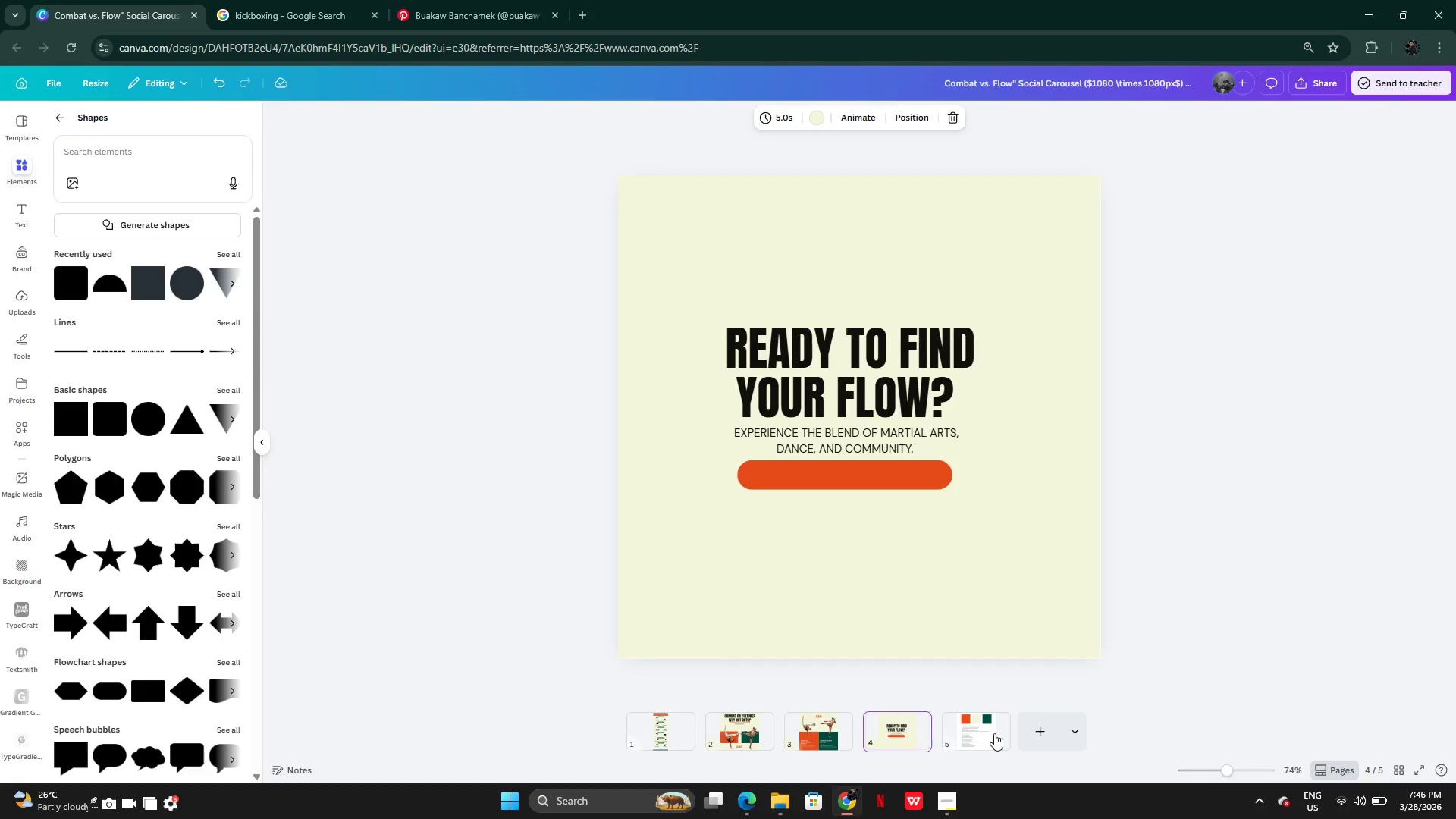 
left_click([999, 735])
 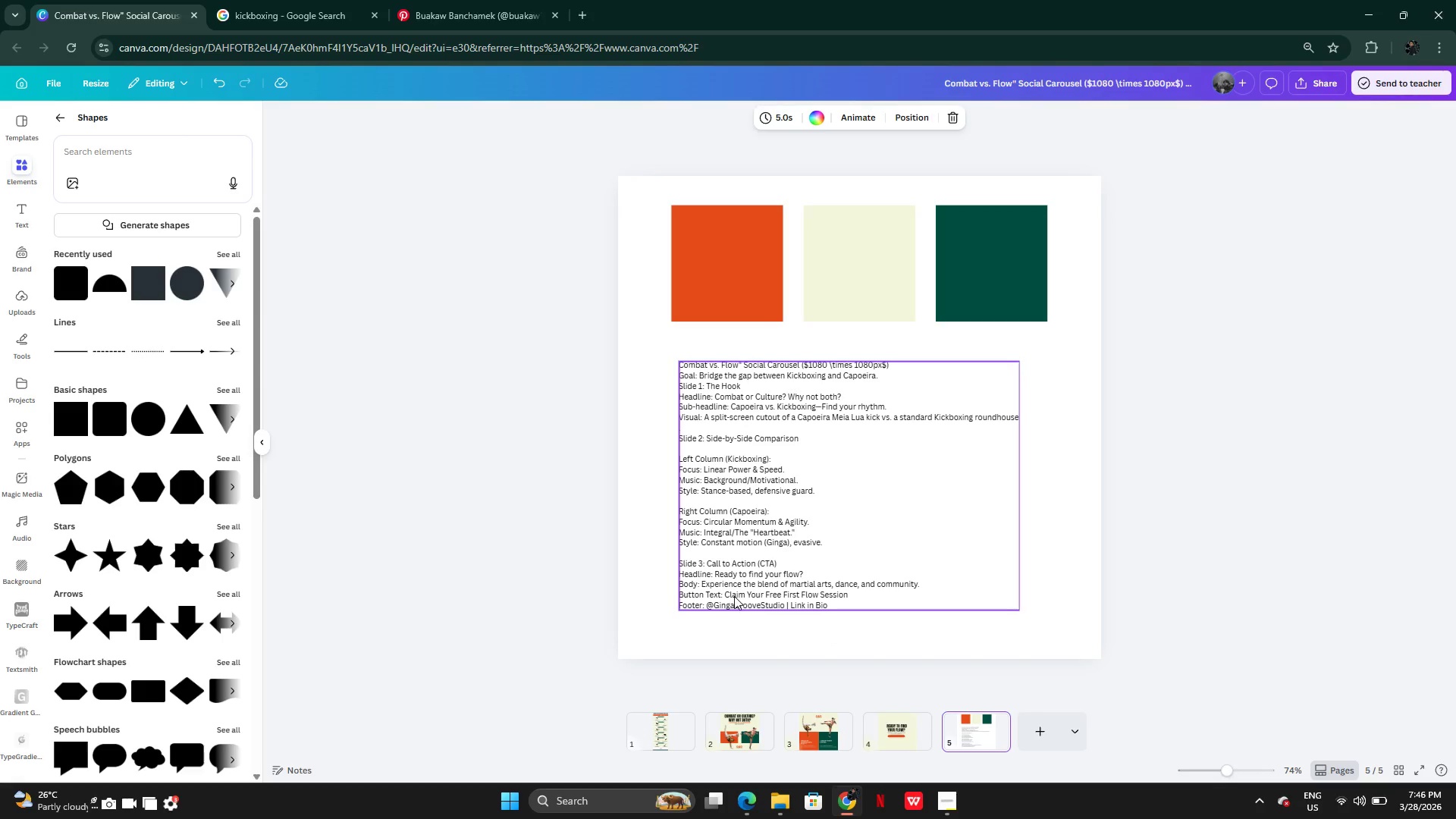 
double_click([733, 596])
 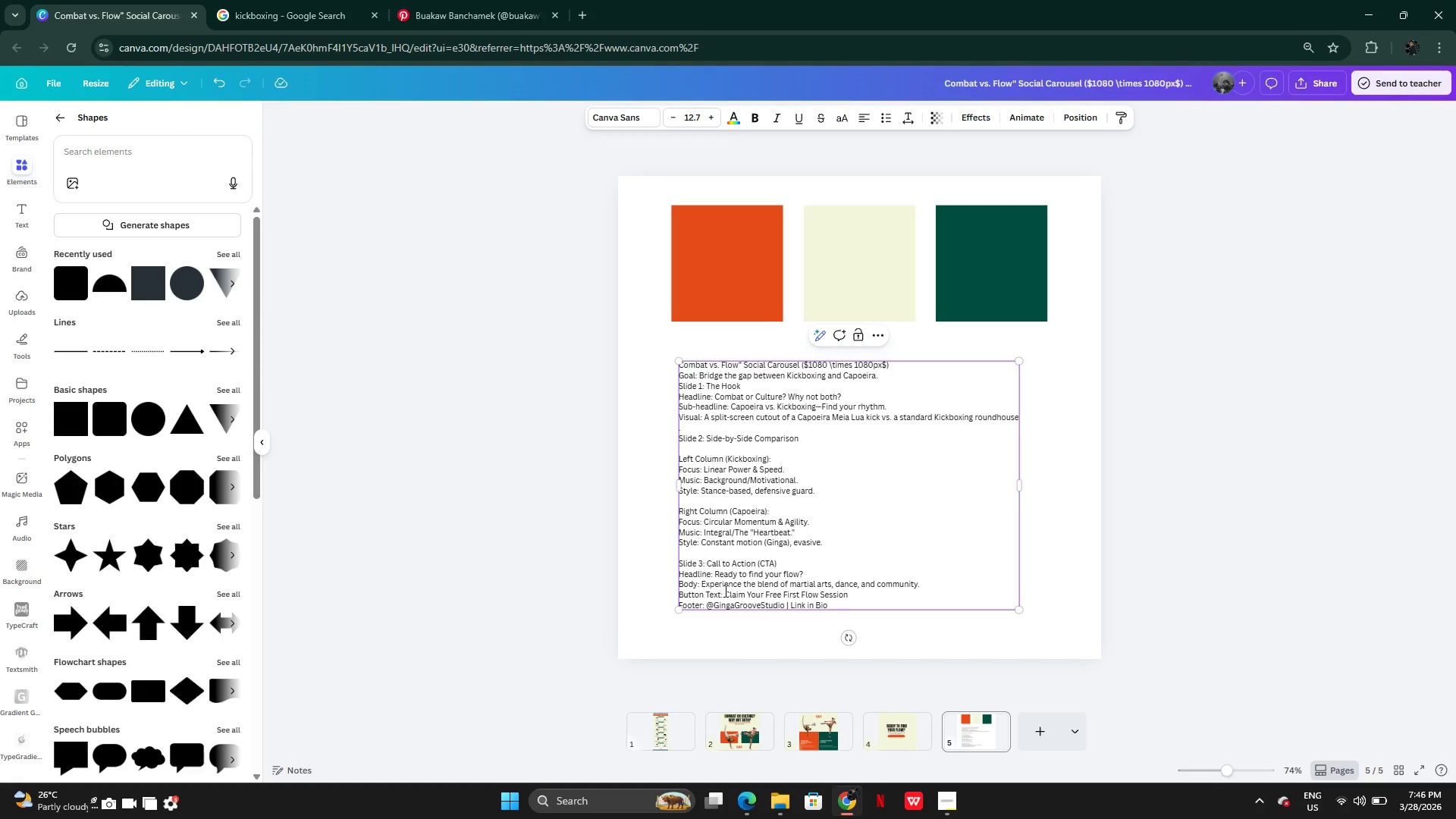 
left_click_drag(start_coordinate=[726, 591], to_coordinate=[871, 599])
 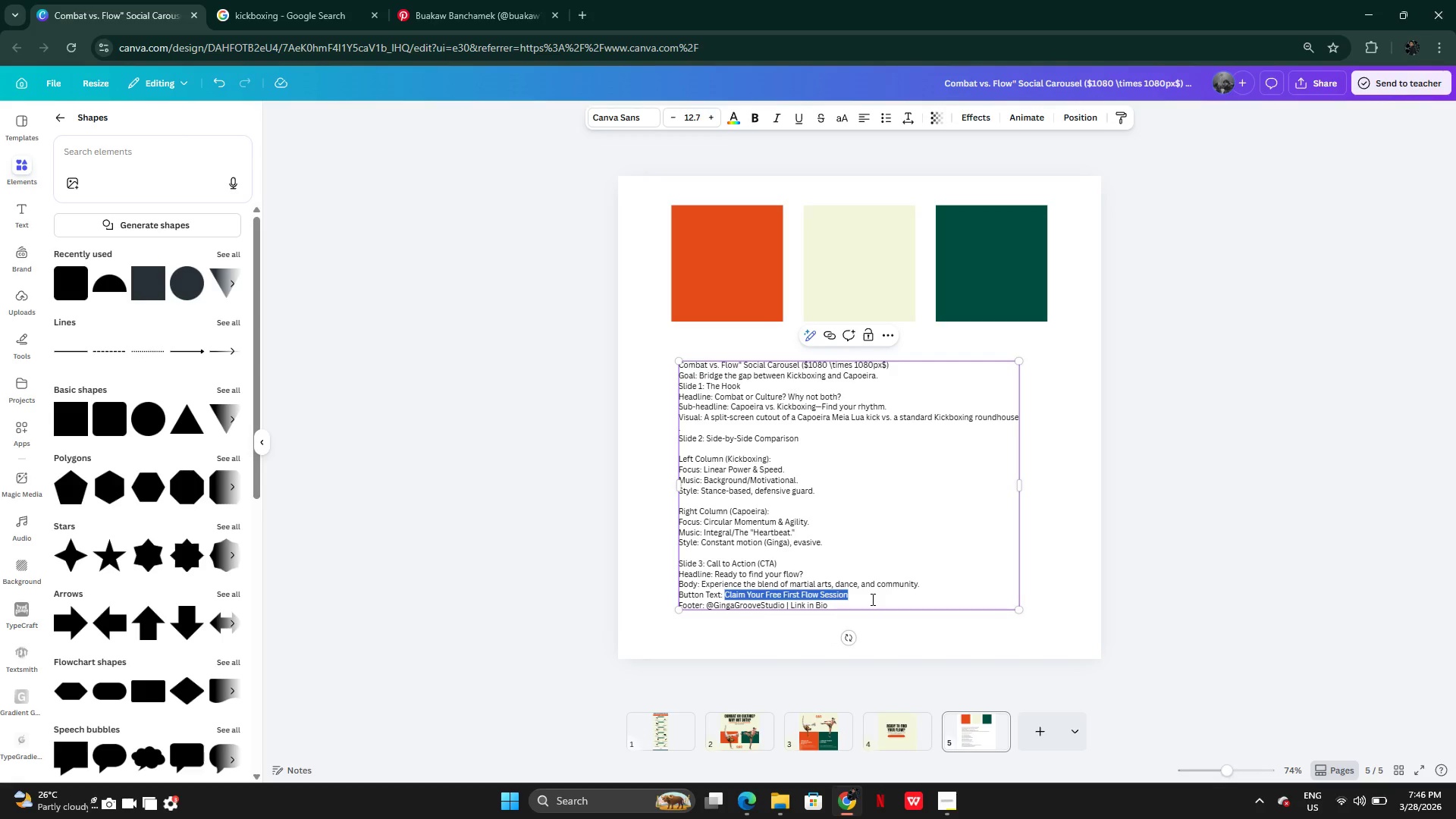 
key(Control+C)
 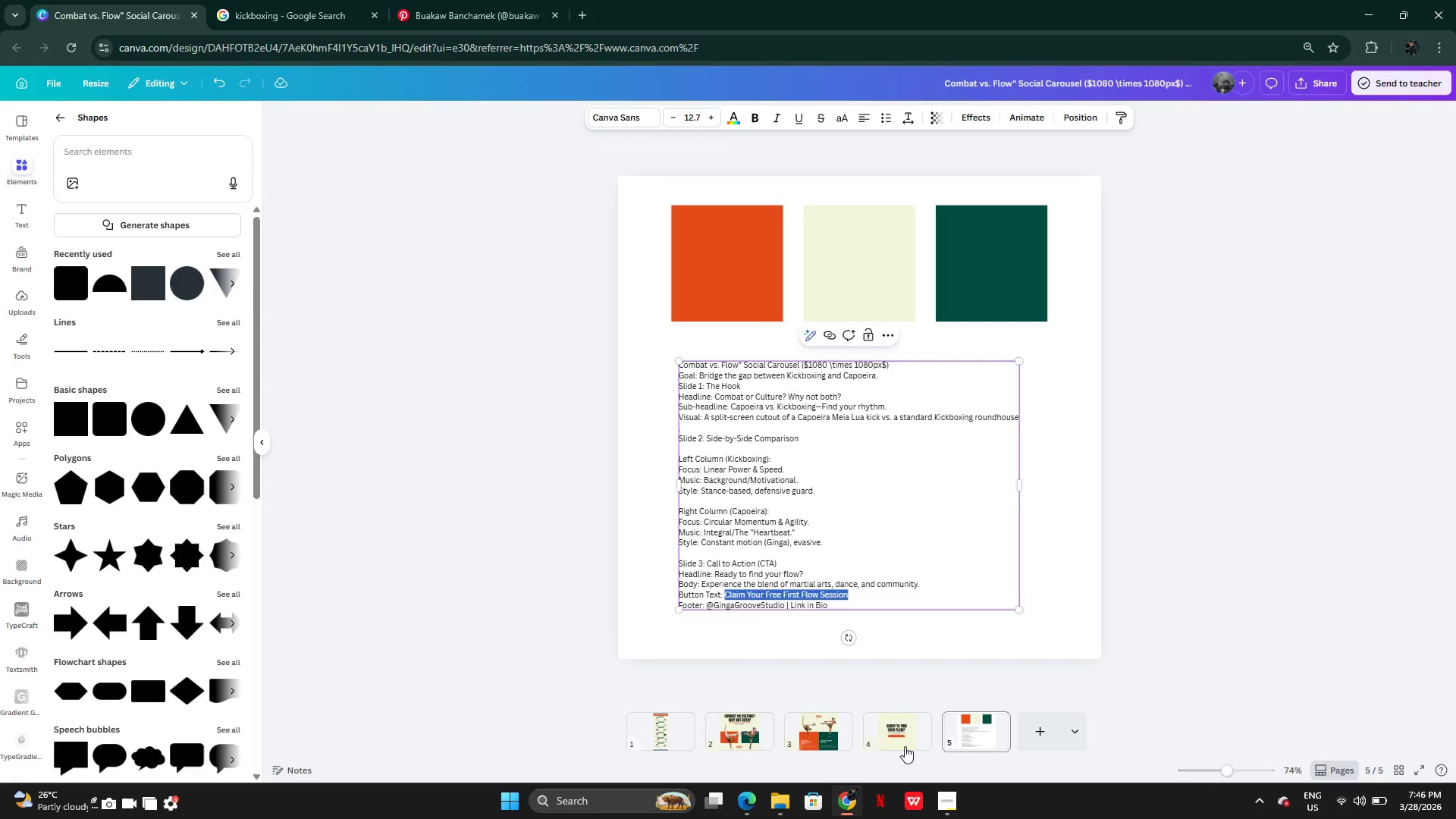 
left_click([905, 744])
 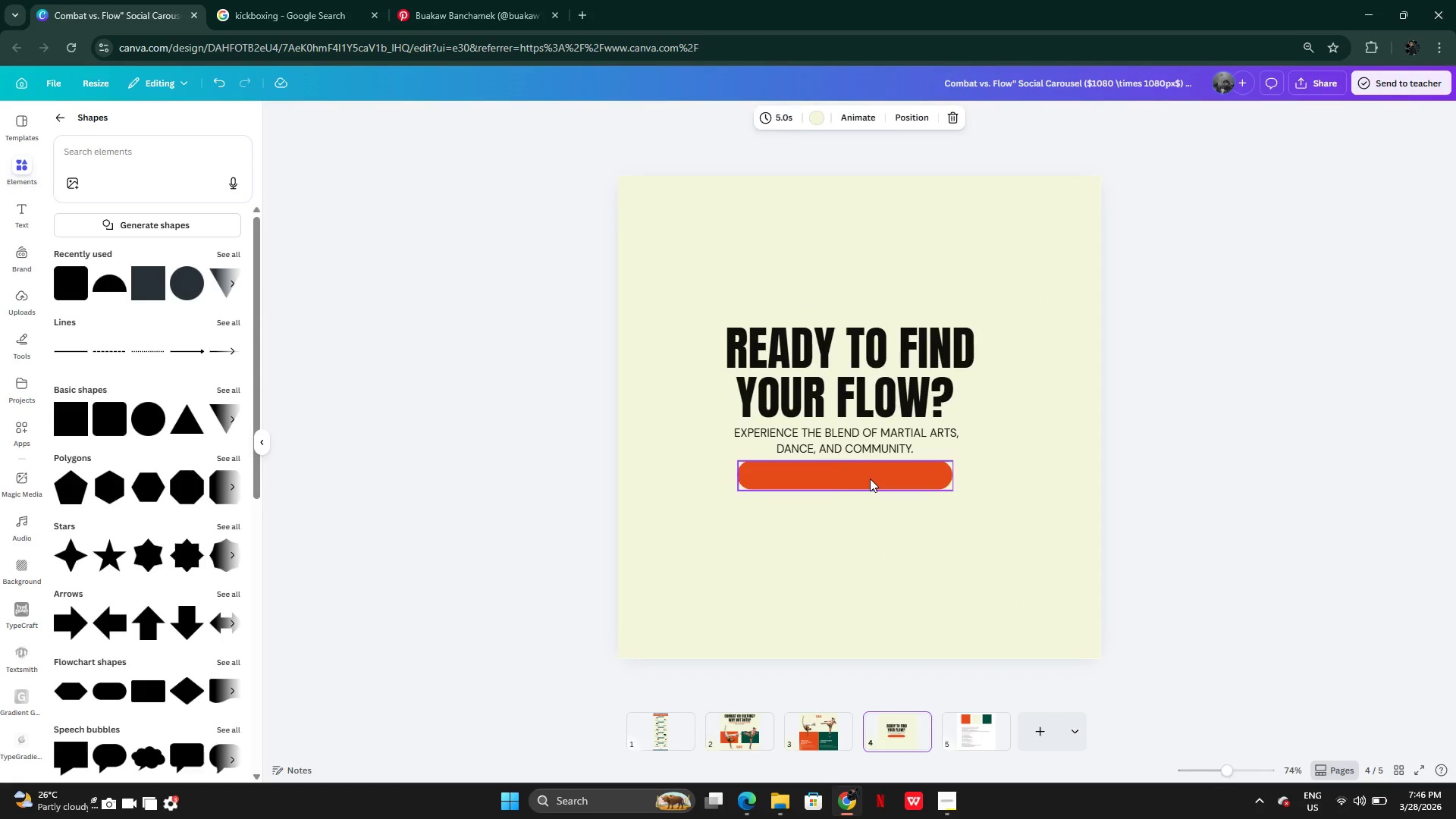 
double_click([870, 479])
 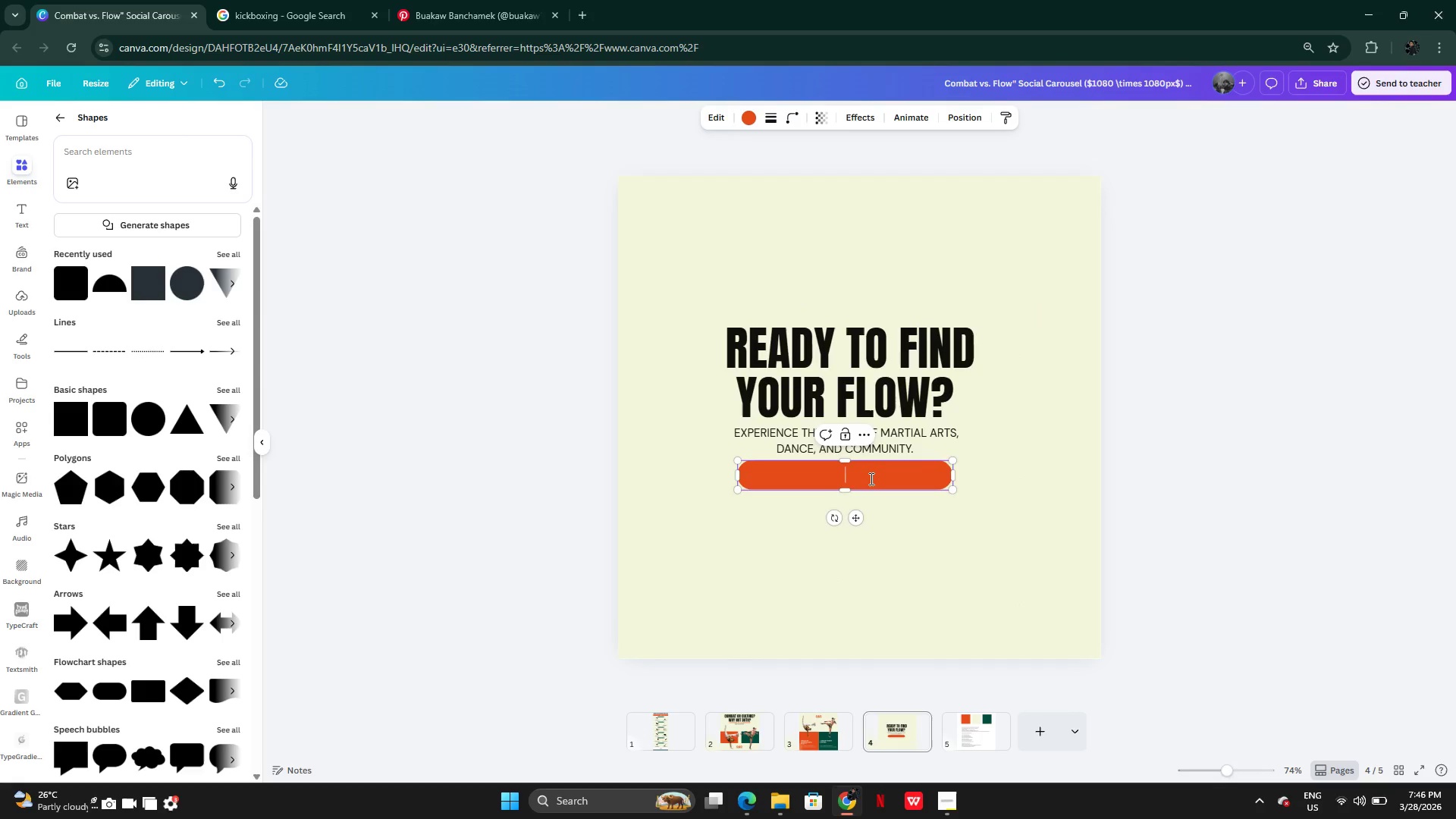 
key(Control+V)
 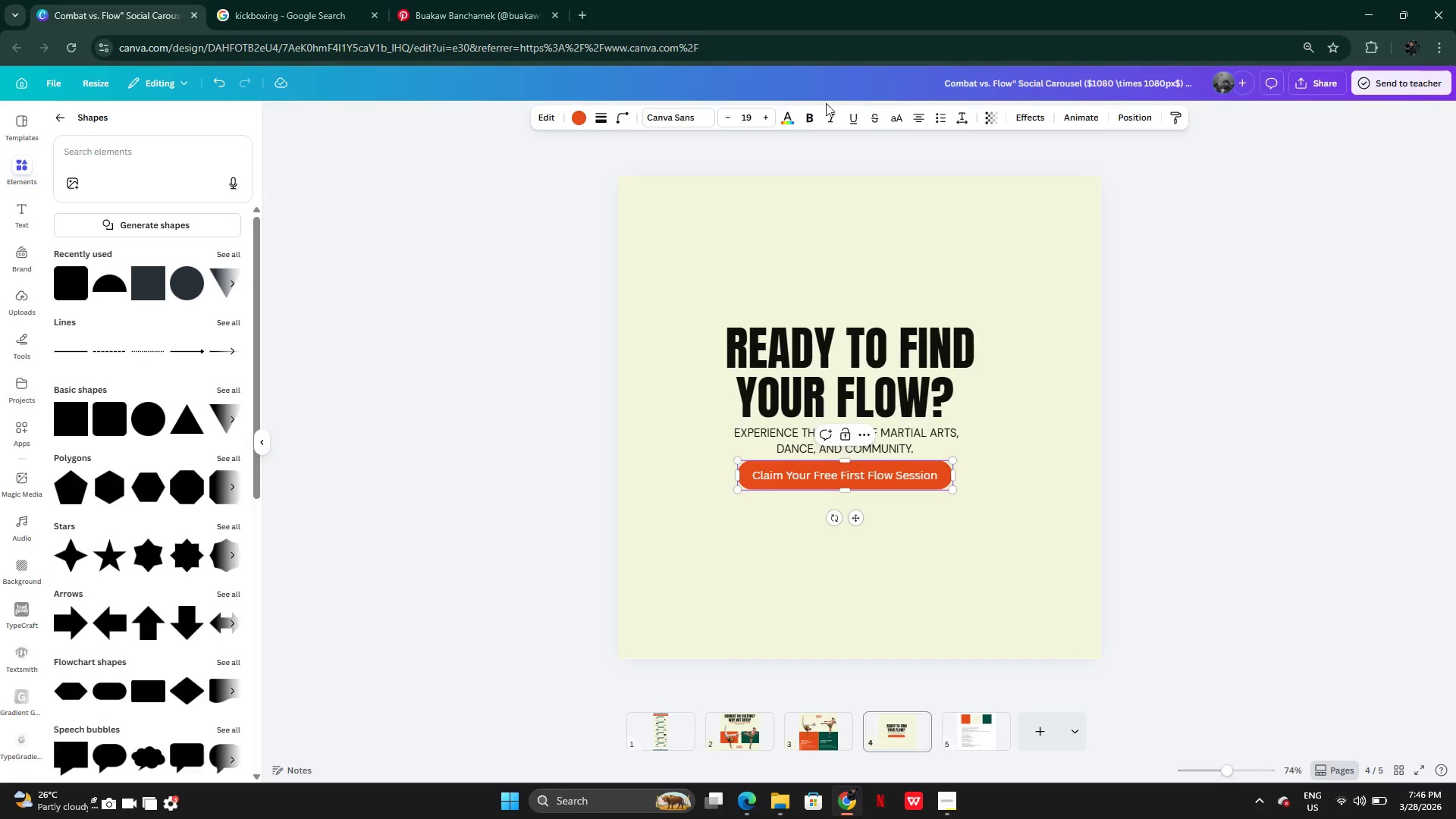 
left_click([956, 530])
 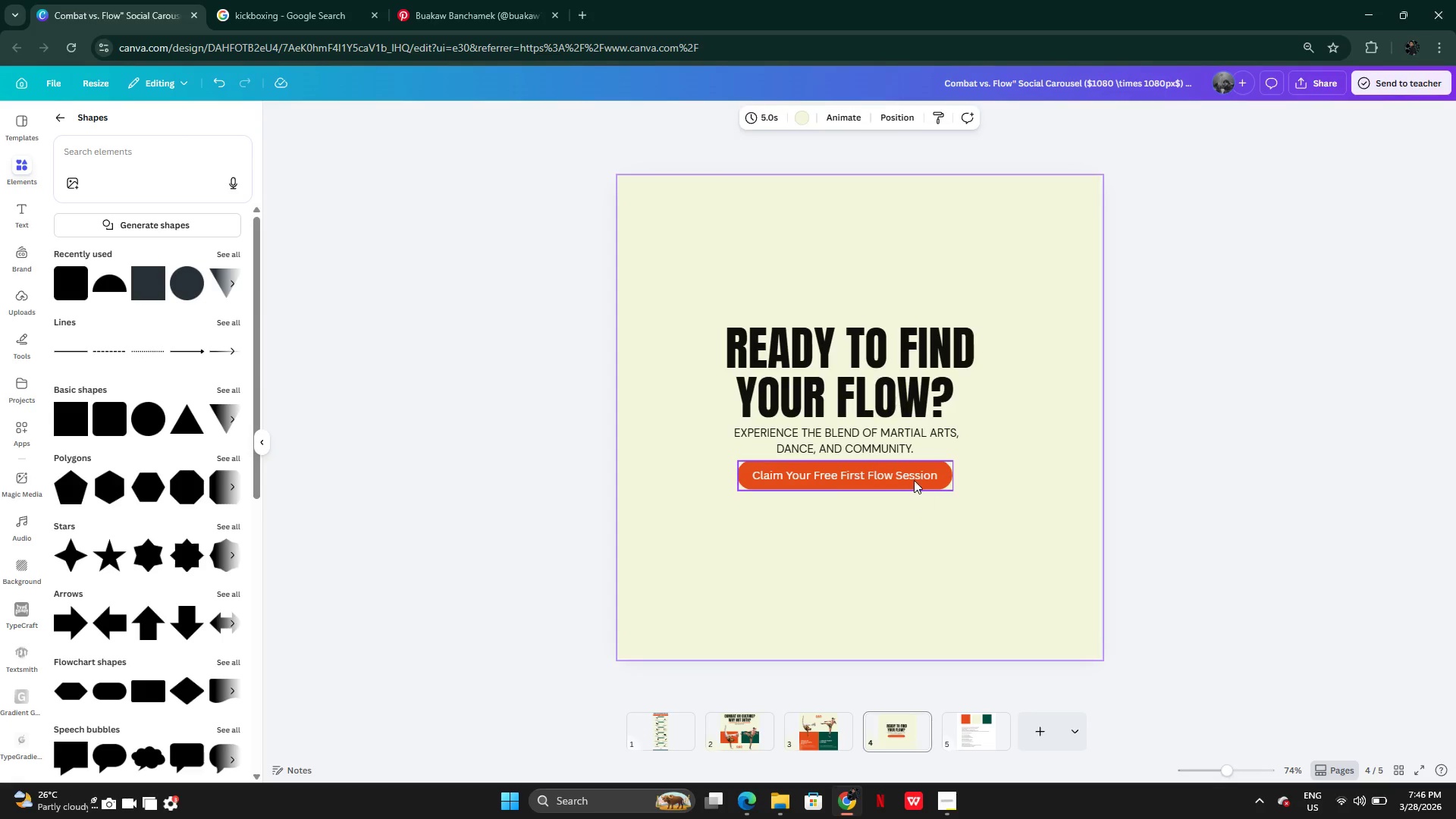 
left_click([914, 480])
 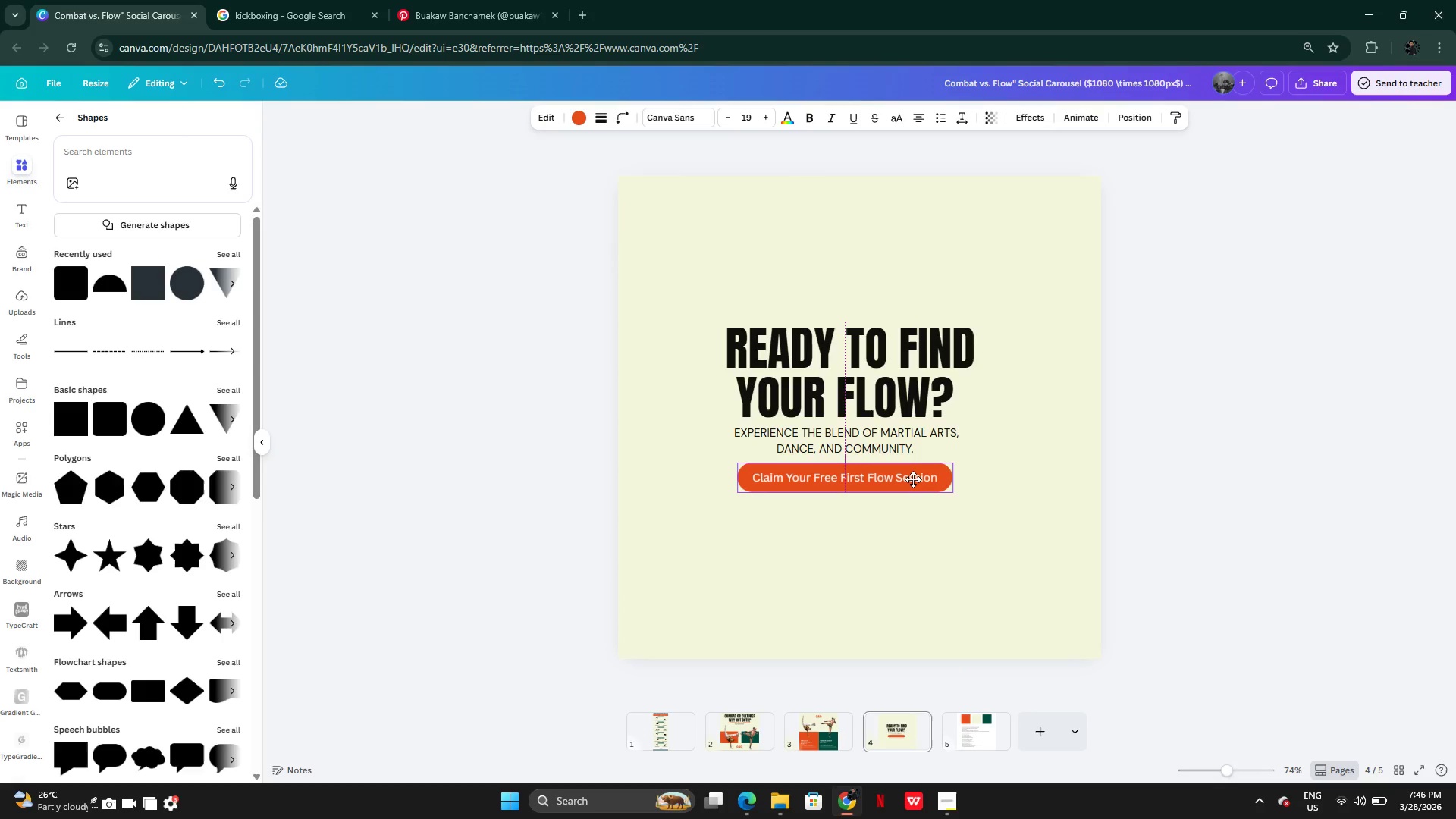 
left_click([924, 536])
 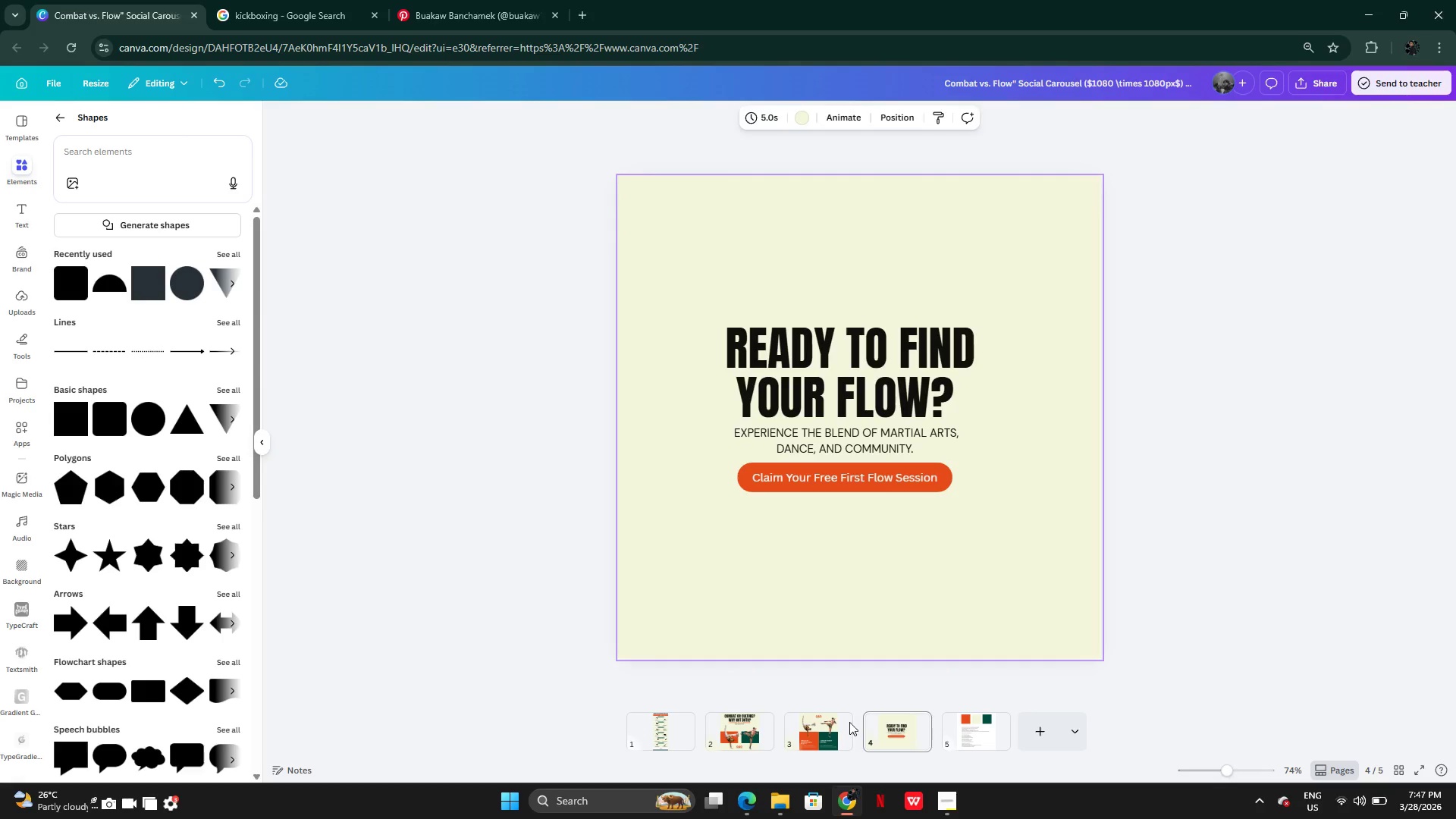 
left_click([811, 743])
 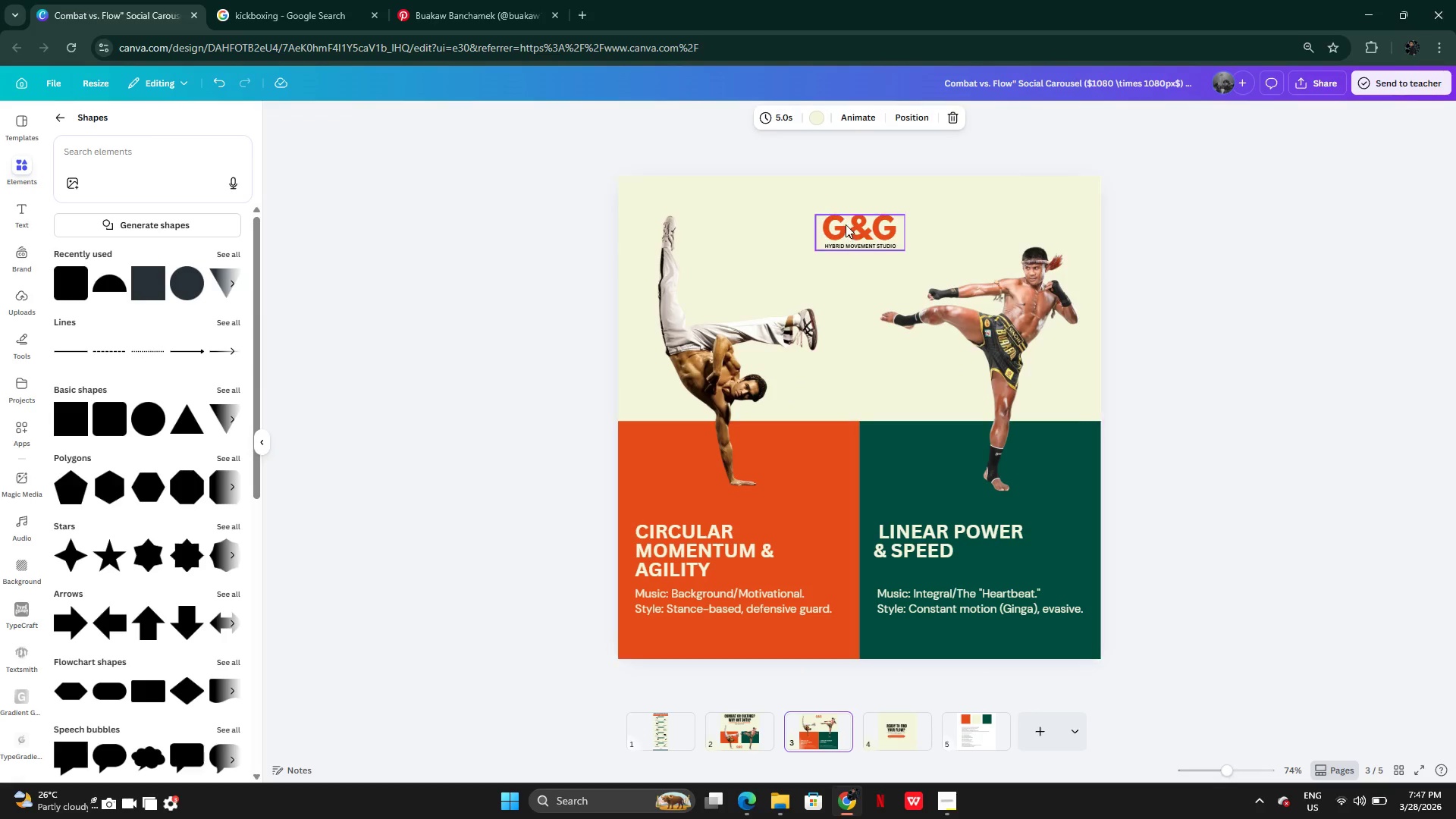 
left_click([851, 224])
 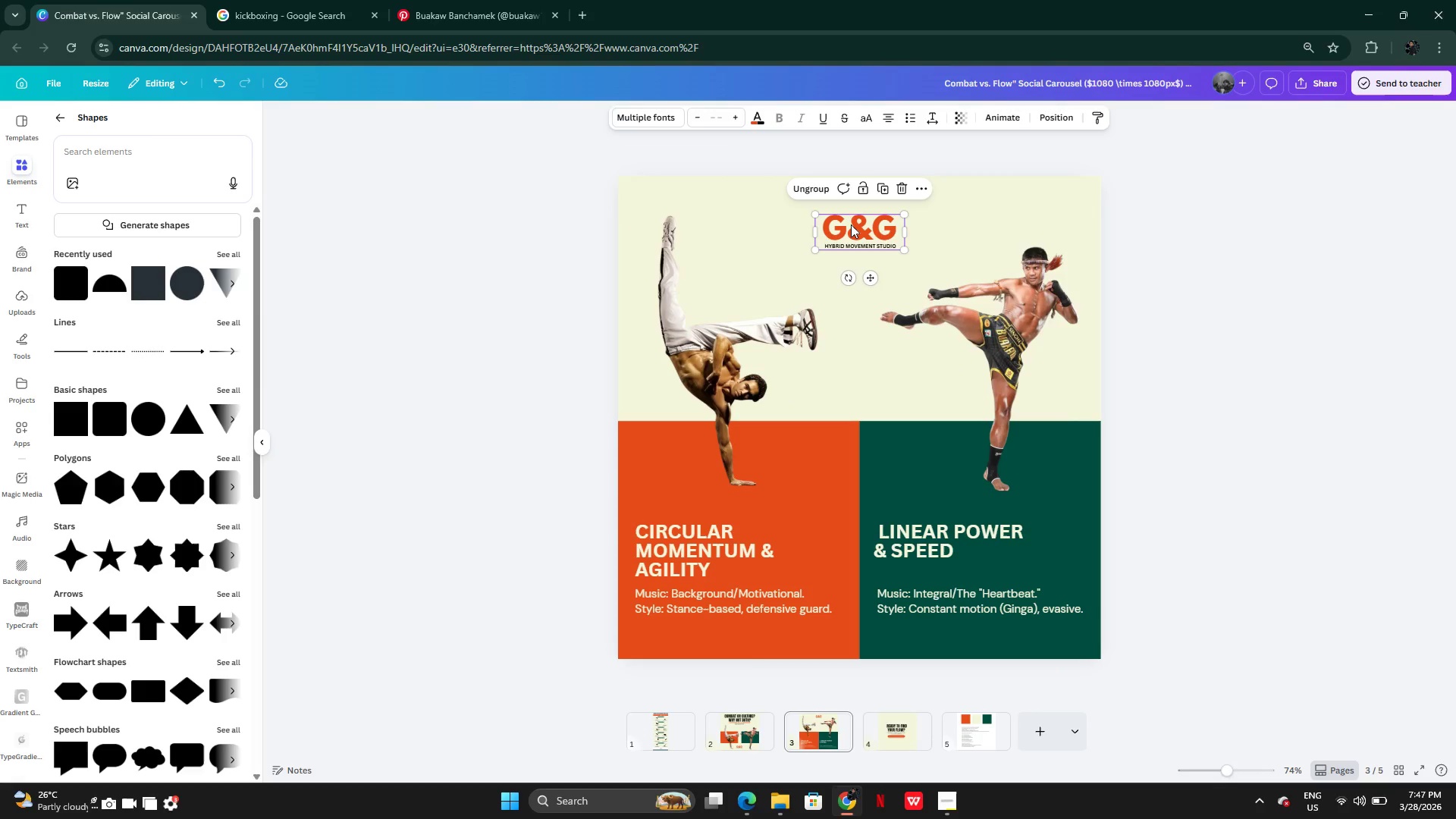 
key(Control+C)
 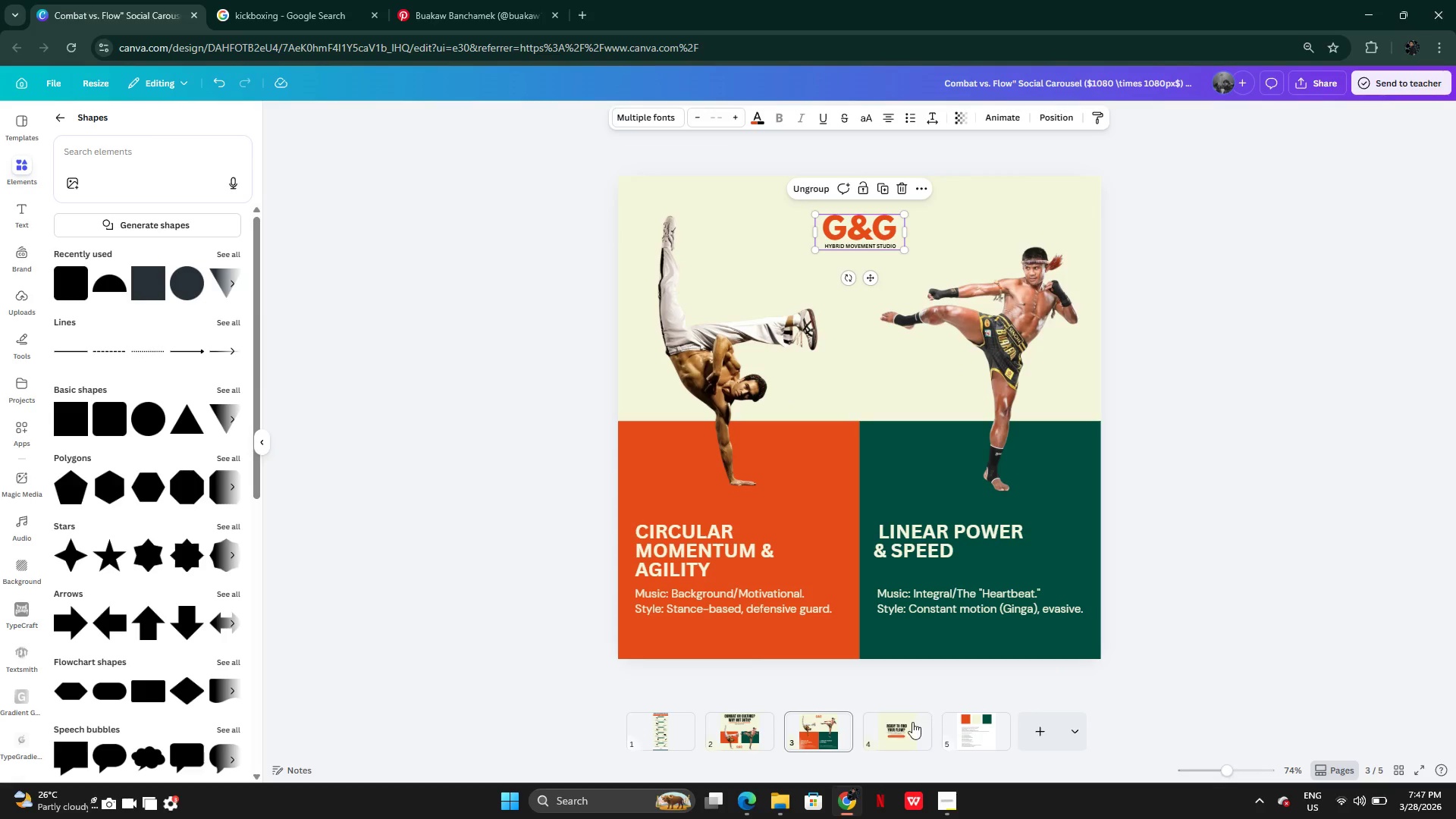 
left_click([912, 723])
 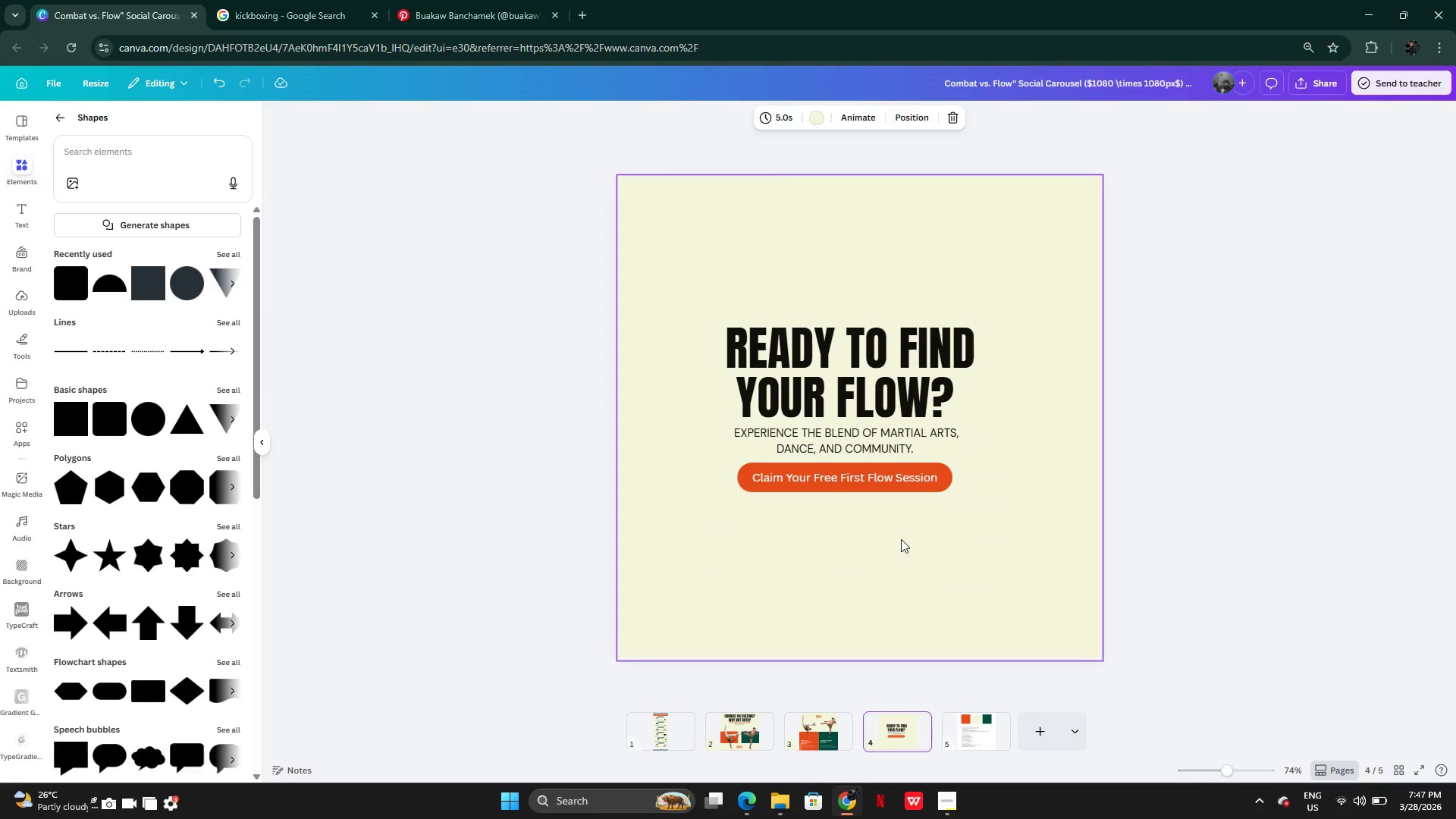 
left_click([901, 539])
 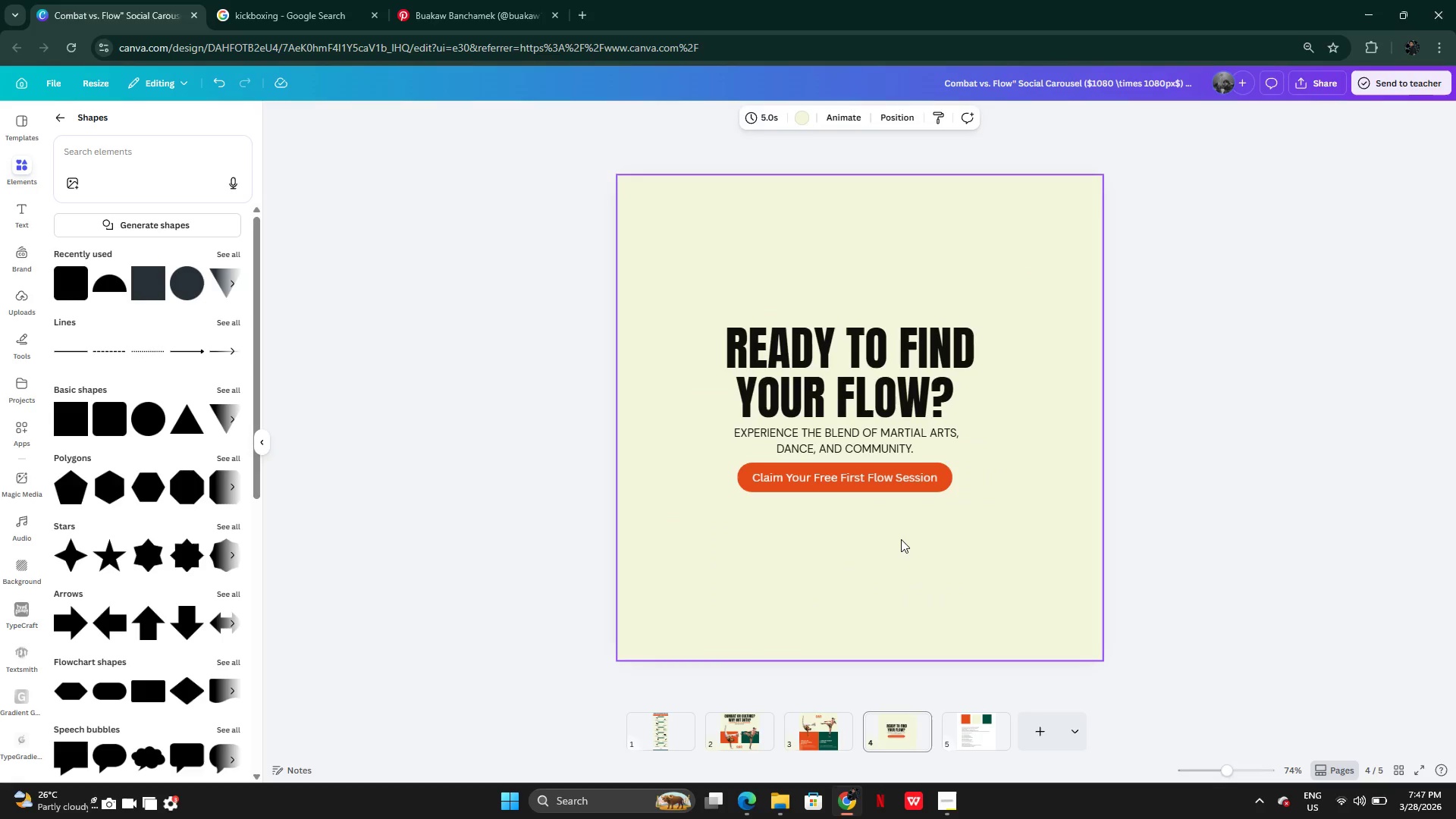 
key(Control+V)
 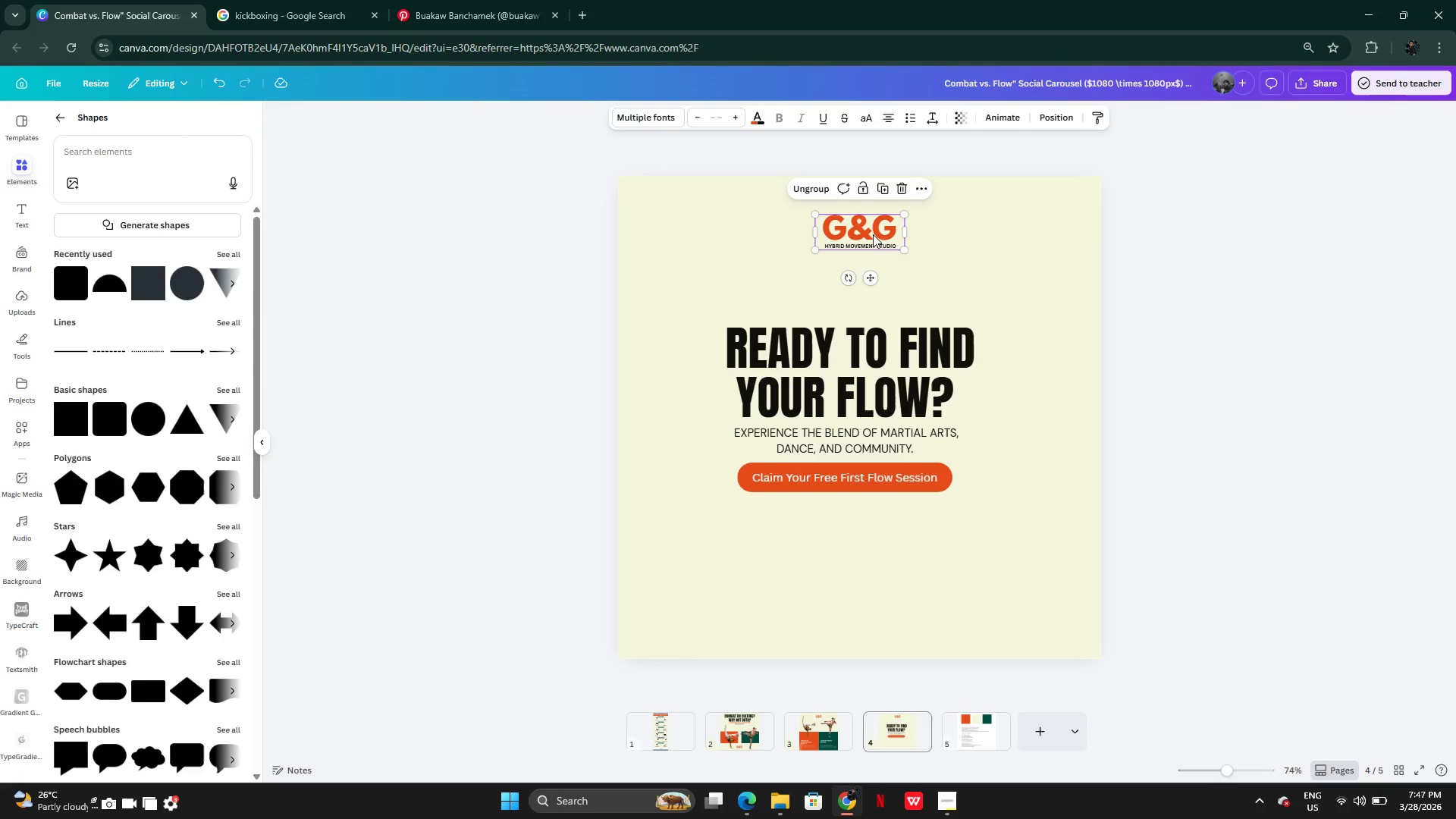 
left_click_drag(start_coordinate=[873, 232], to_coordinate=[858, 281])
 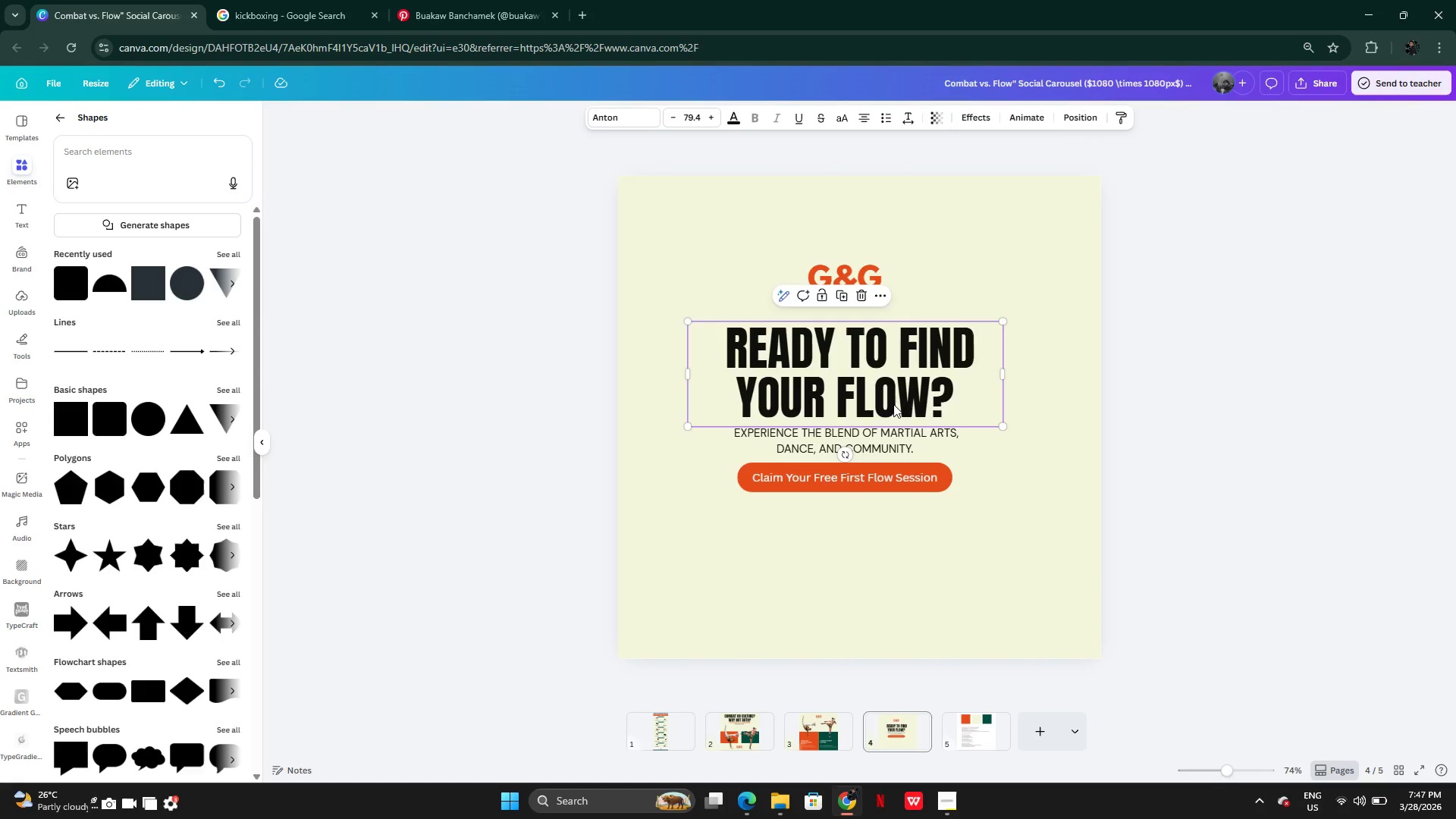 
left_click([893, 404])
 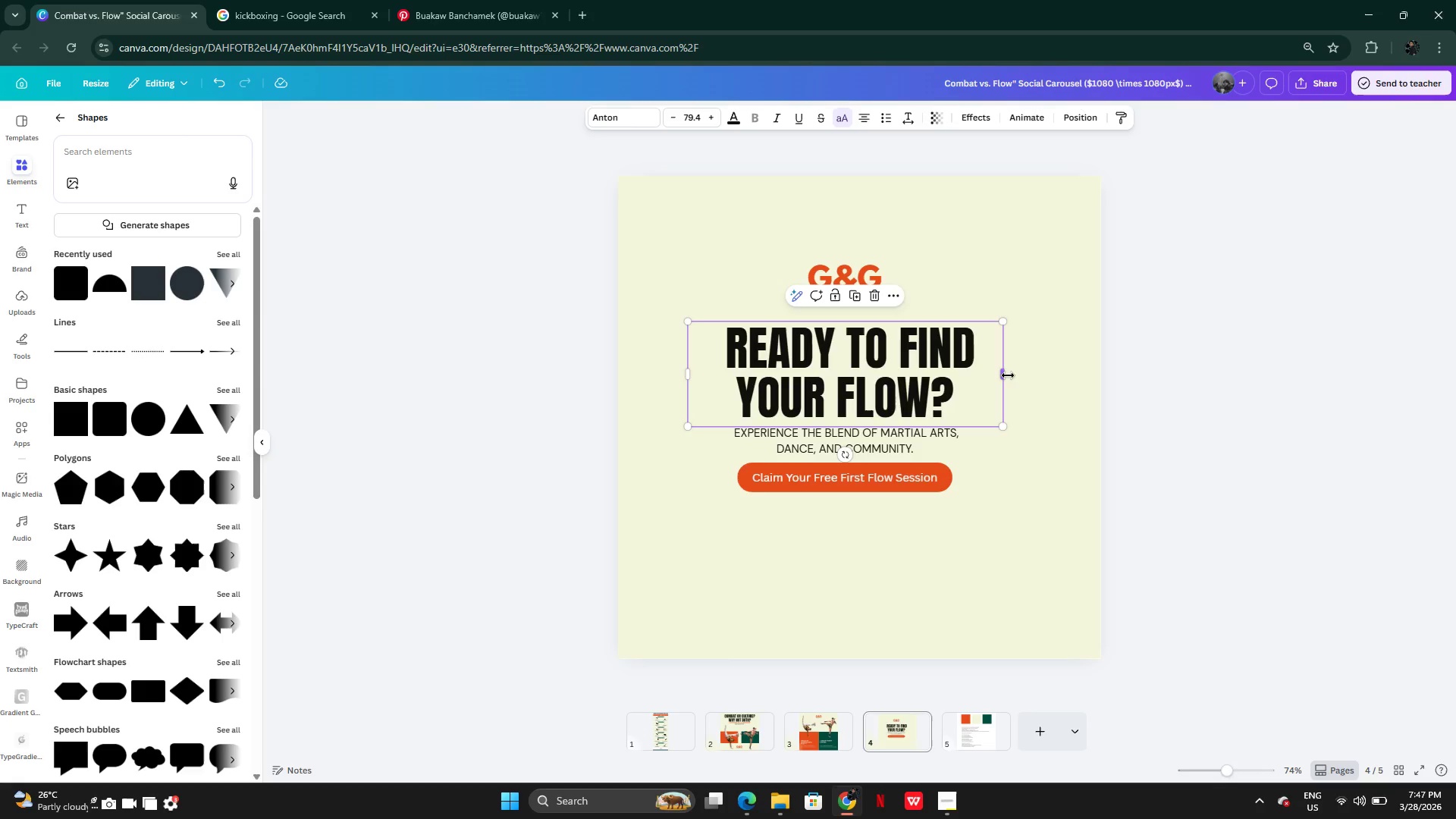 
left_click_drag(start_coordinate=[1008, 375], to_coordinate=[1064, 372])
 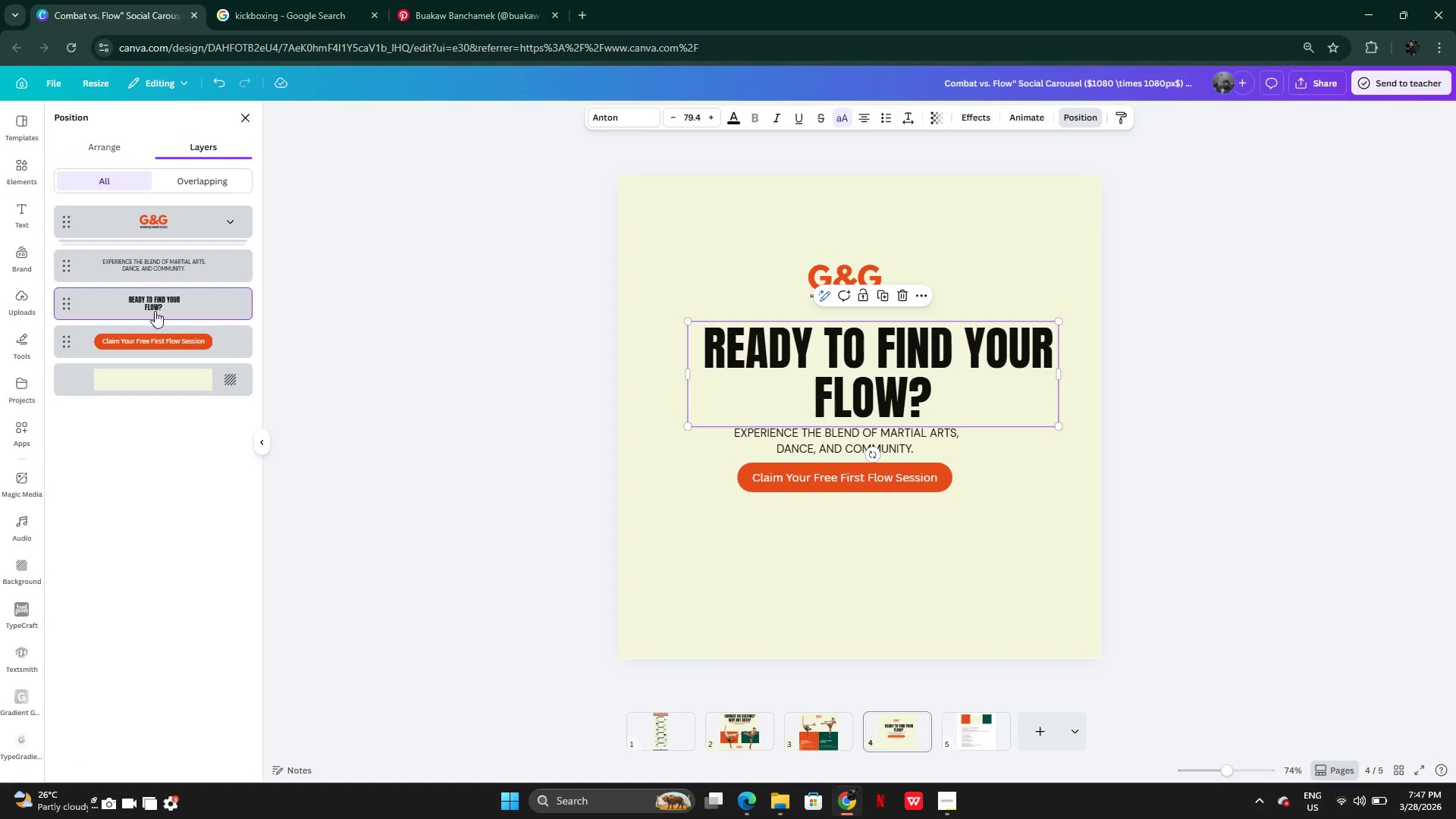 
left_click([119, 140])
 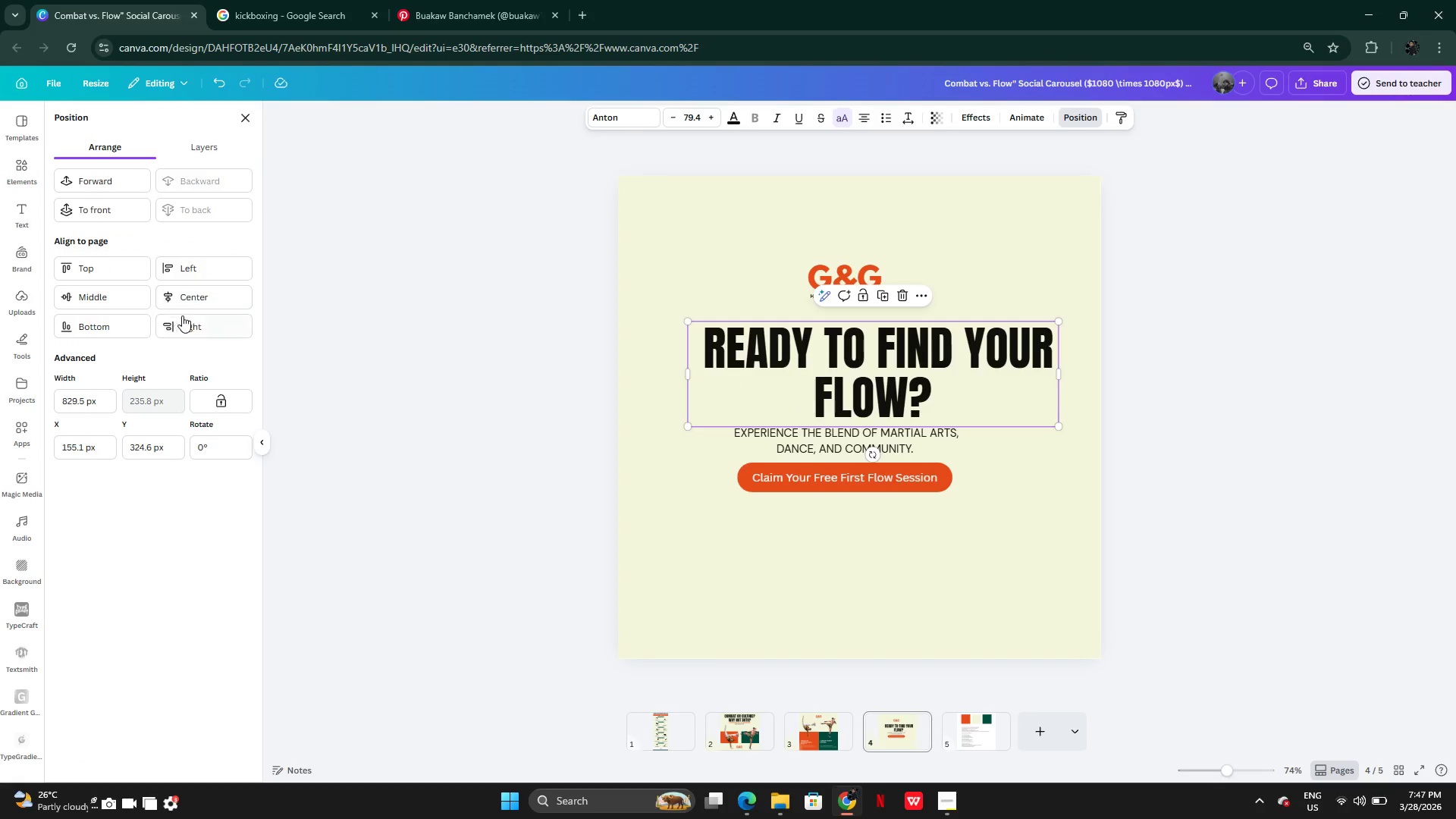 
left_click([185, 297])
 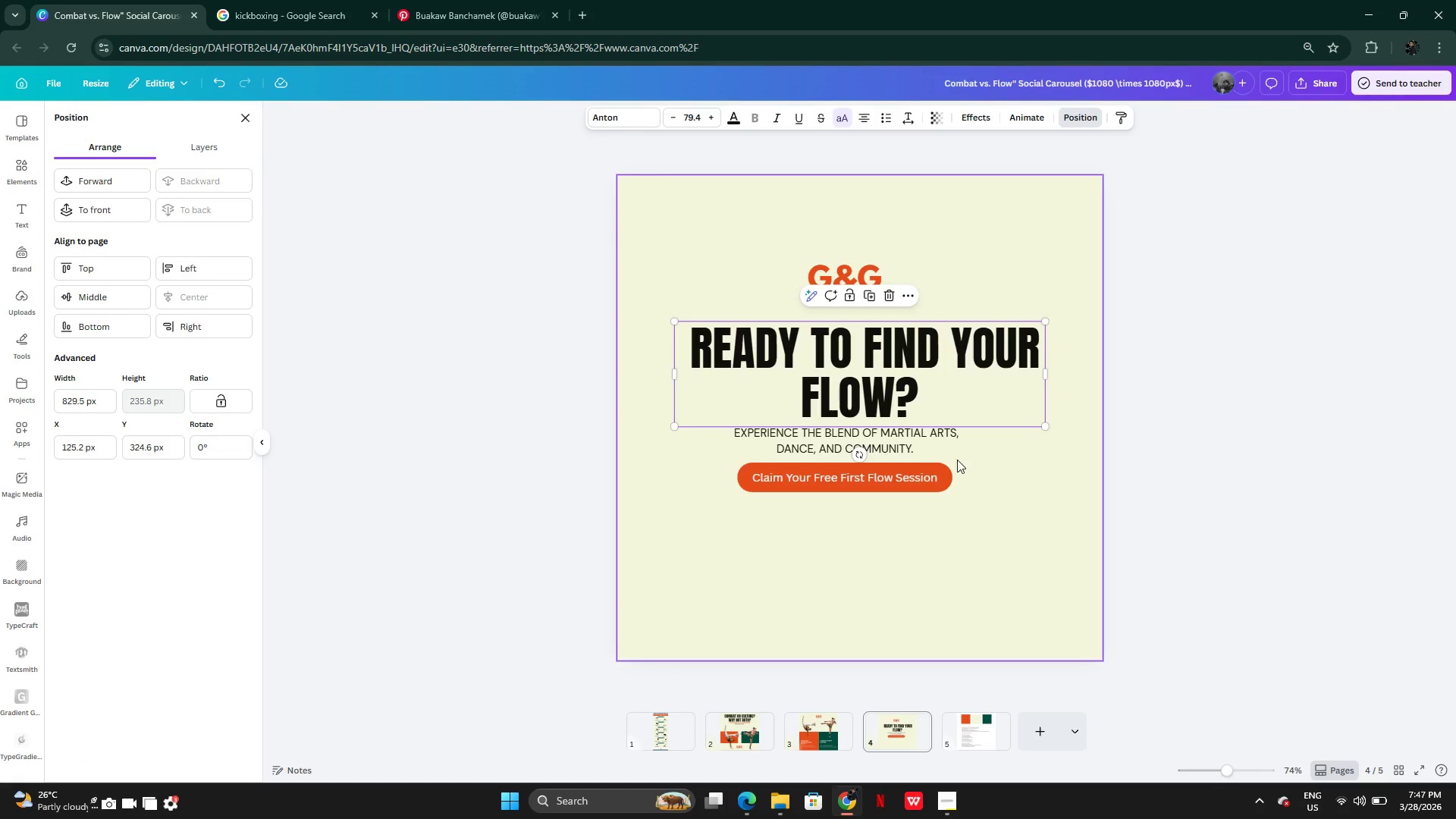 
left_click([943, 441])
 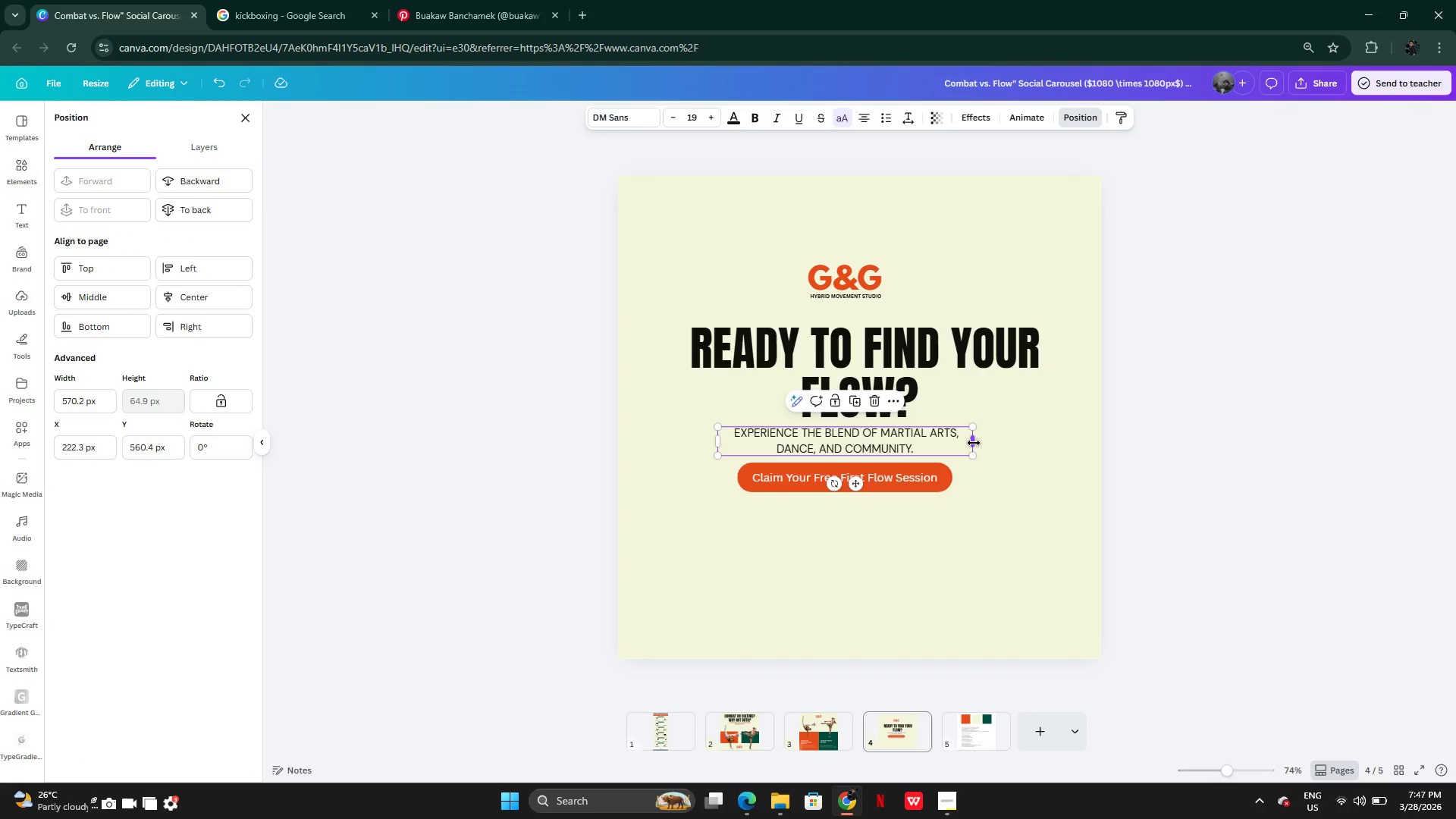 
left_click_drag(start_coordinate=[974, 443], to_coordinate=[1088, 438])
 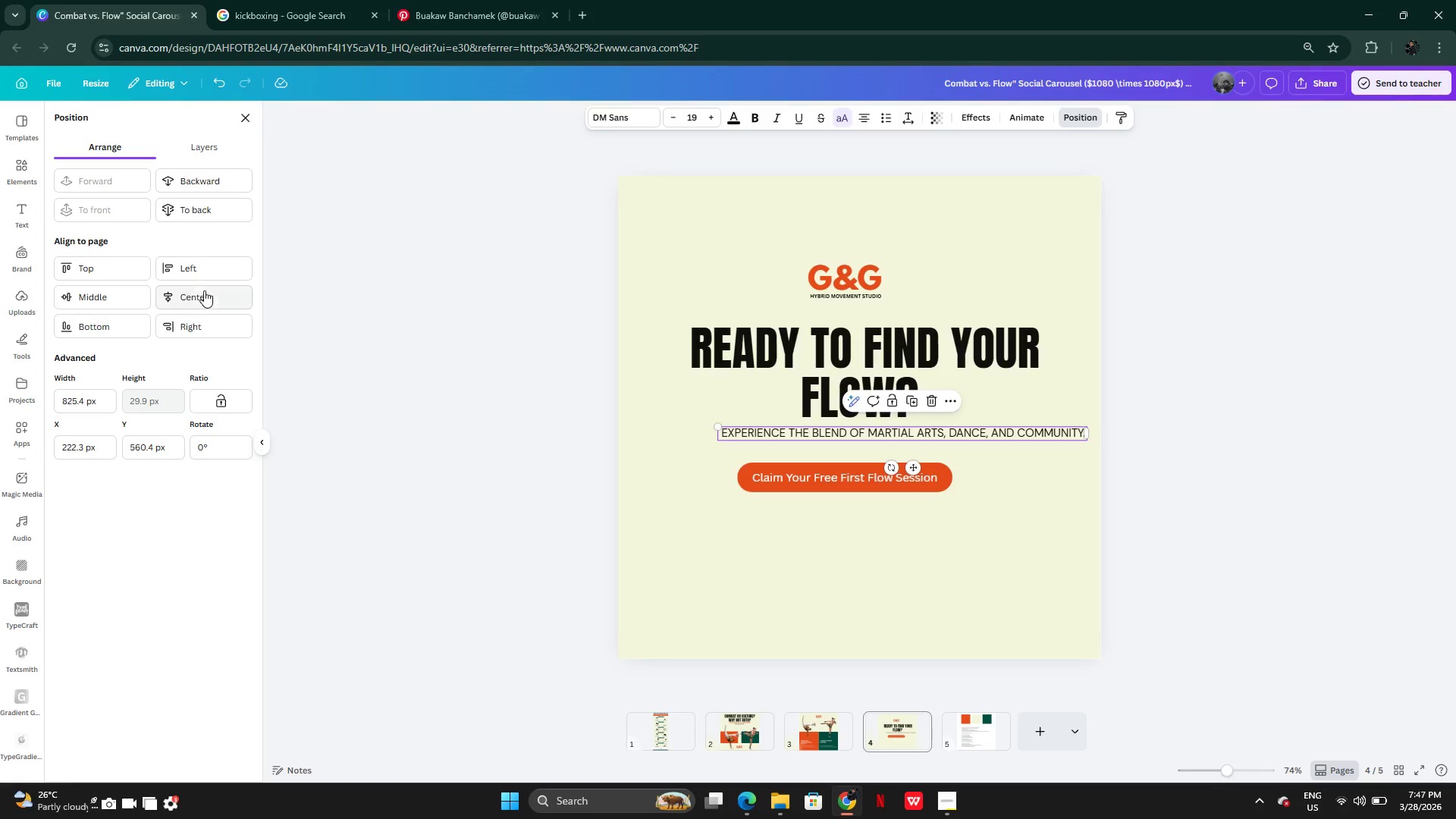 
left_click([204, 293])
 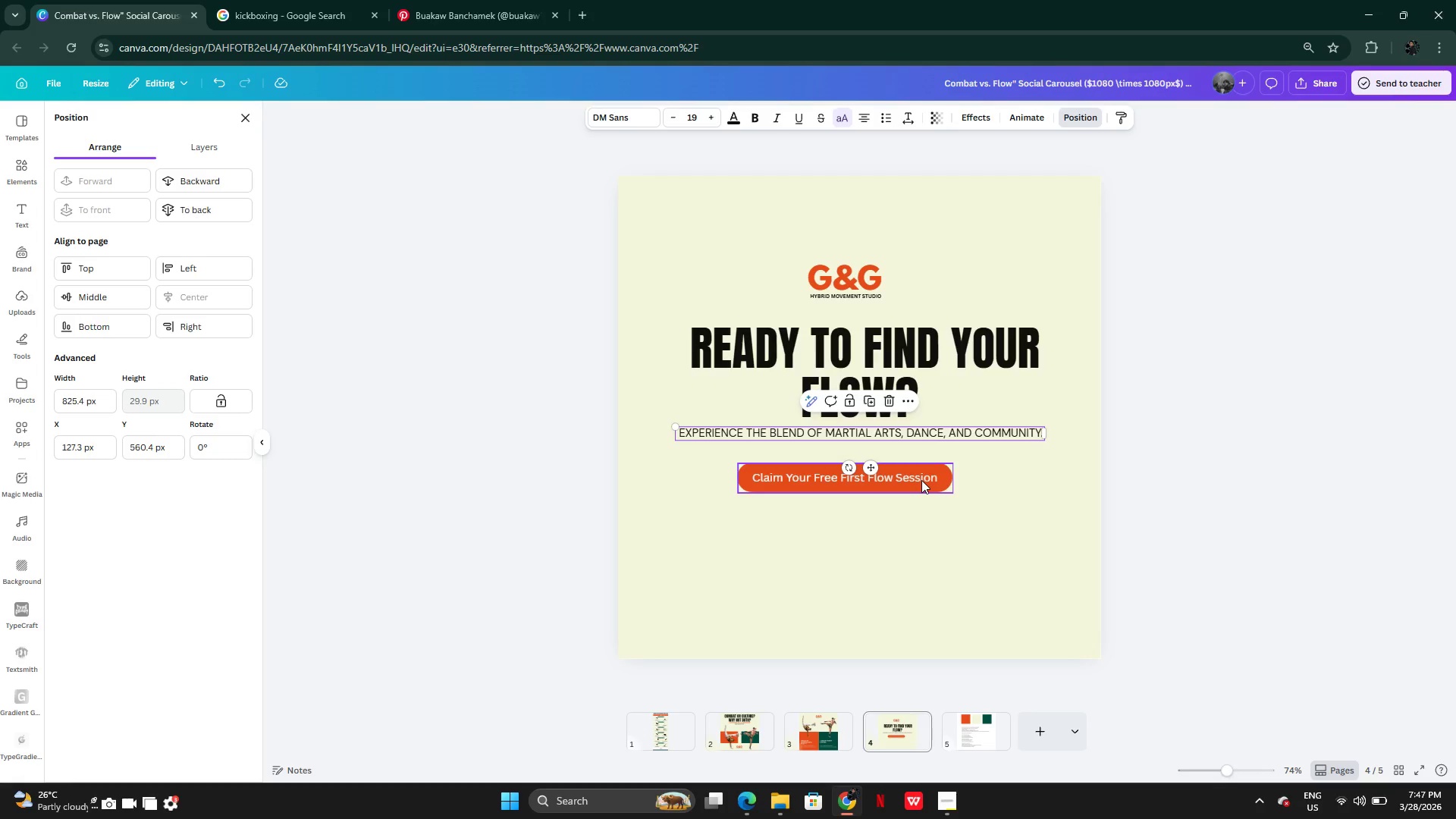 
left_click([921, 480])
 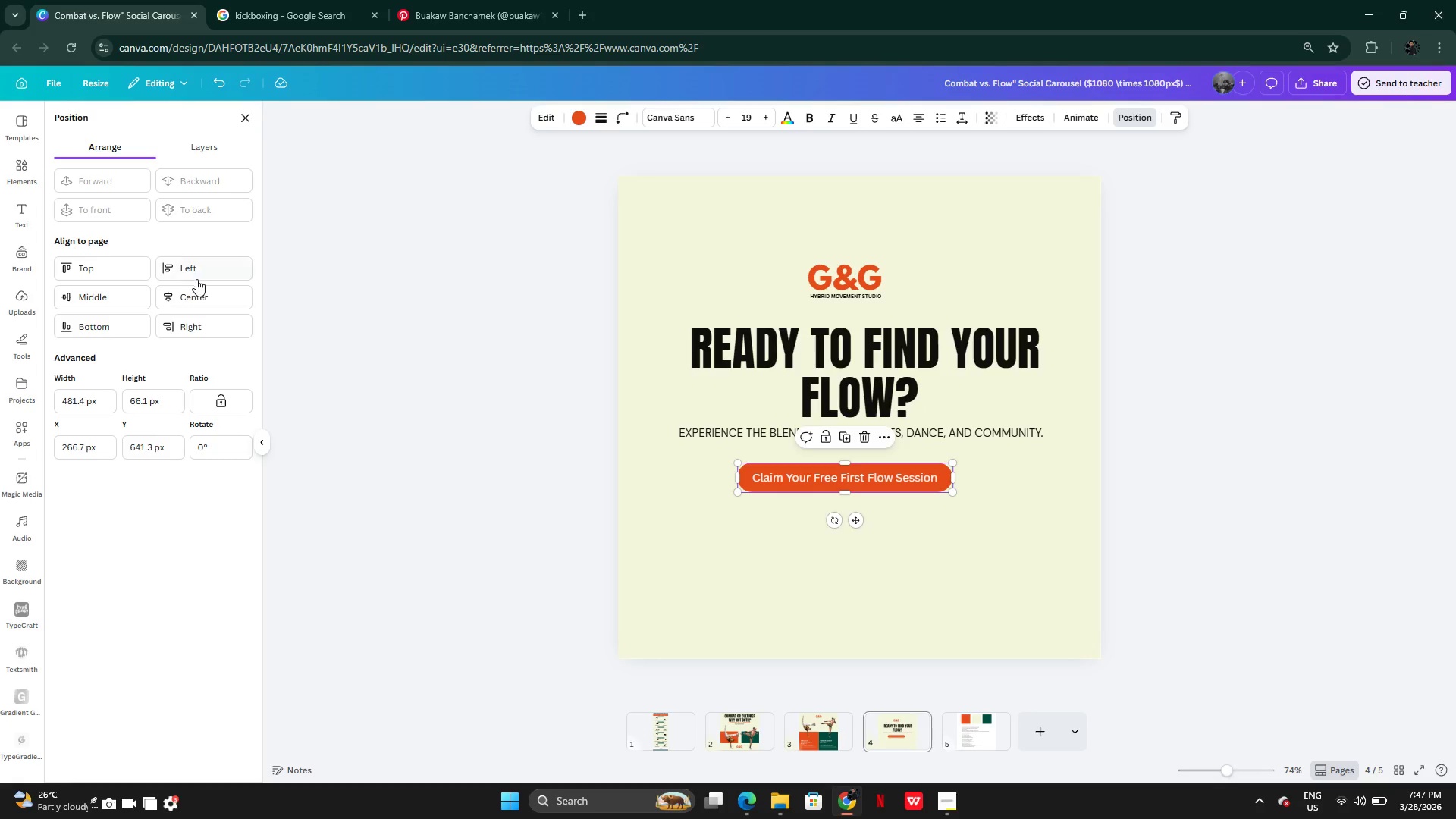 
left_click([200, 287])
 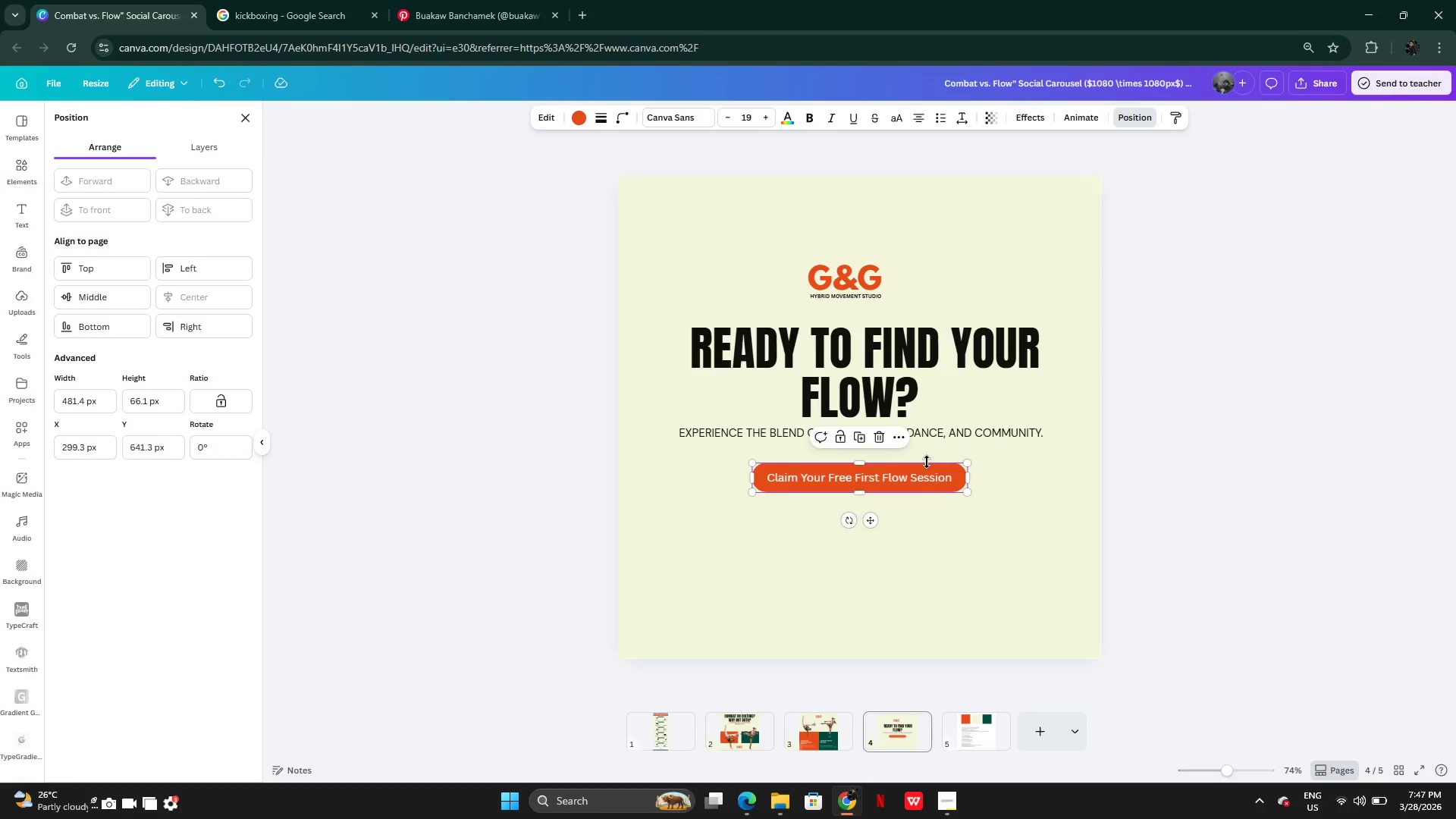 
left_click_drag(start_coordinate=[922, 482], to_coordinate=[918, 466])
 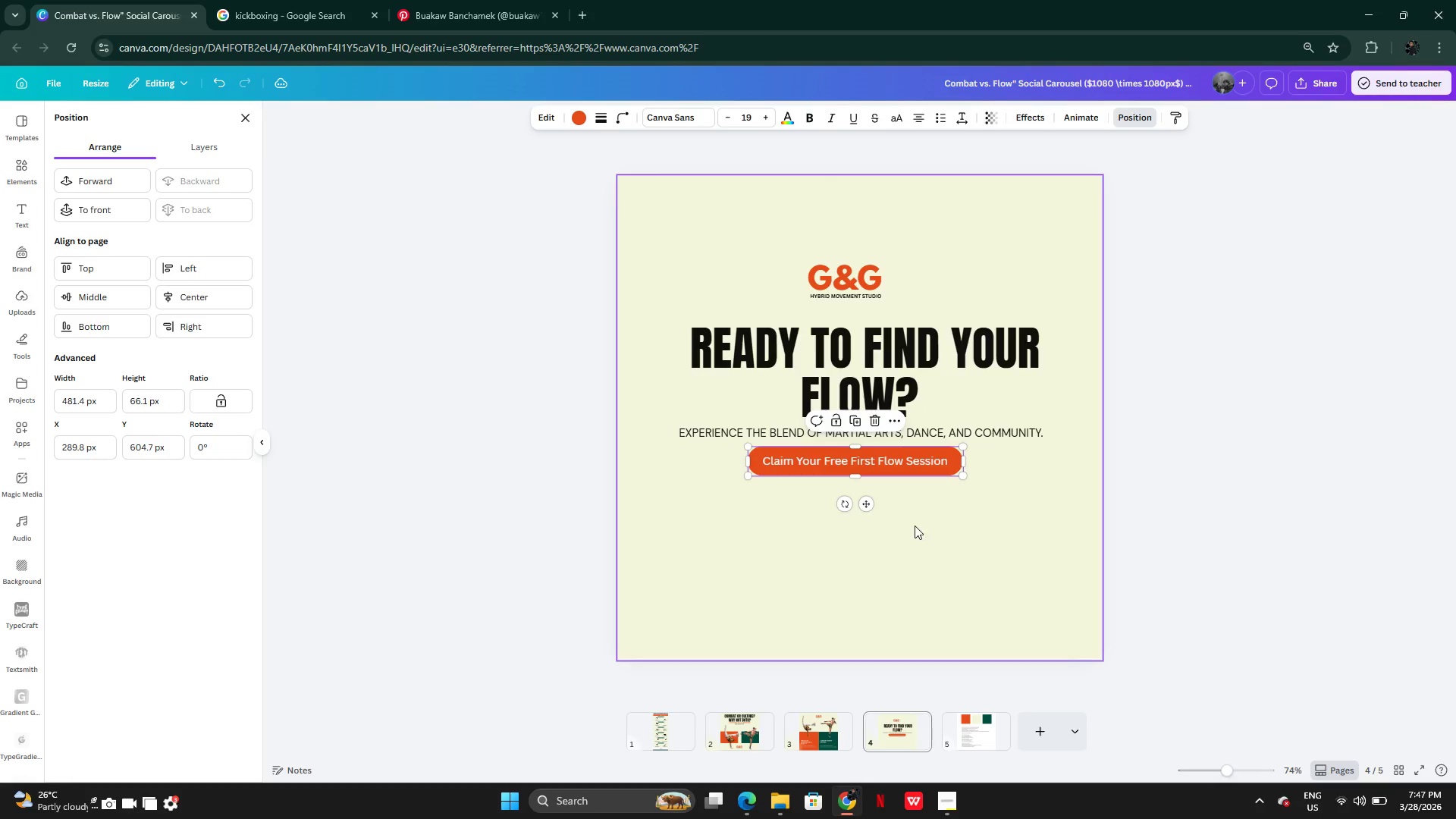 
left_click([915, 526])
 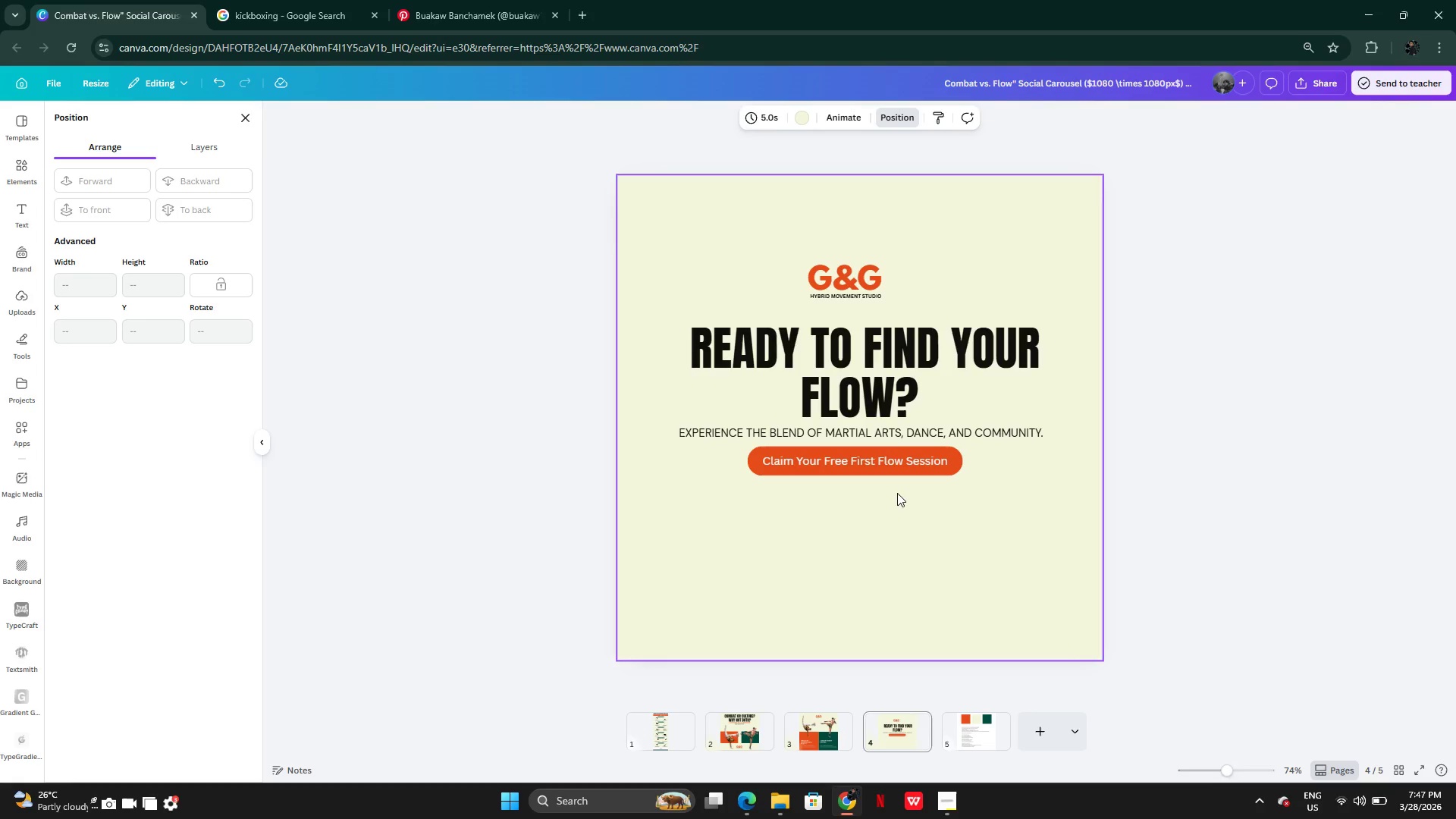 
wait(5.91)
 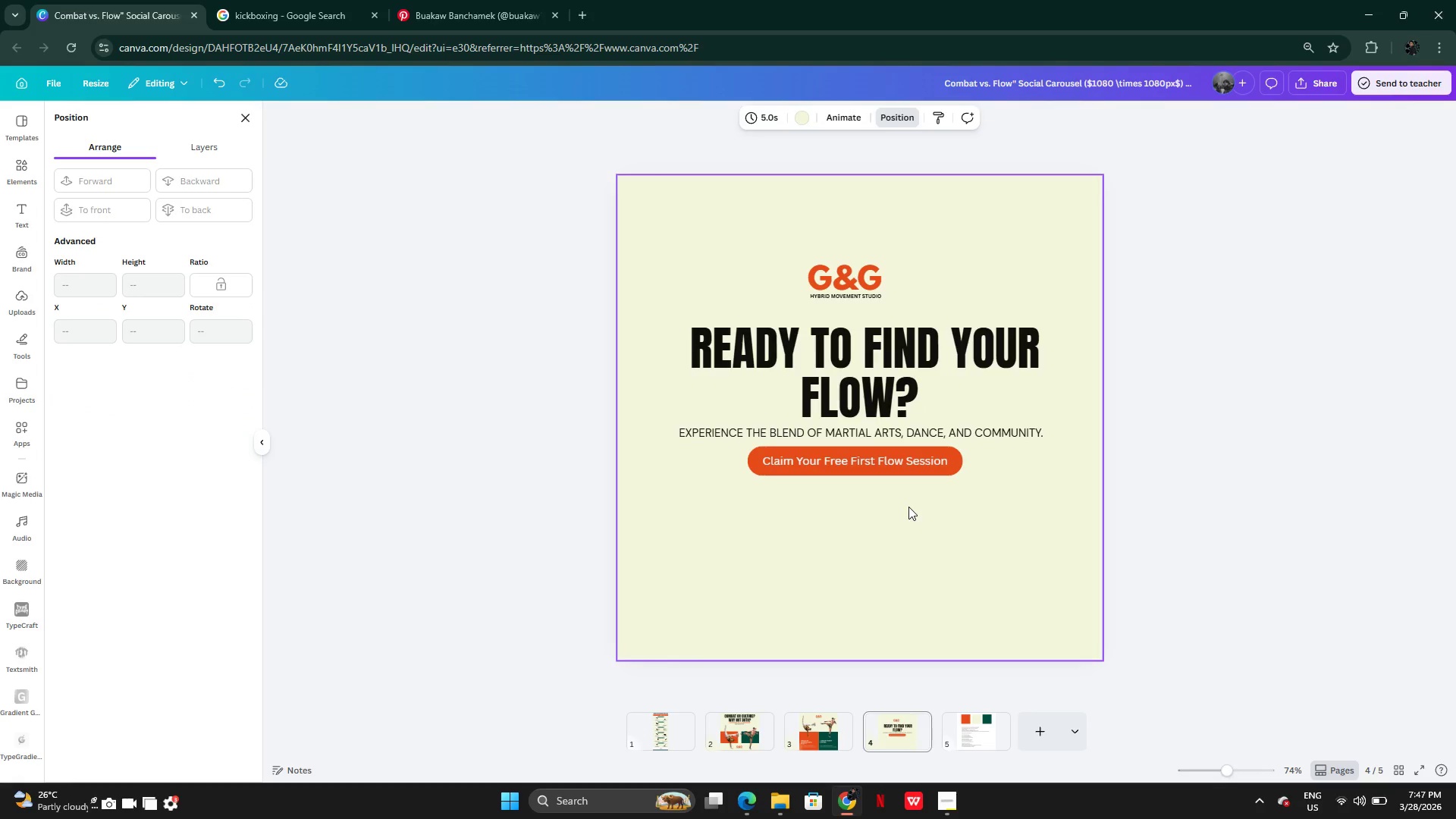 
left_click([787, 304])
 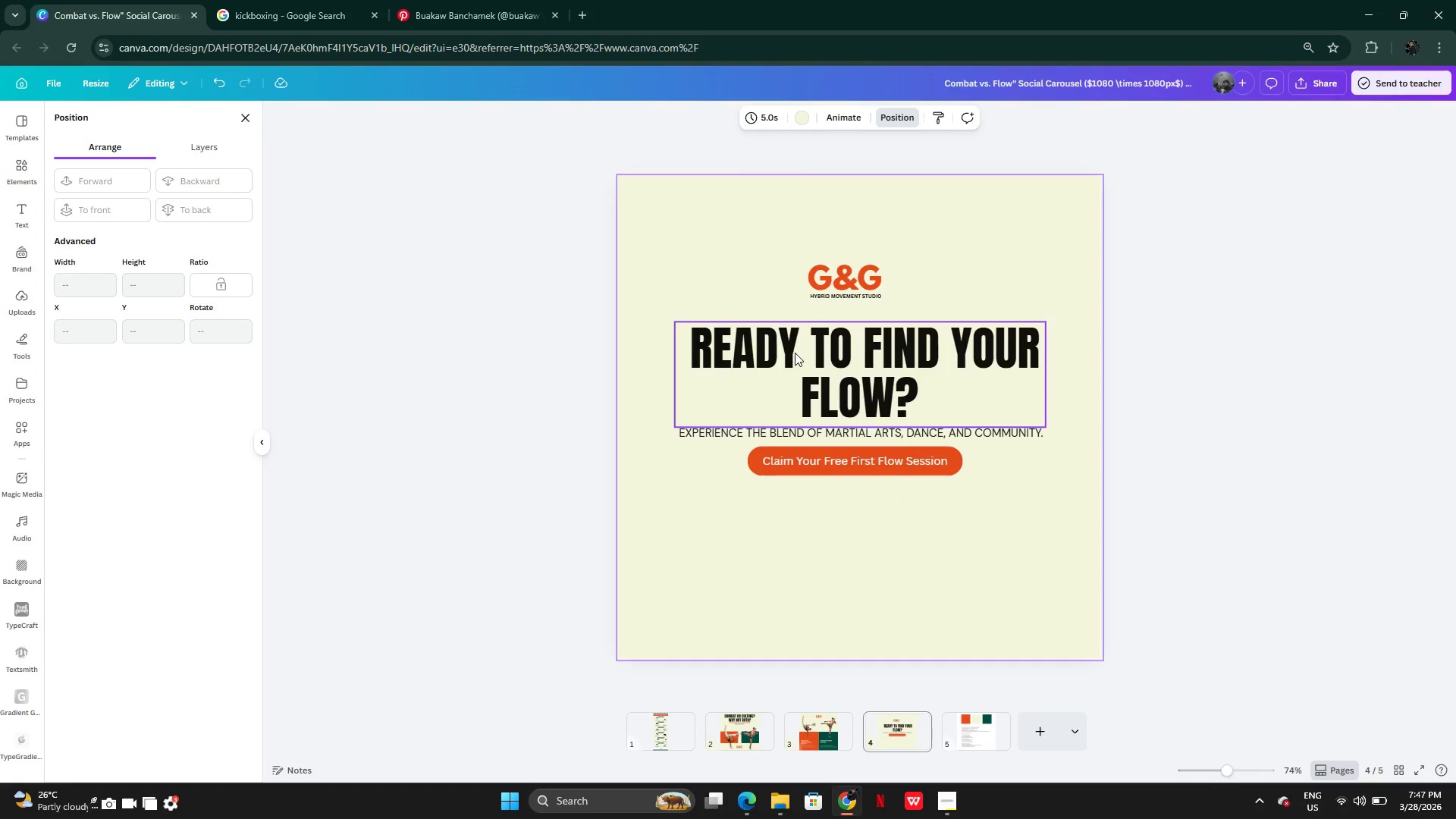 
left_click_drag(start_coordinate=[795, 353], to_coordinate=[799, 352])
 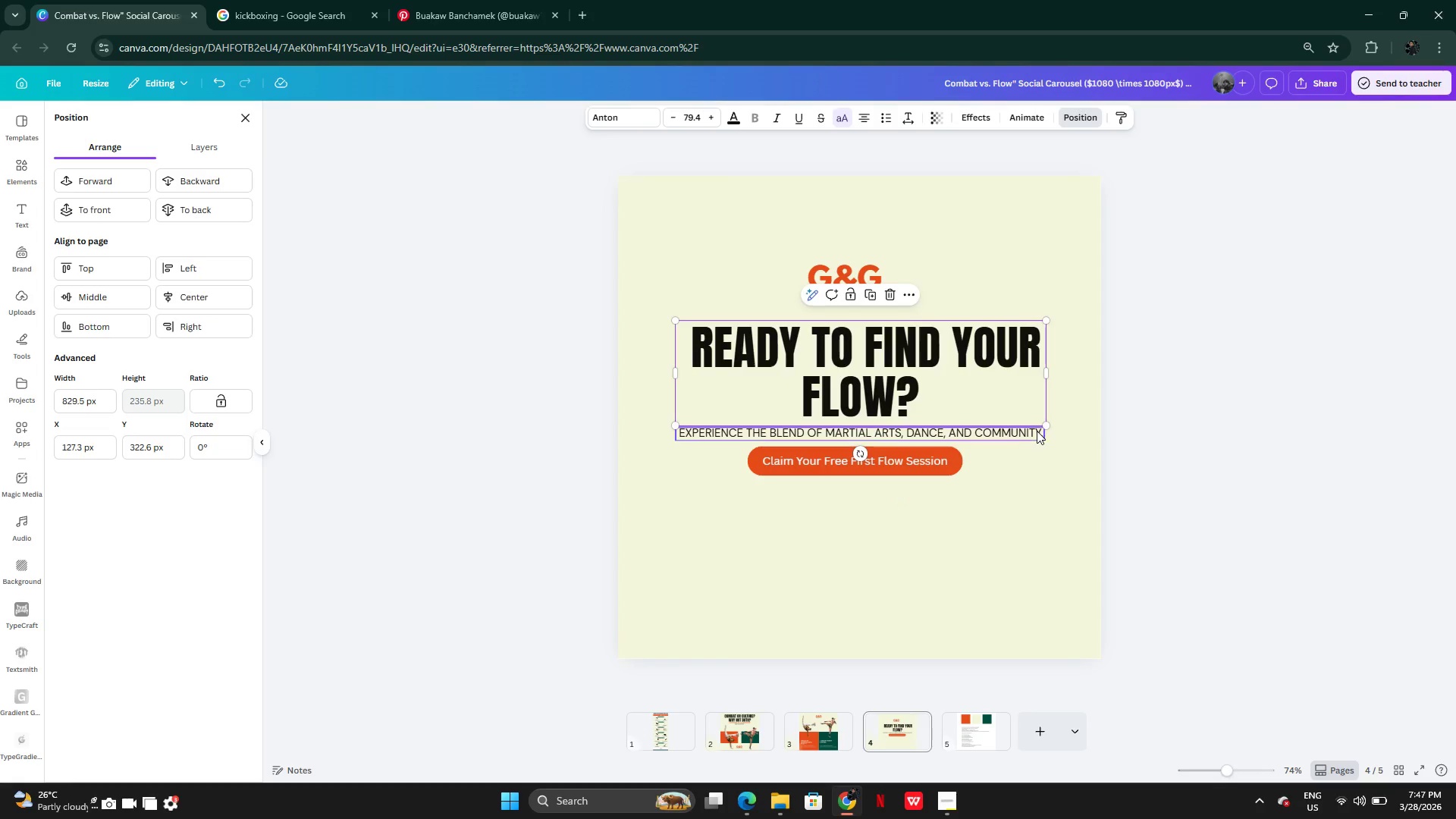 
left_click_drag(start_coordinate=[1050, 427], to_coordinate=[1003, 397])
 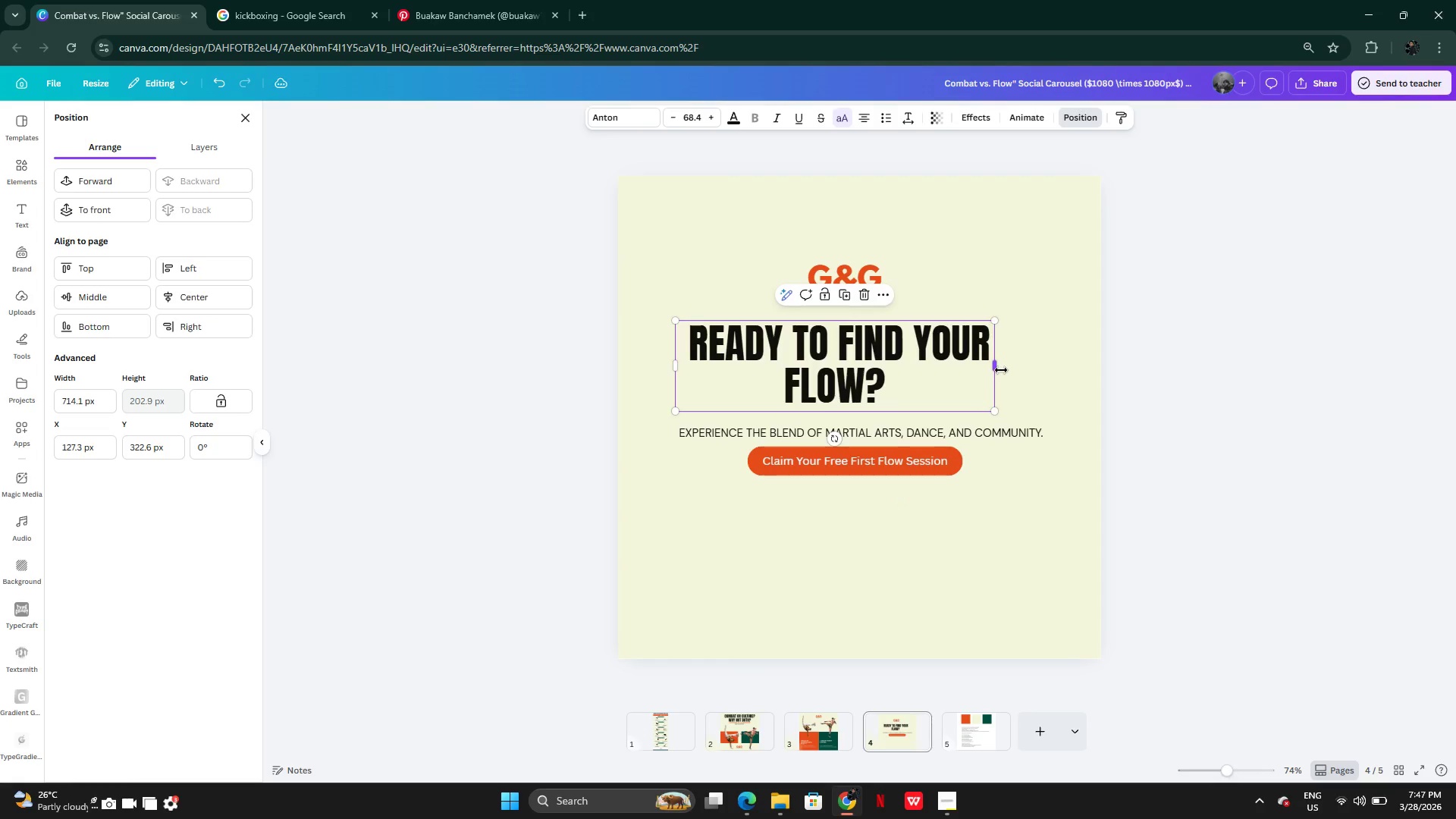 
left_click_drag(start_coordinate=[1001, 370], to_coordinate=[1107, 364])
 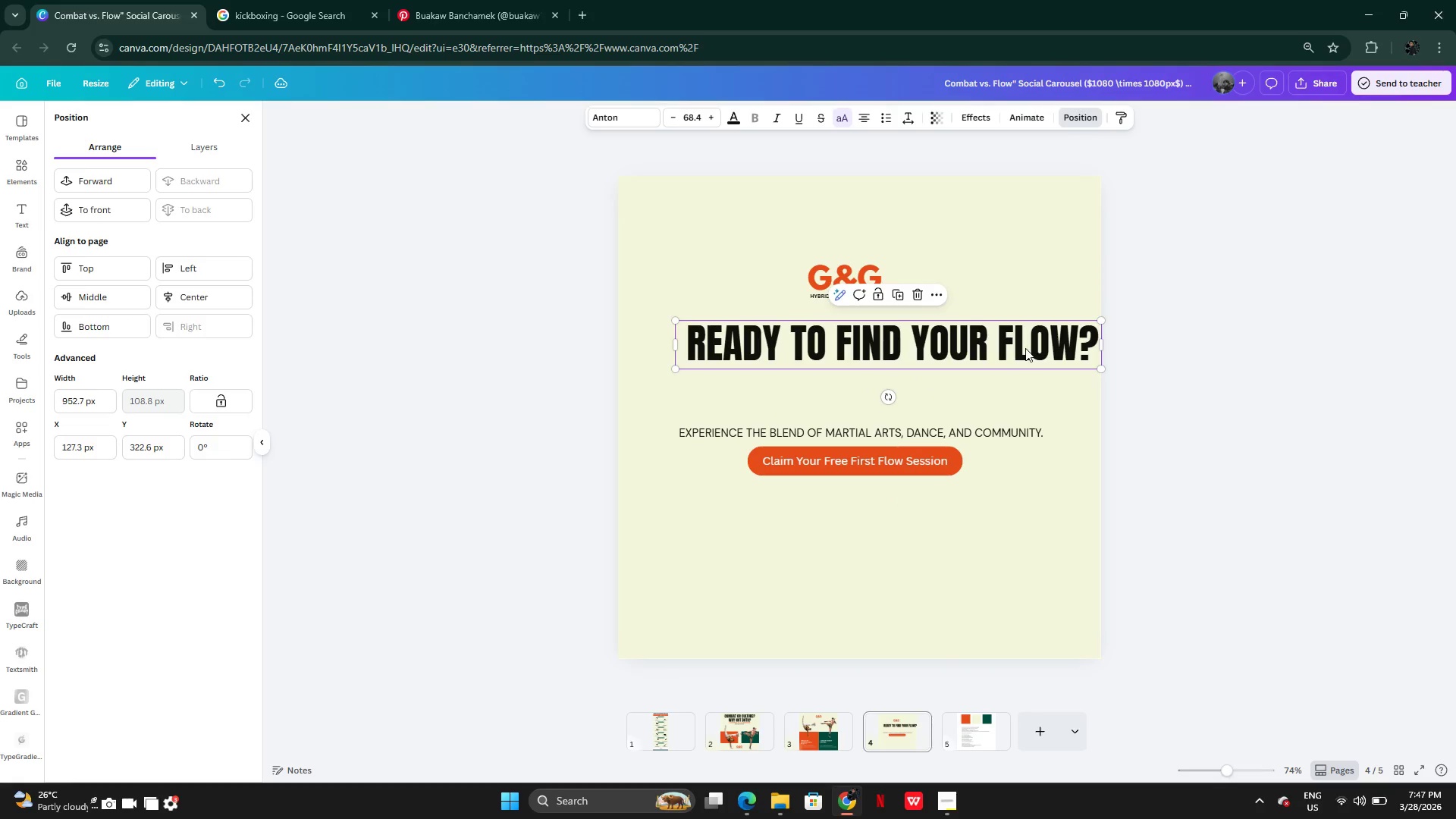 
left_click_drag(start_coordinate=[1025, 348], to_coordinate=[999, 389])
 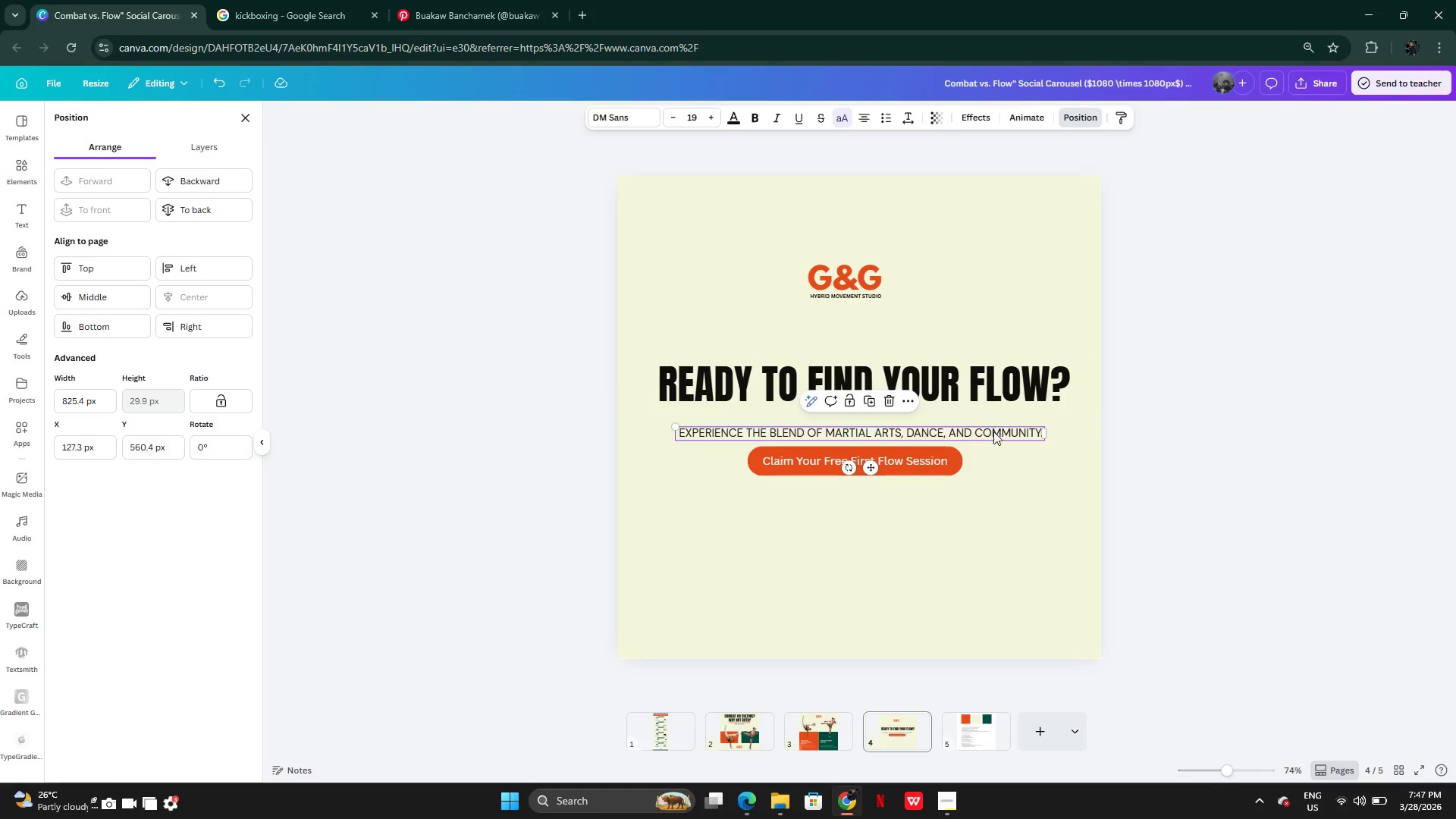 
left_click_drag(start_coordinate=[993, 431], to_coordinate=[993, 413])
 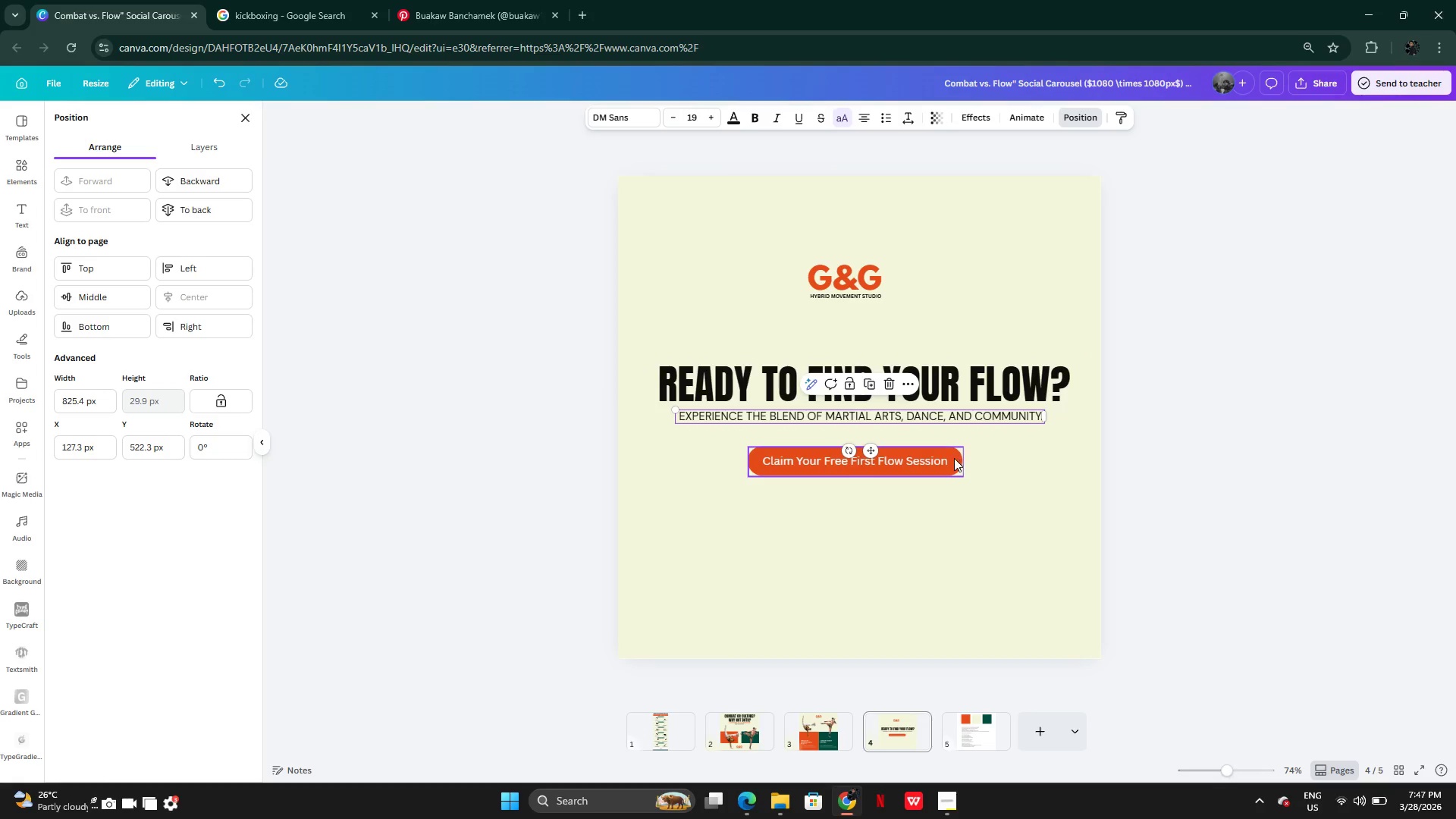 
left_click([952, 459])
 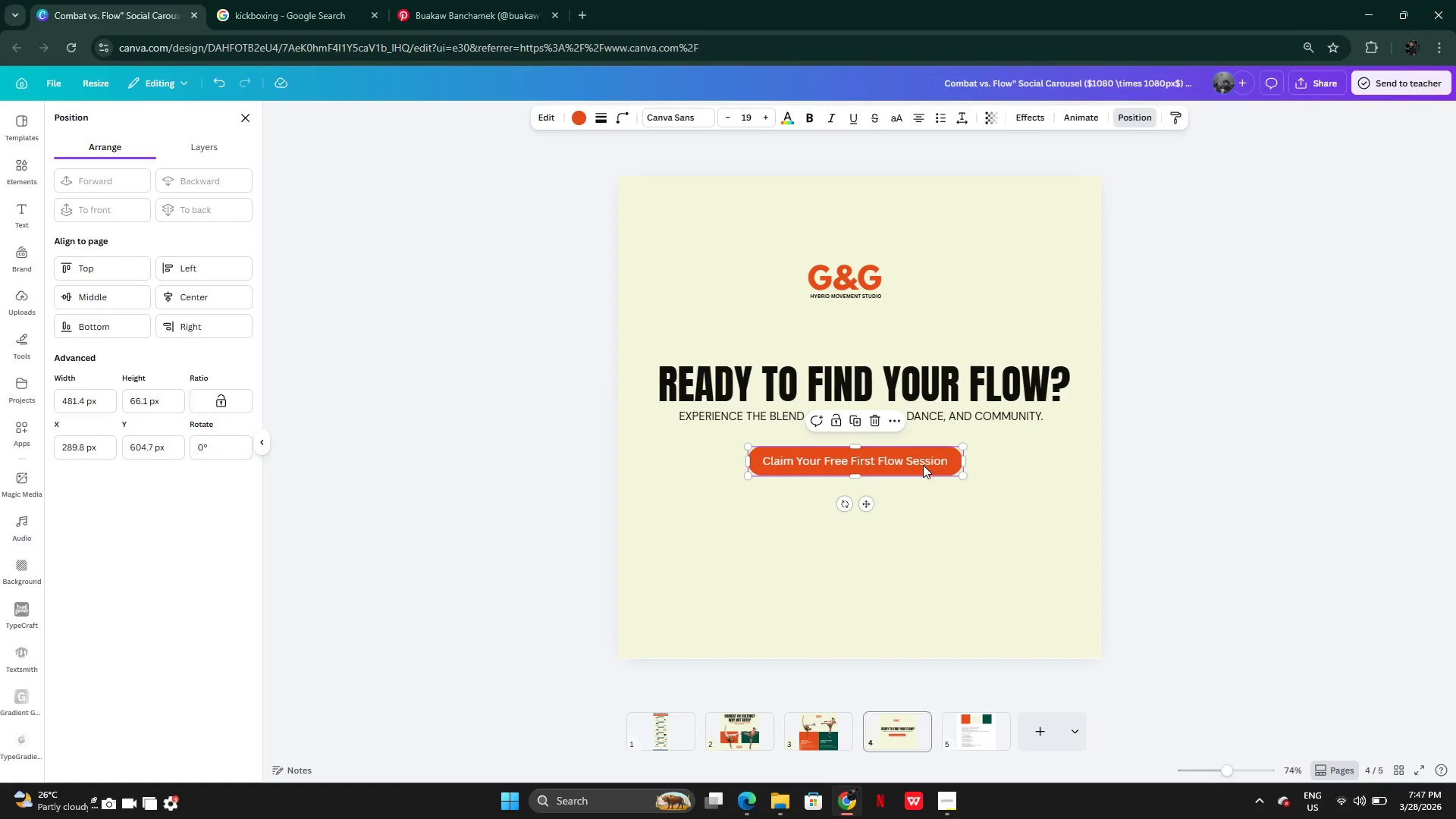 
left_click_drag(start_coordinate=[923, 465], to_coordinate=[922, 447])
 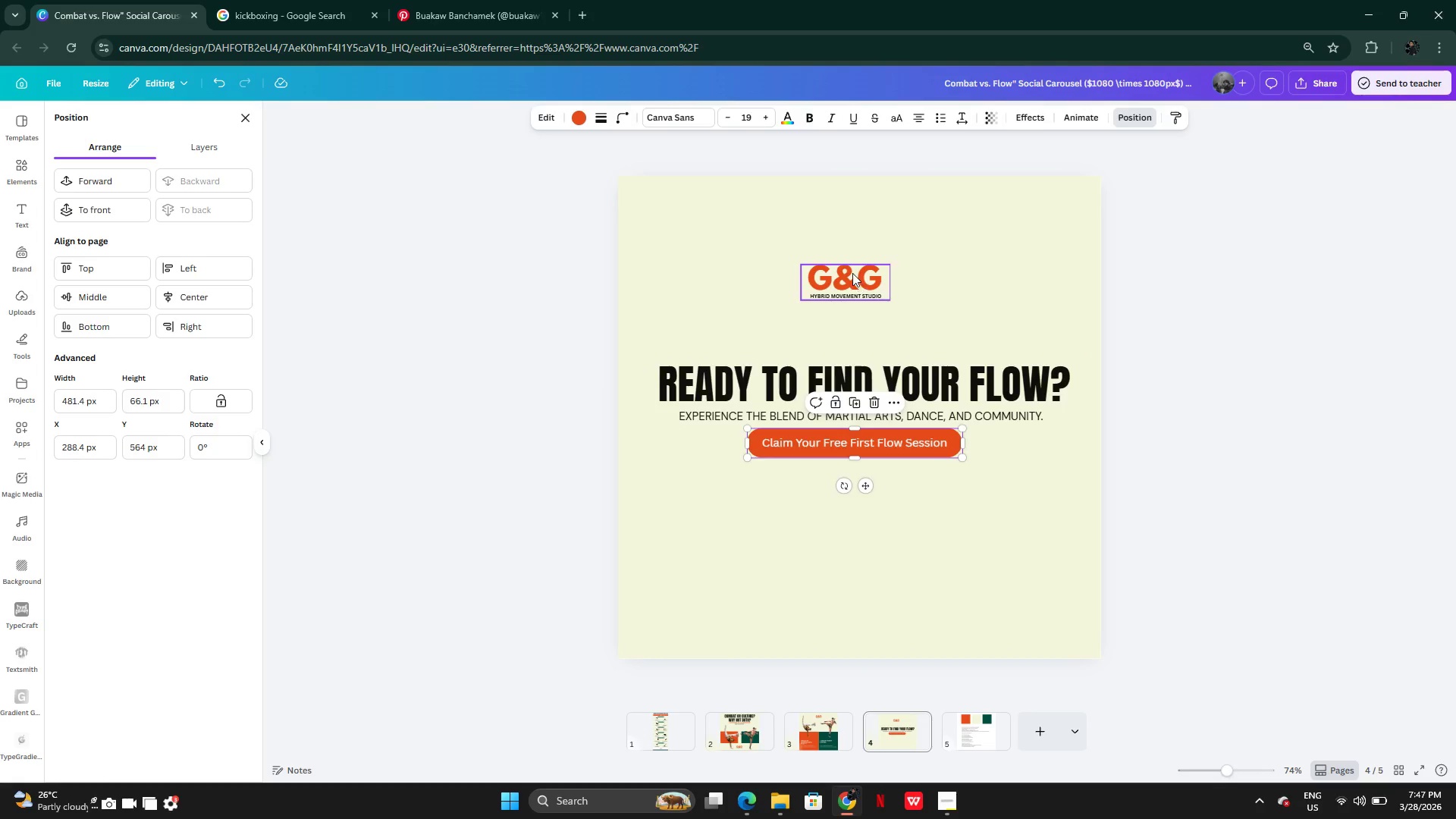 
left_click([852, 273])
 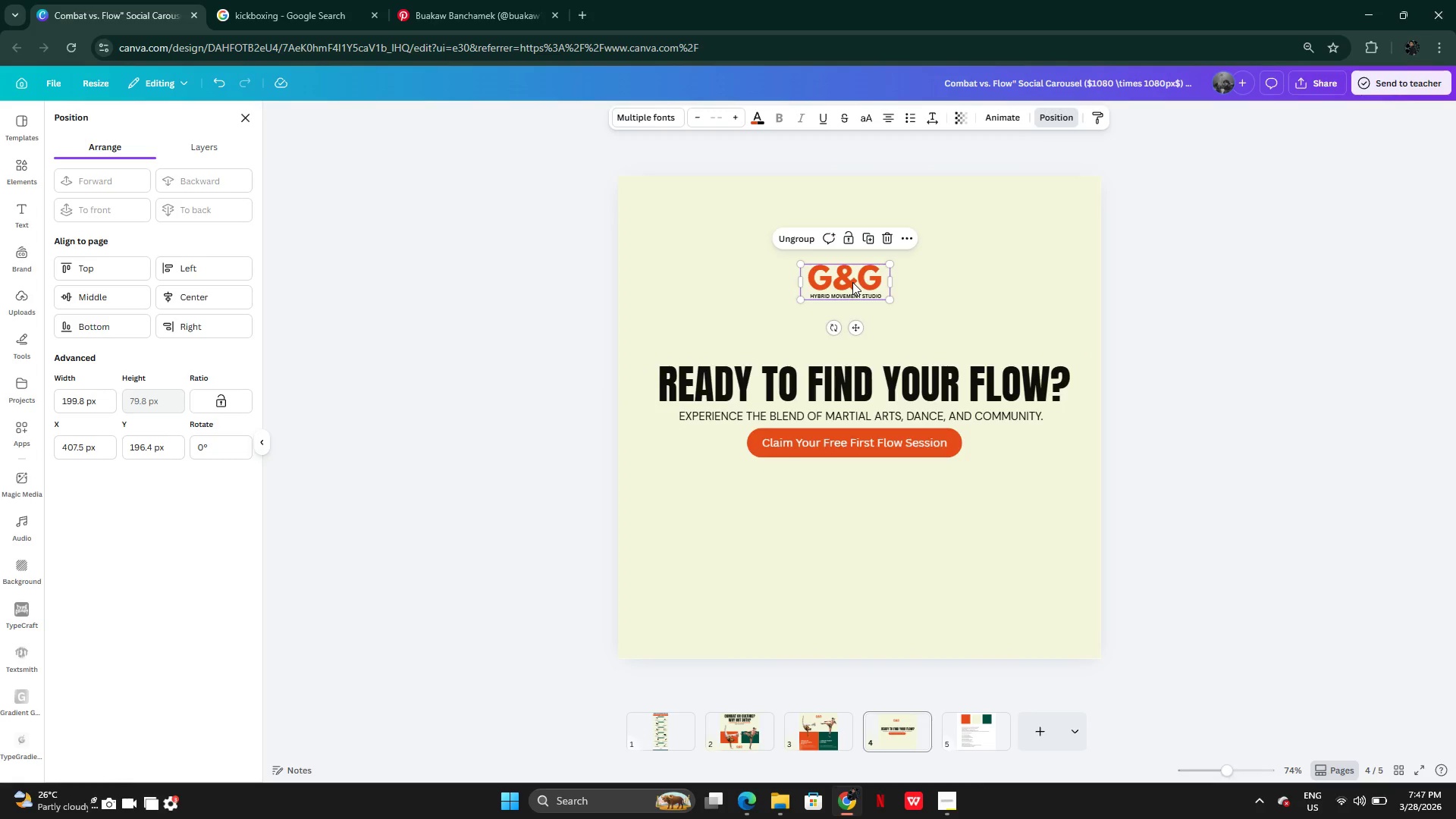 
left_click_drag(start_coordinate=[852, 282], to_coordinate=[867, 331])
 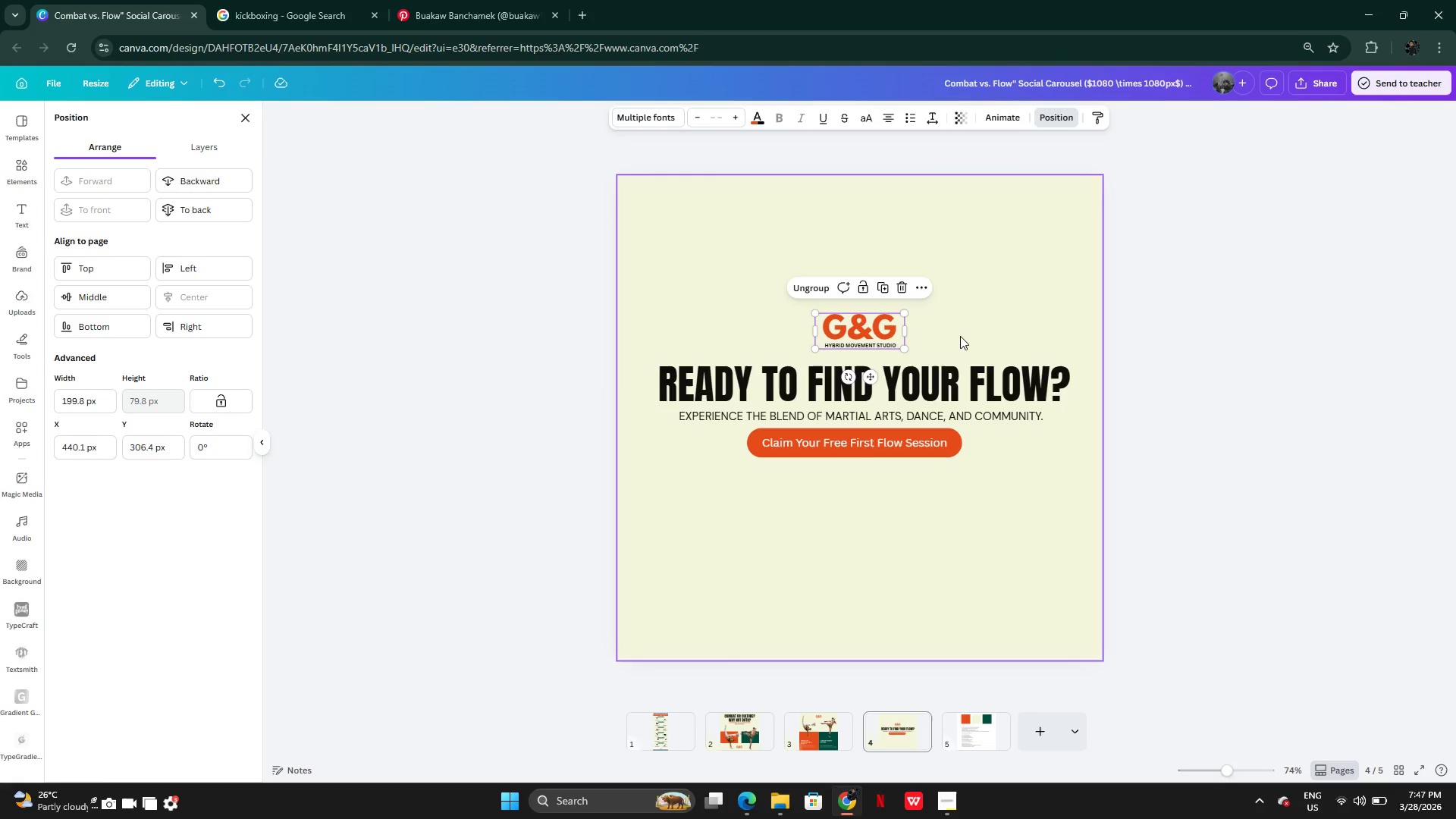 
left_click([964, 336])
 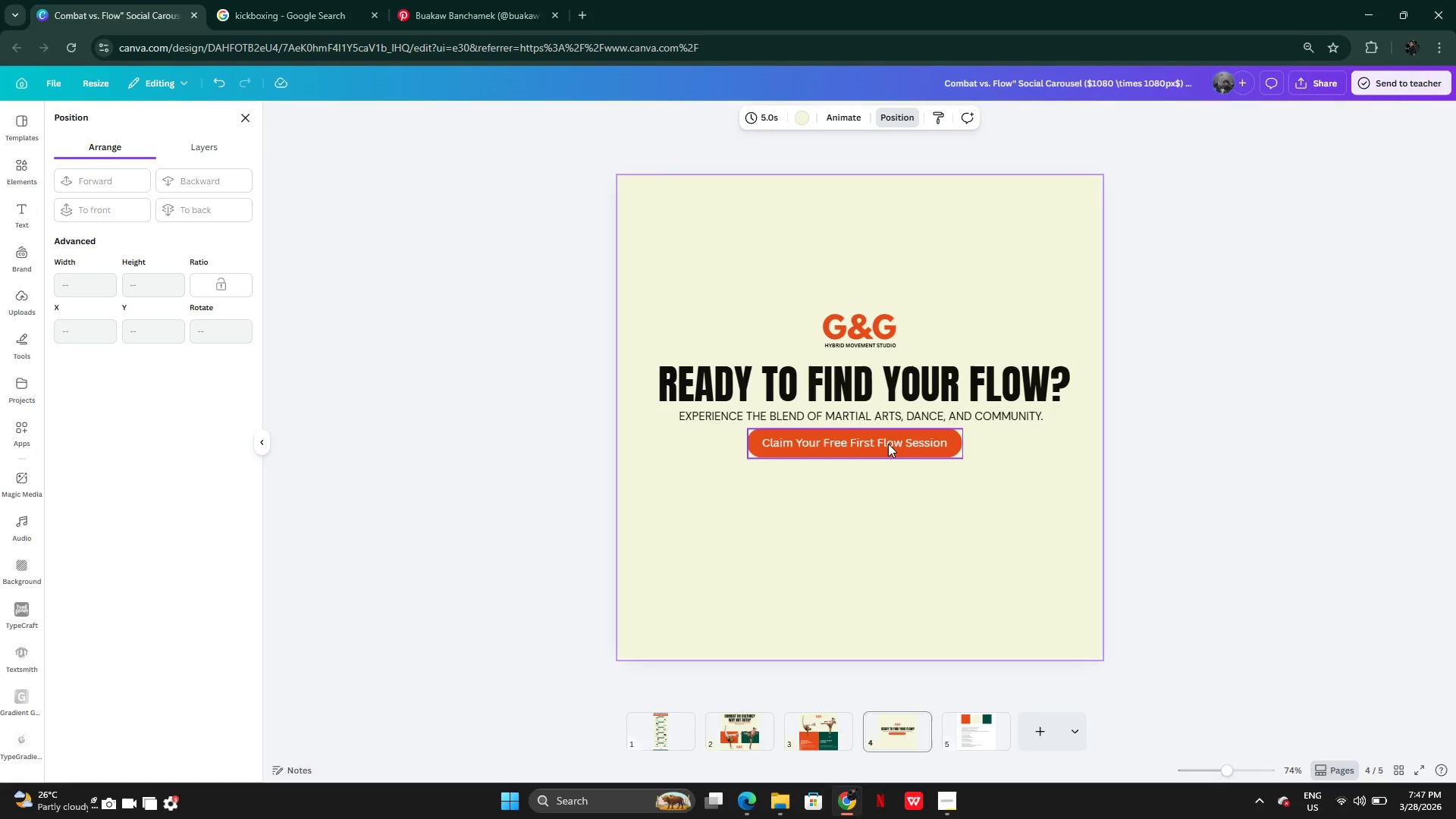 
left_click_drag(start_coordinate=[888, 441], to_coordinate=[889, 445])
 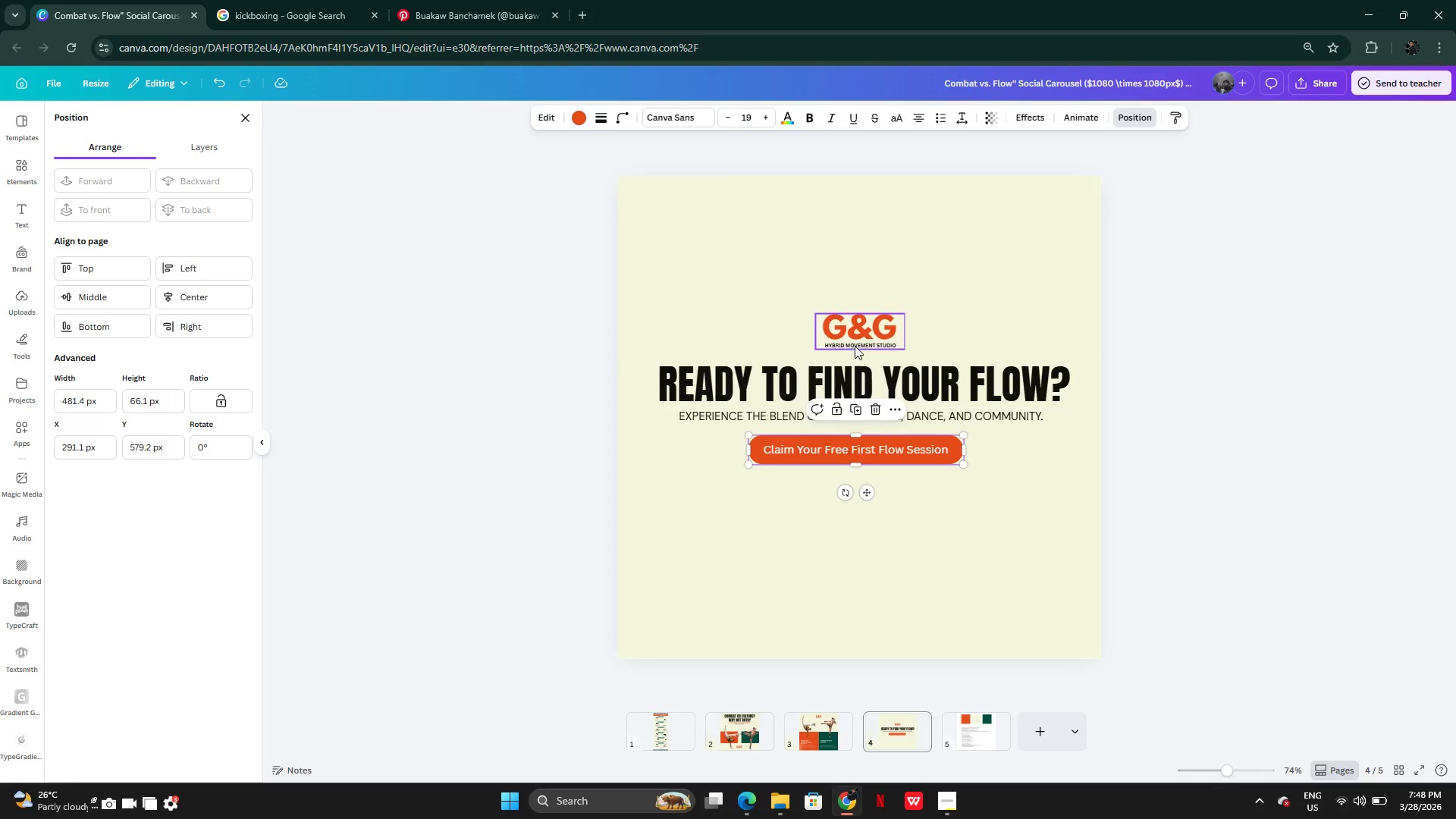 
left_click([883, 322])
 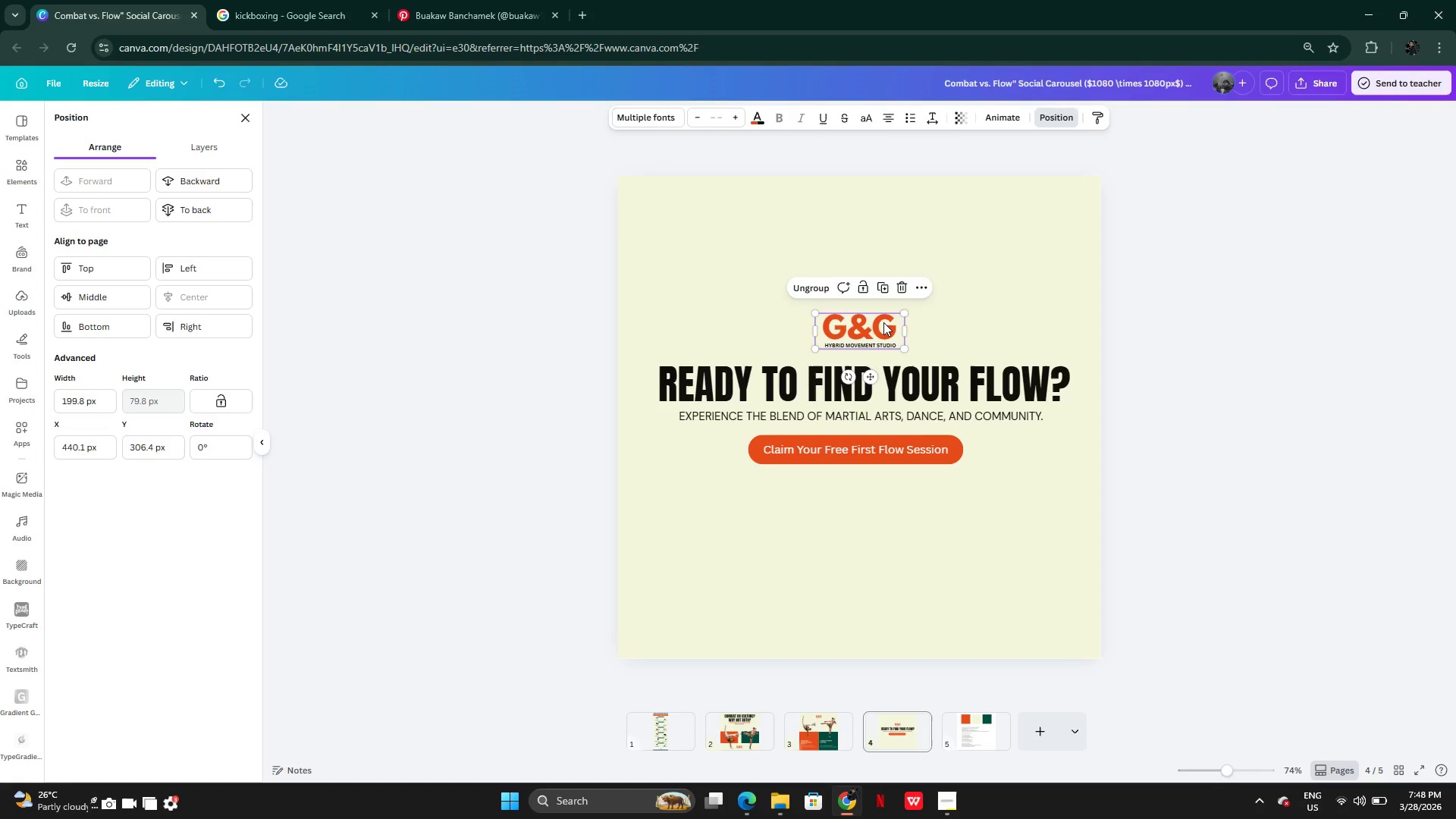 
left_click_drag(start_coordinate=[883, 322], to_coordinate=[880, 328])
 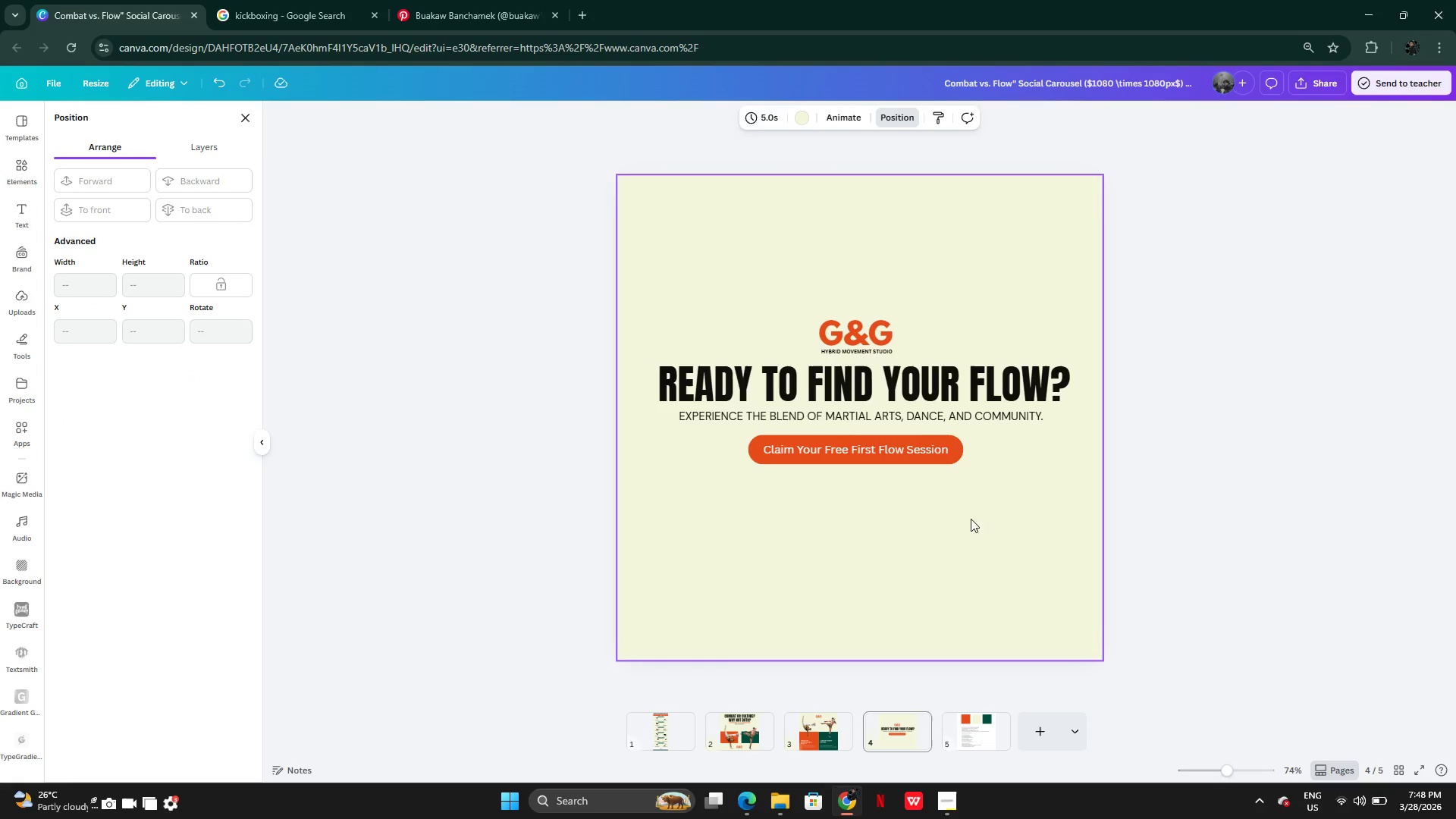 
left_click_drag(start_coordinate=[879, 536], to_coordinate=[872, 314])
 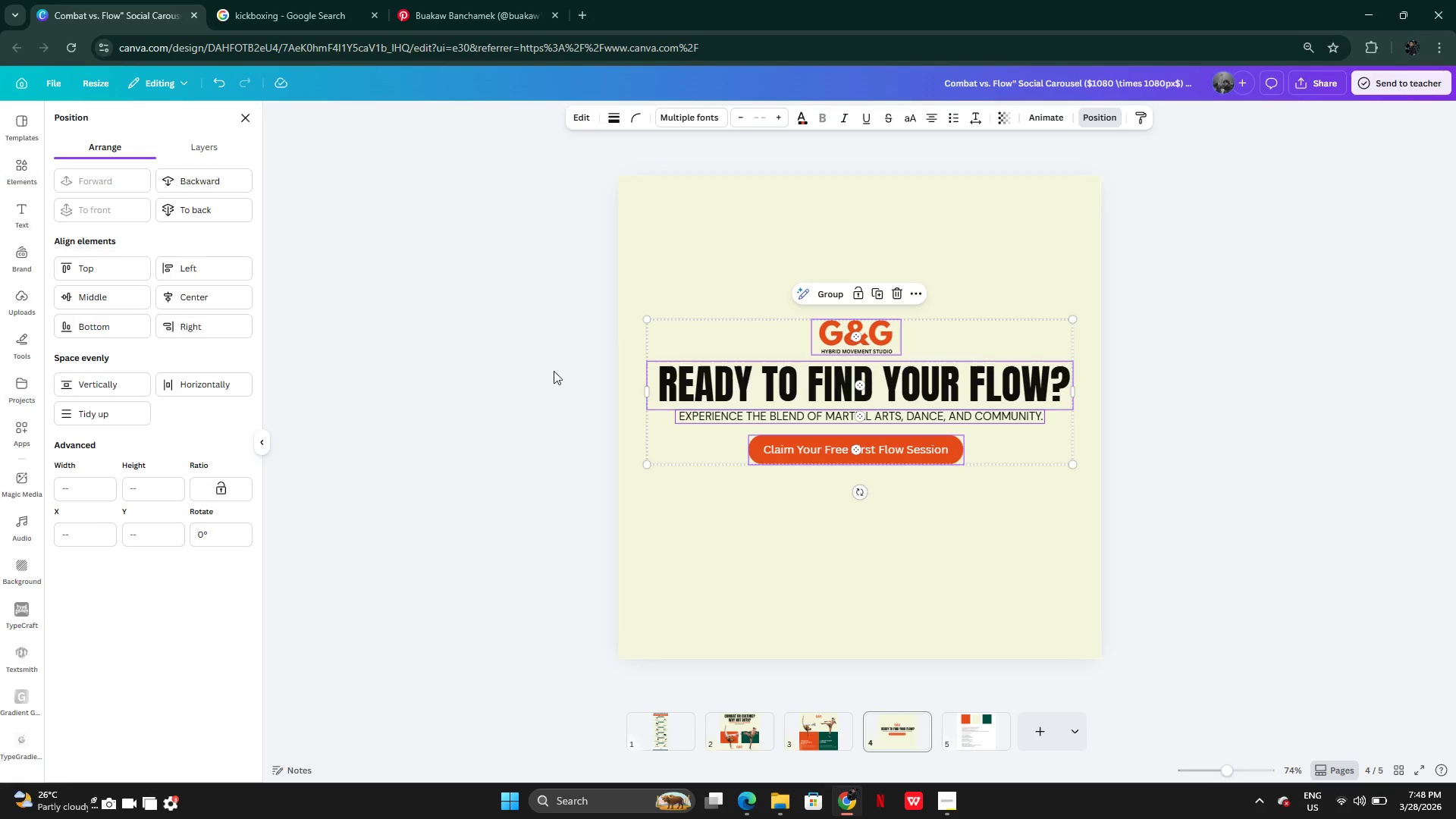 
left_click([196, 291])
 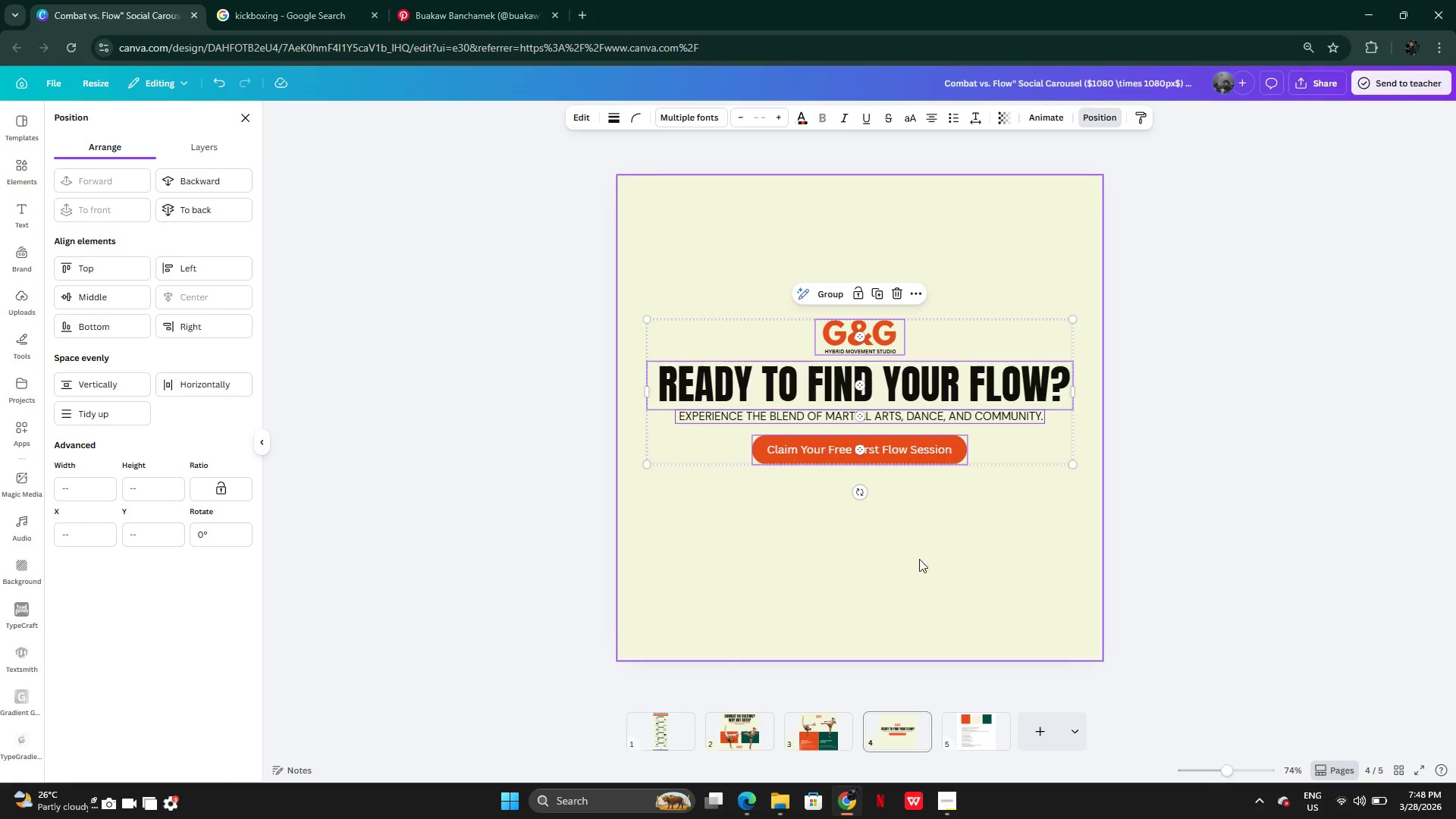 
left_click([956, 568])
 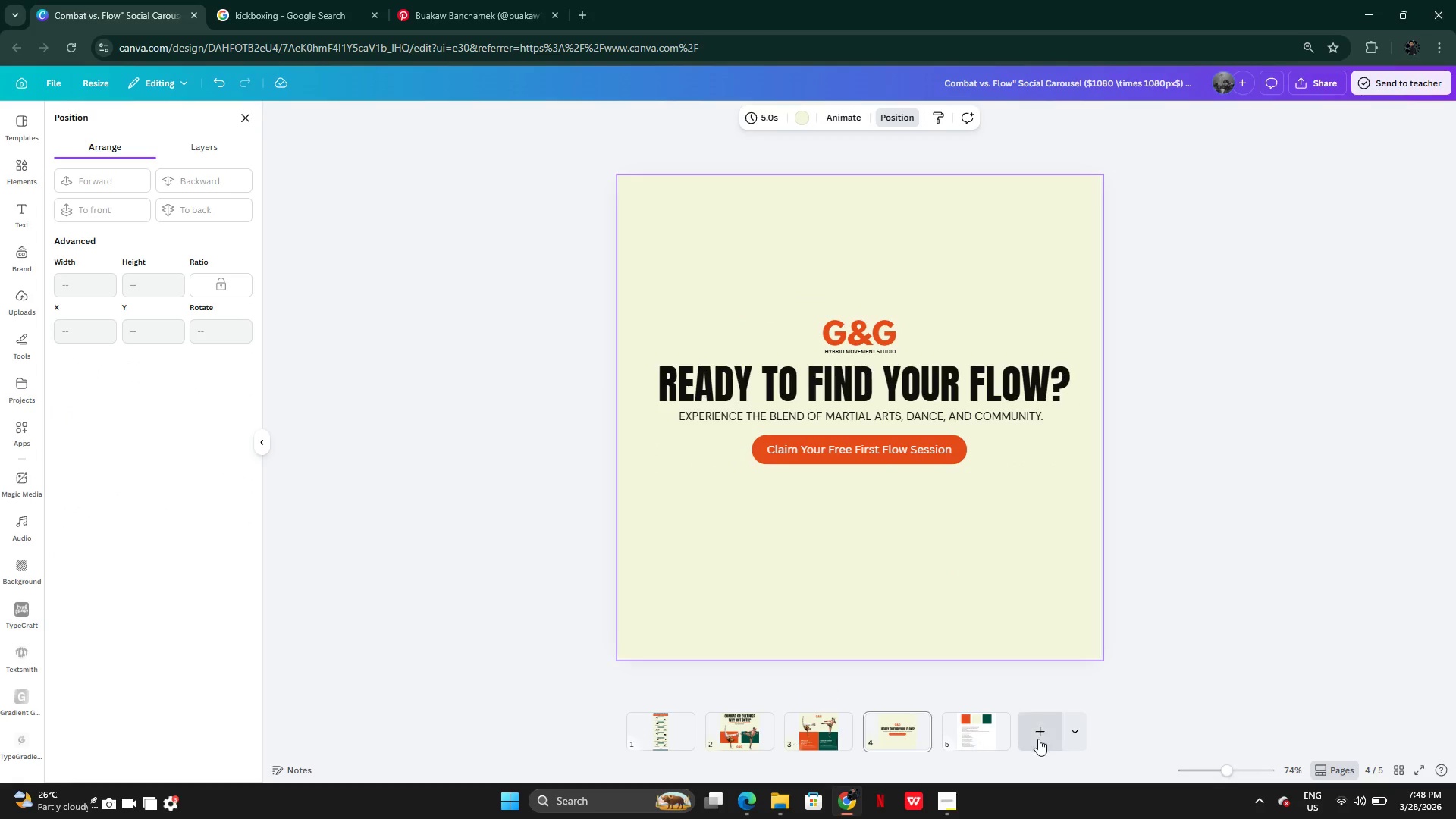 
left_click([811, 739])
 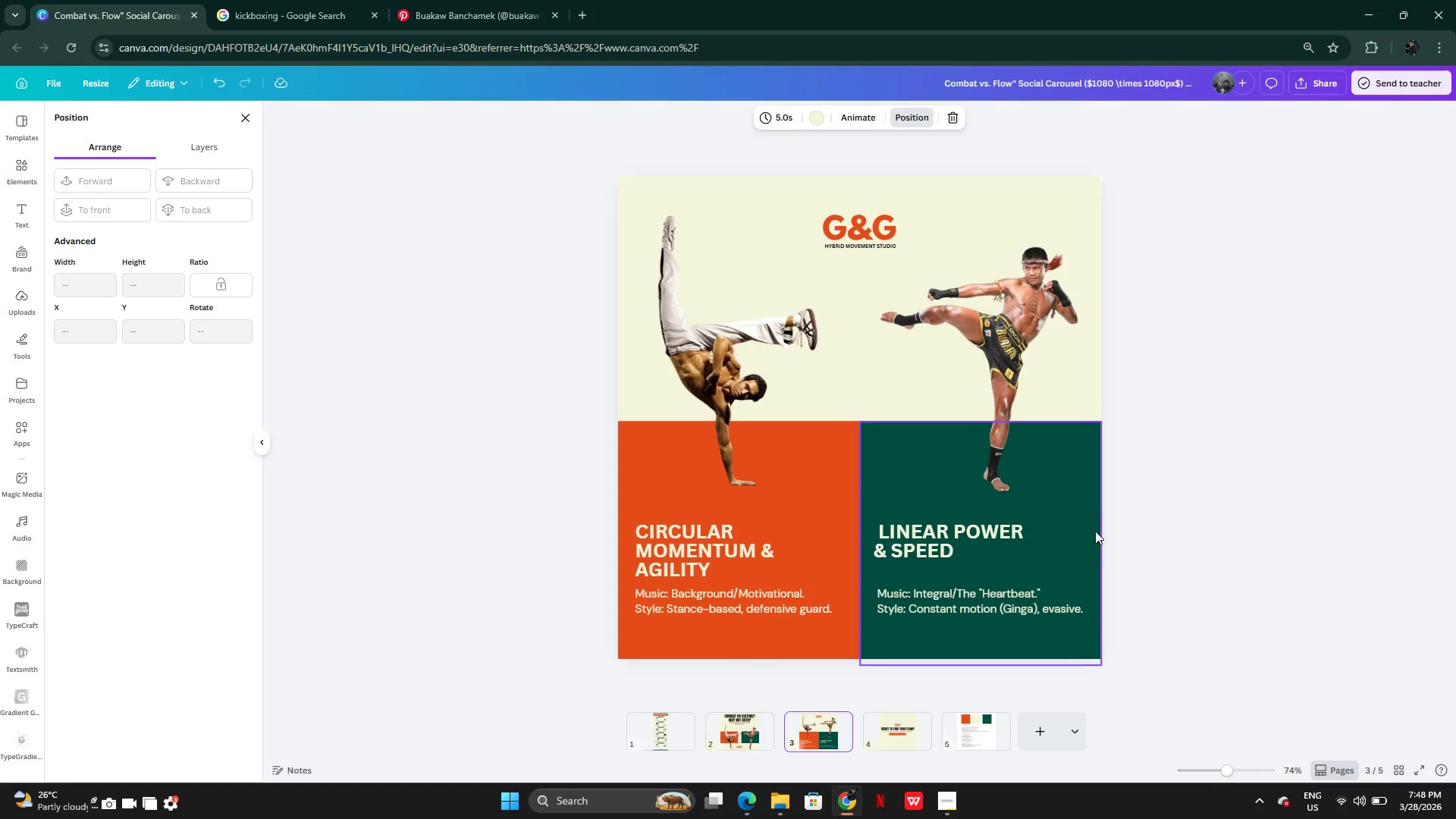 
left_click([1088, 510])
 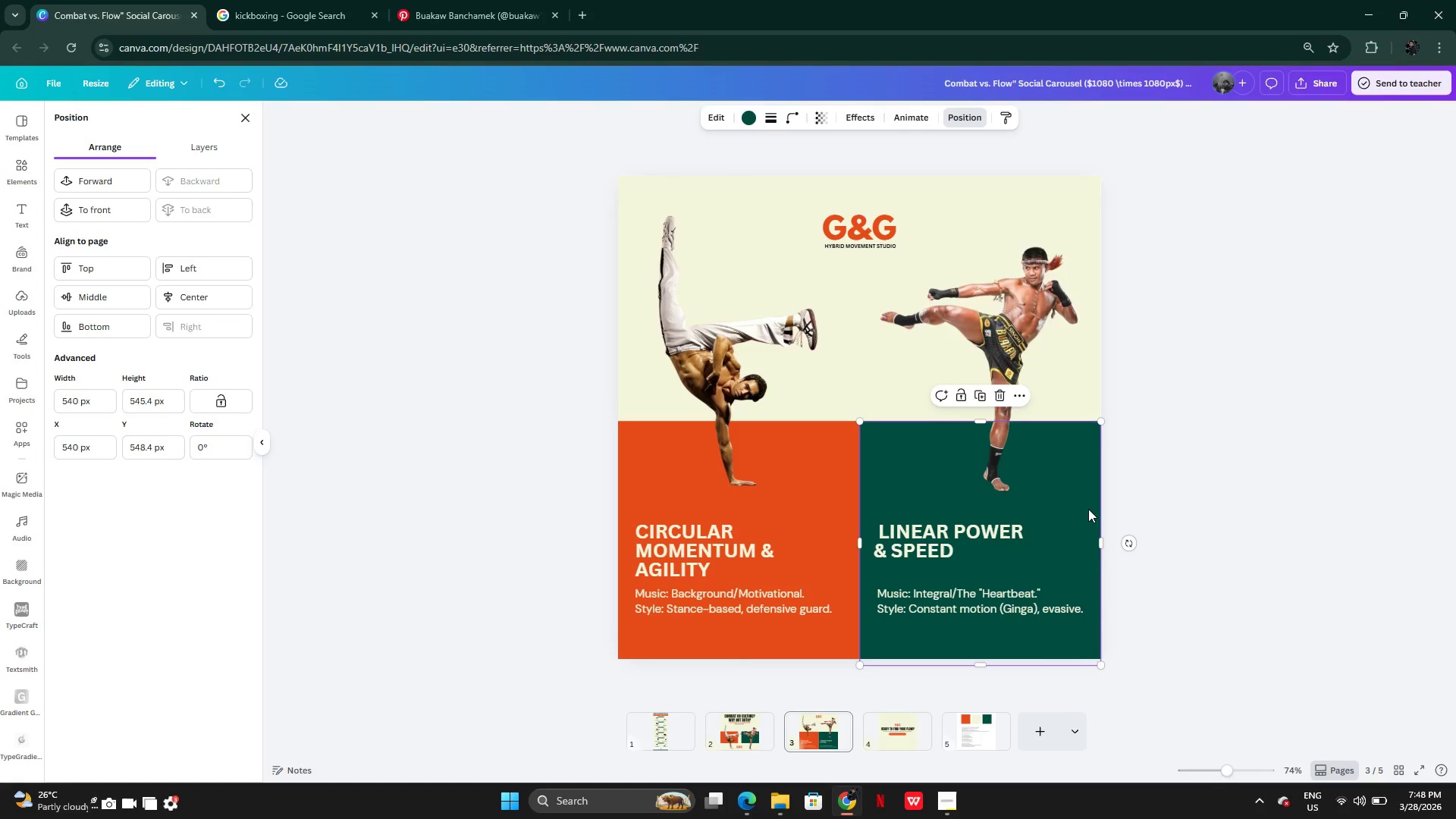 
key(Control+C)
 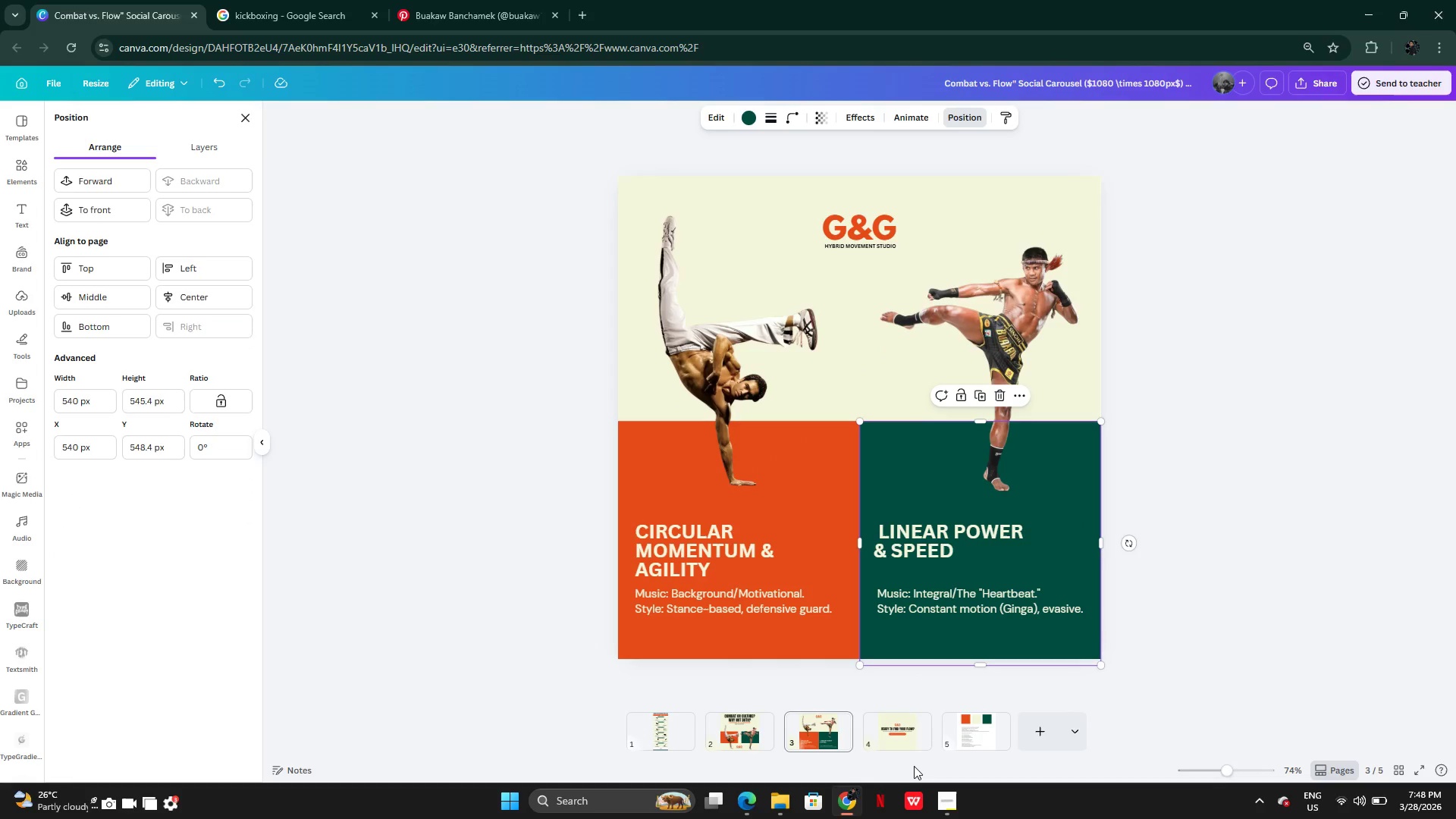 
left_click([916, 743])
 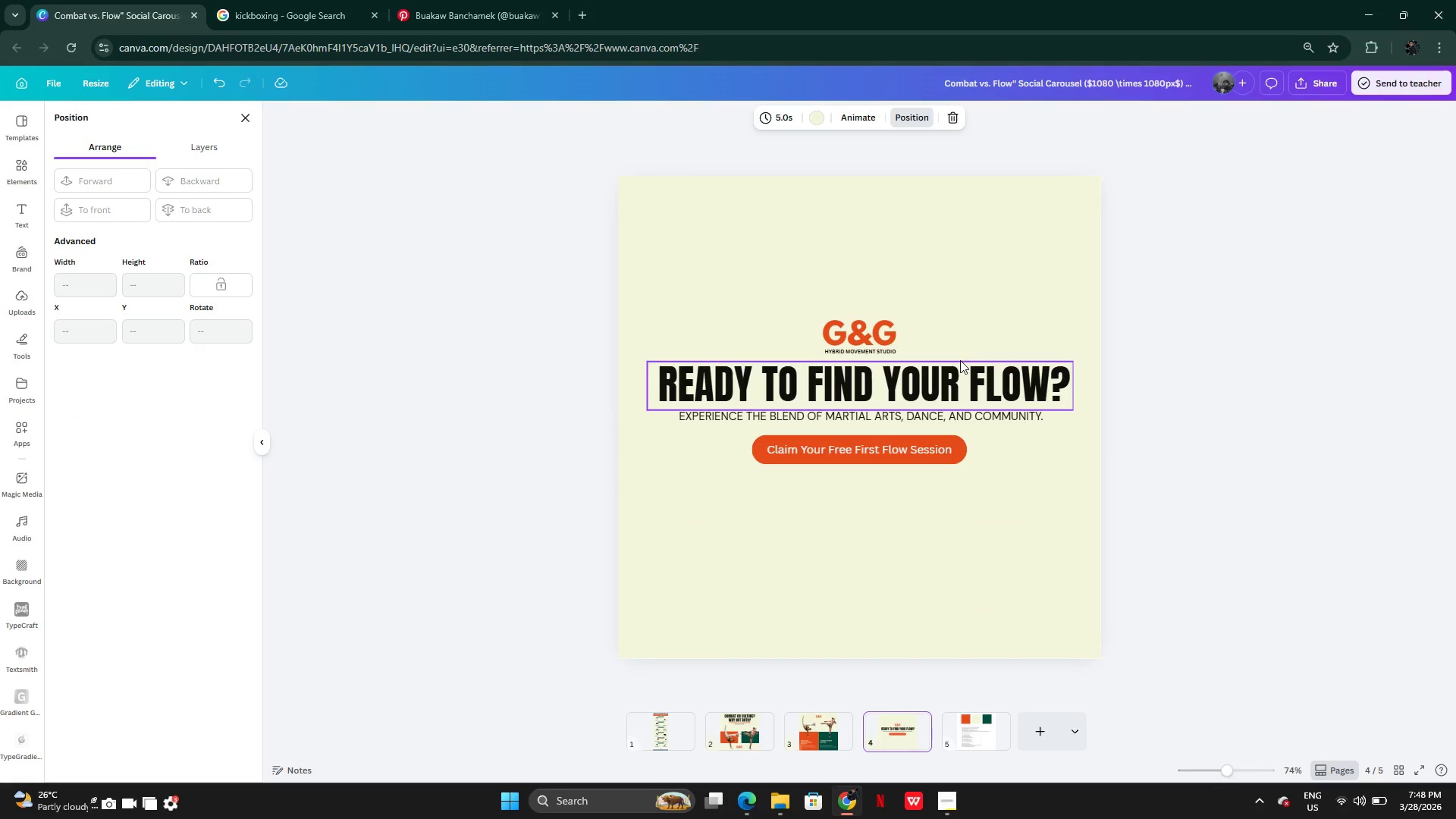 
left_click([960, 375])
 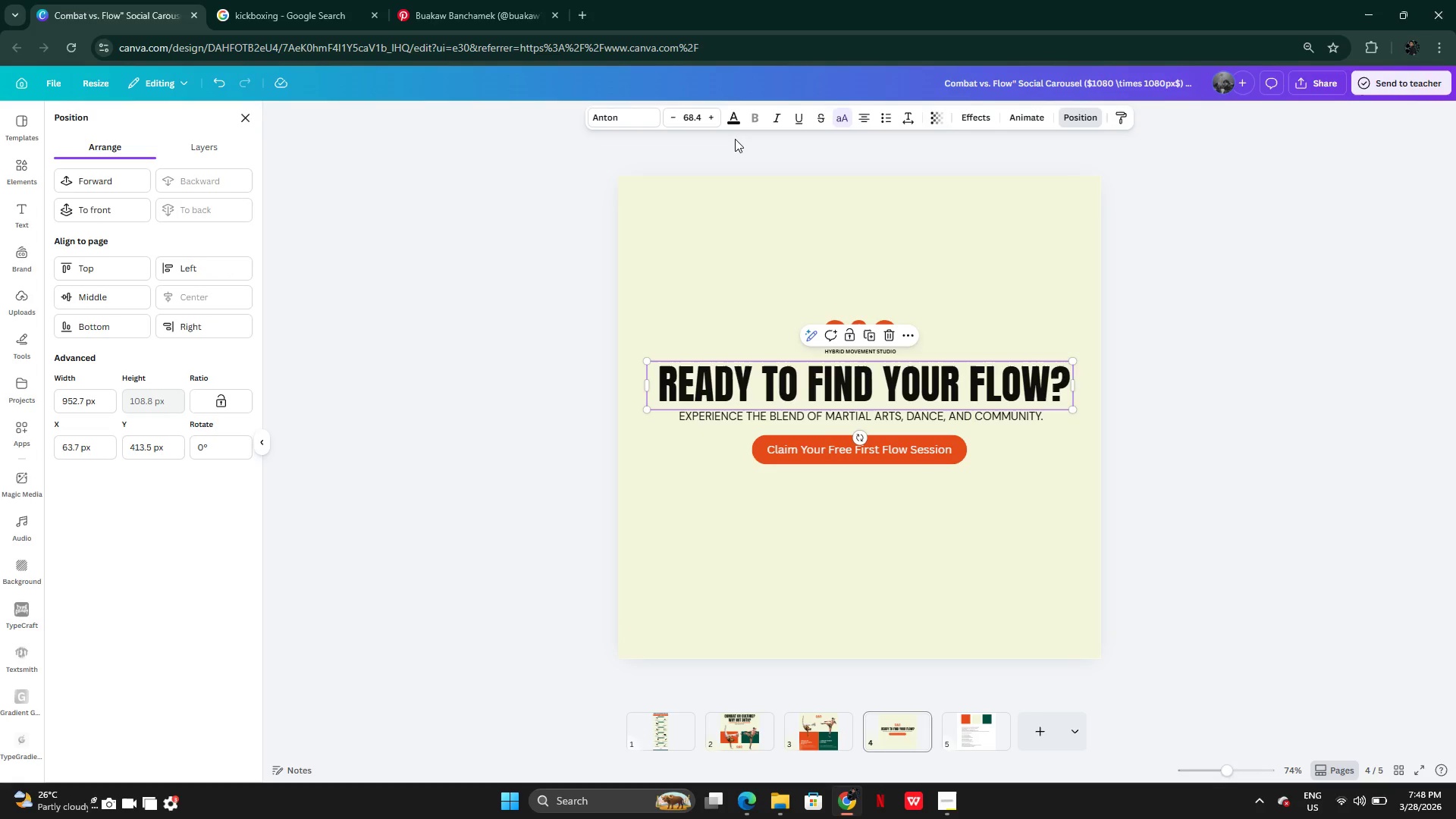 
left_click([731, 124])
 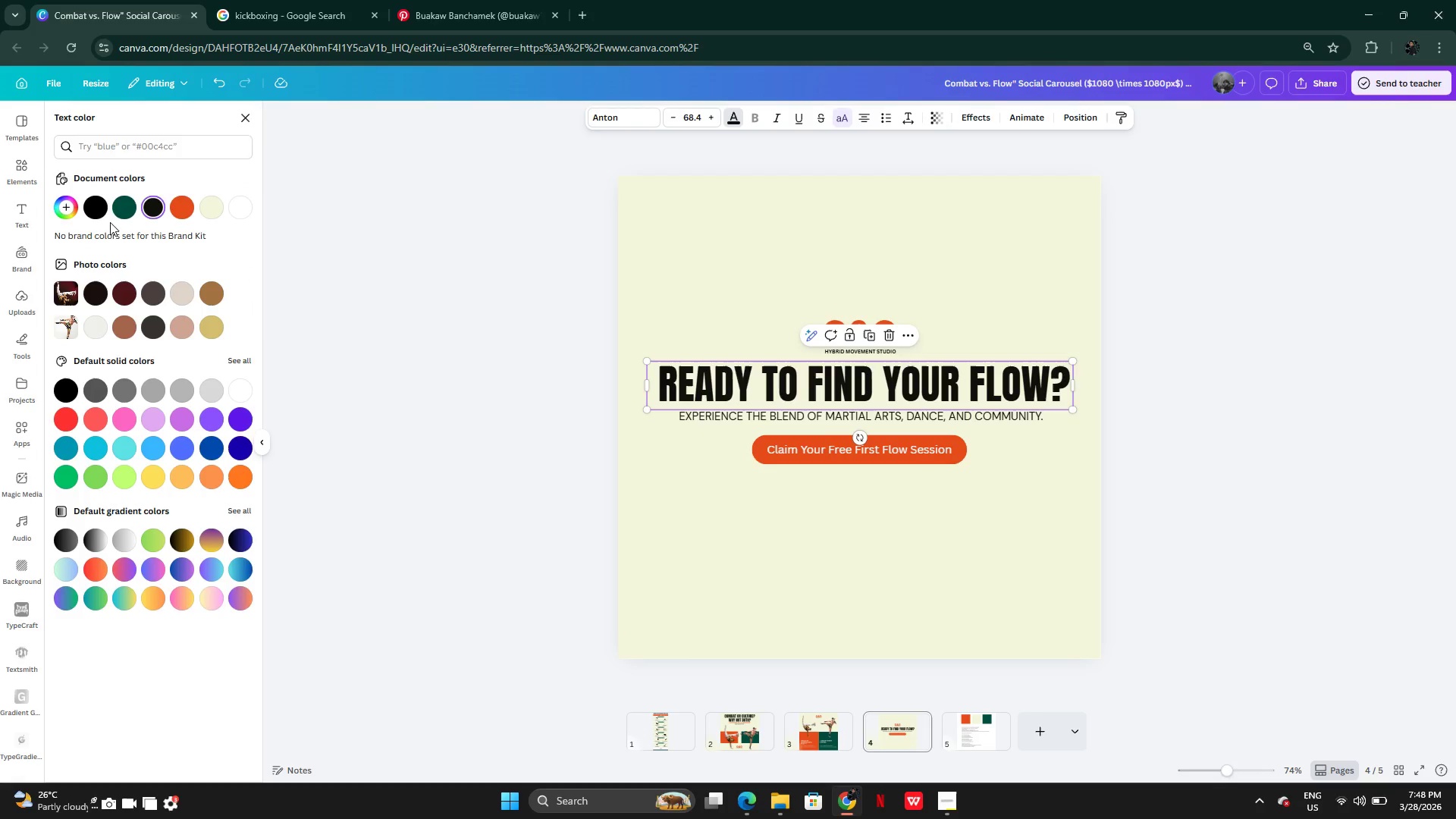 
left_click([123, 207])
 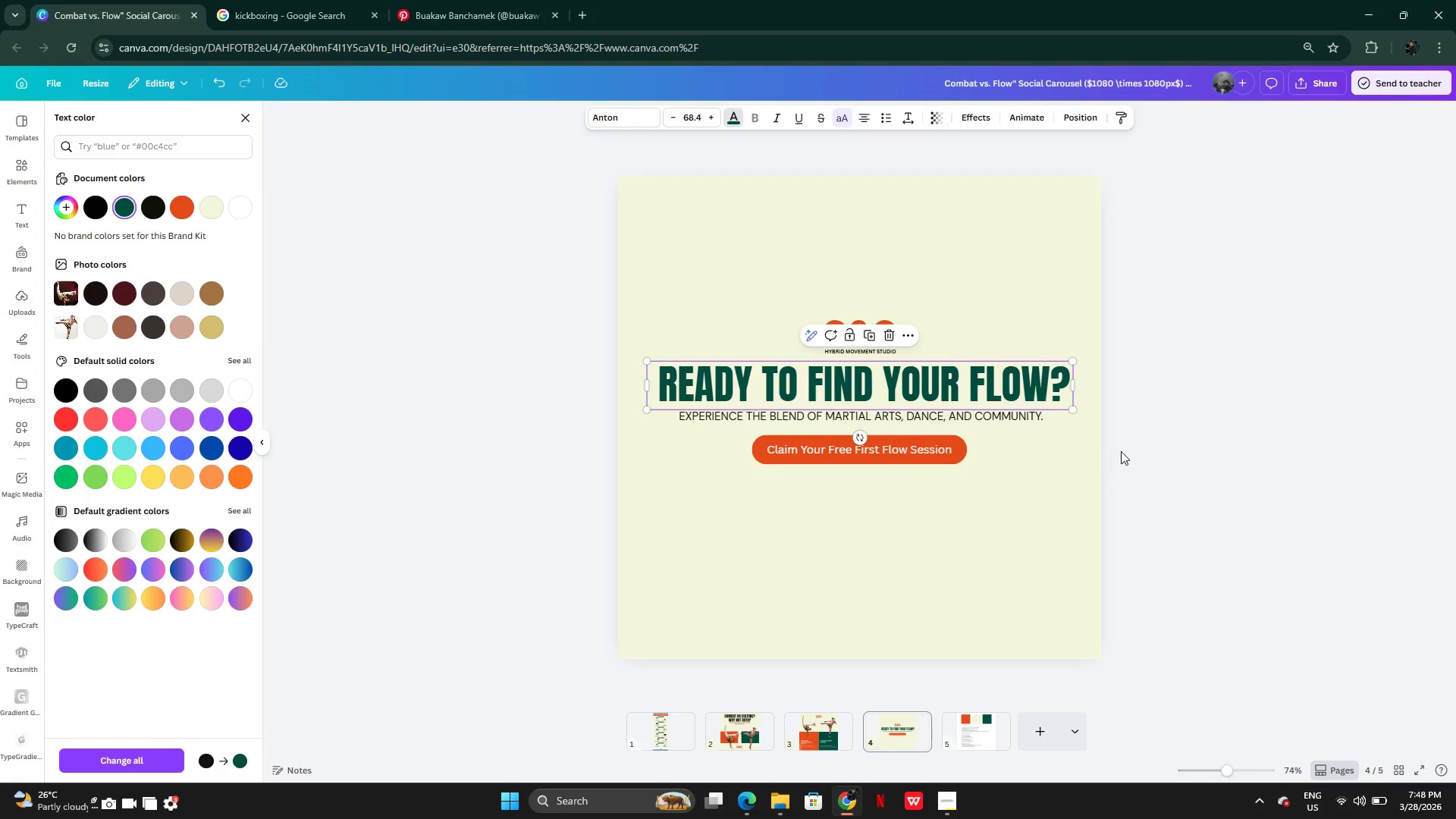 
double_click([1150, 447])
 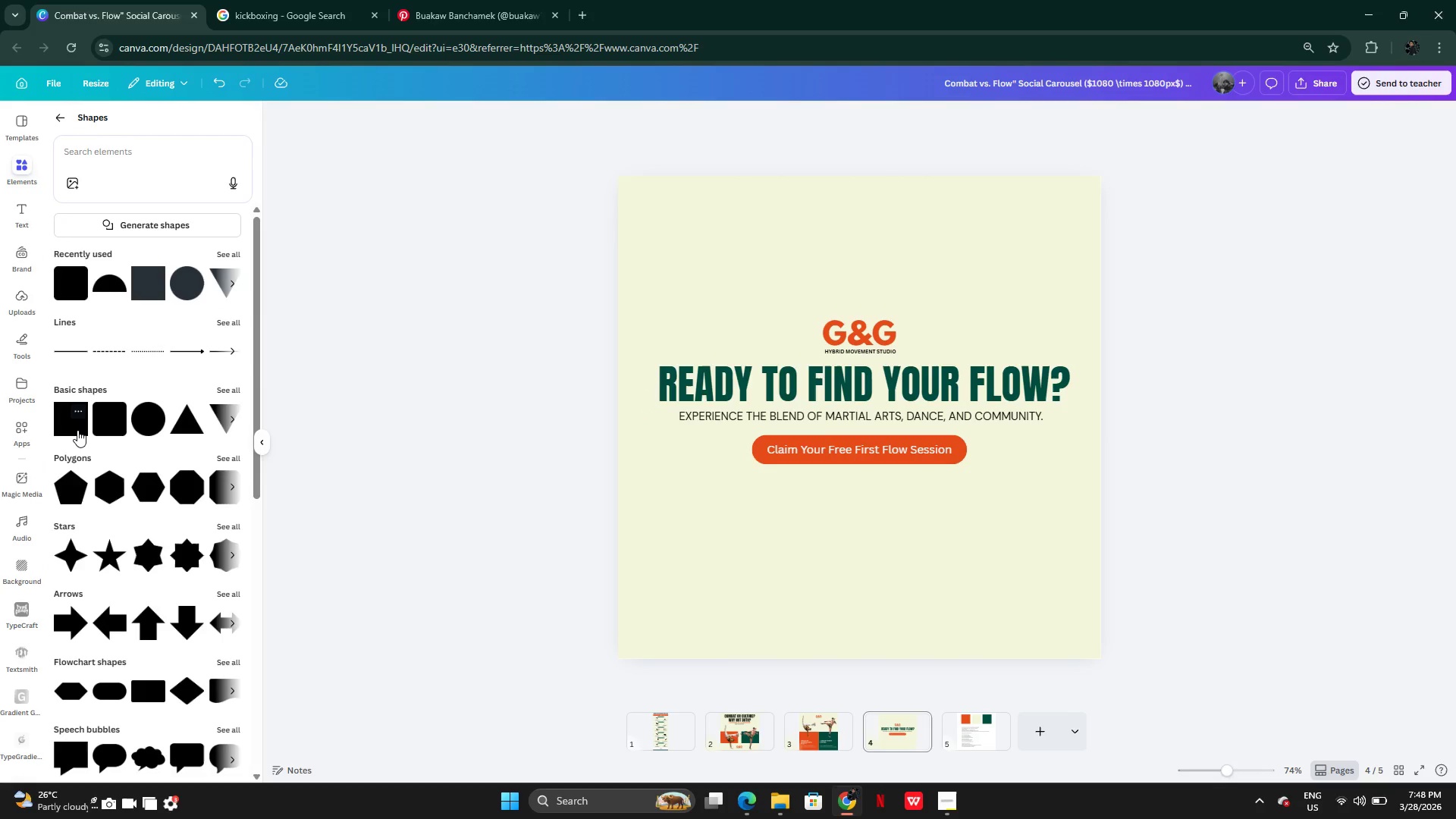 
left_click([73, 425])
 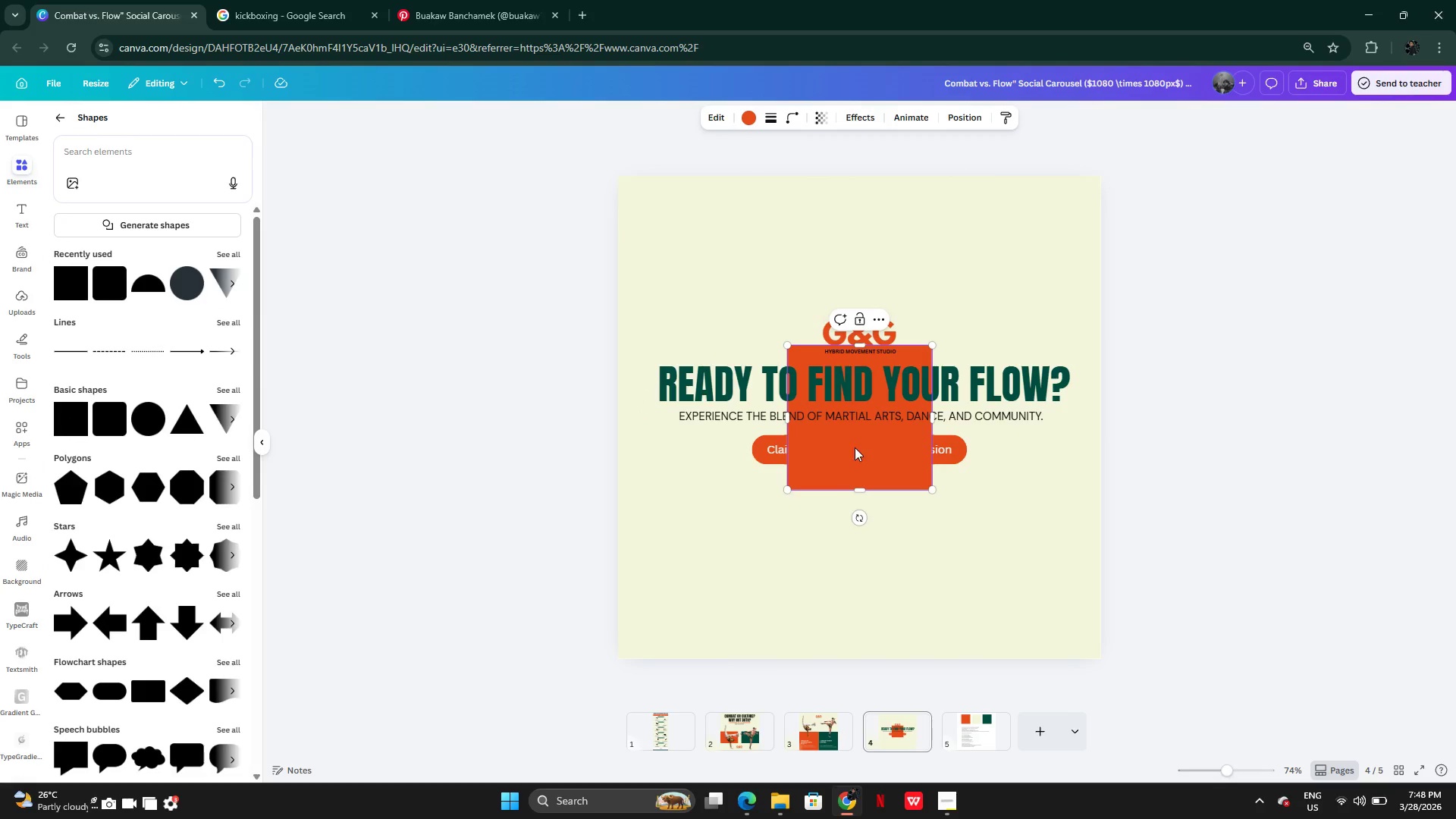 
left_click_drag(start_coordinate=[864, 448], to_coordinate=[666, 674])
 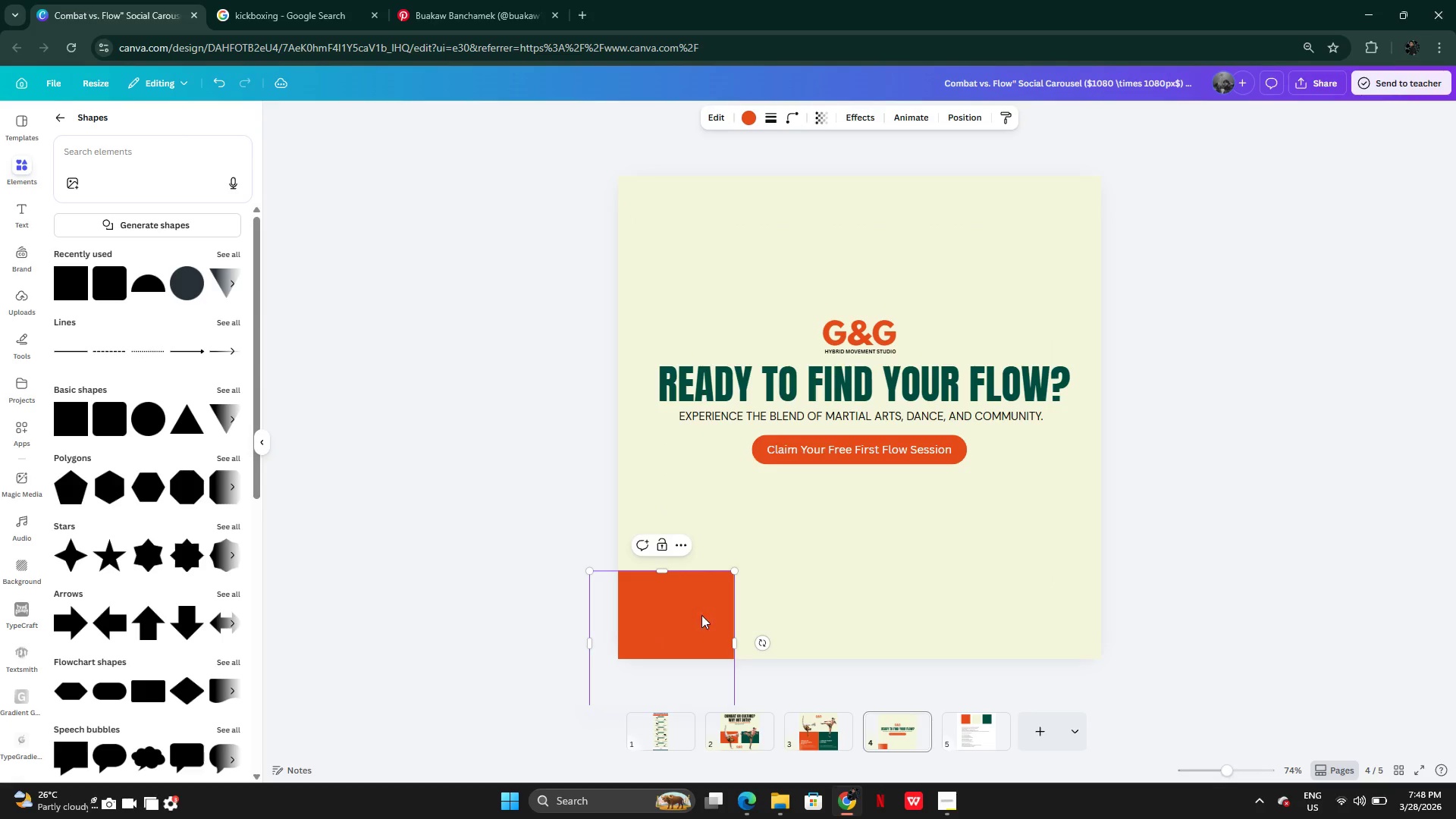 
left_click([827, 598])
 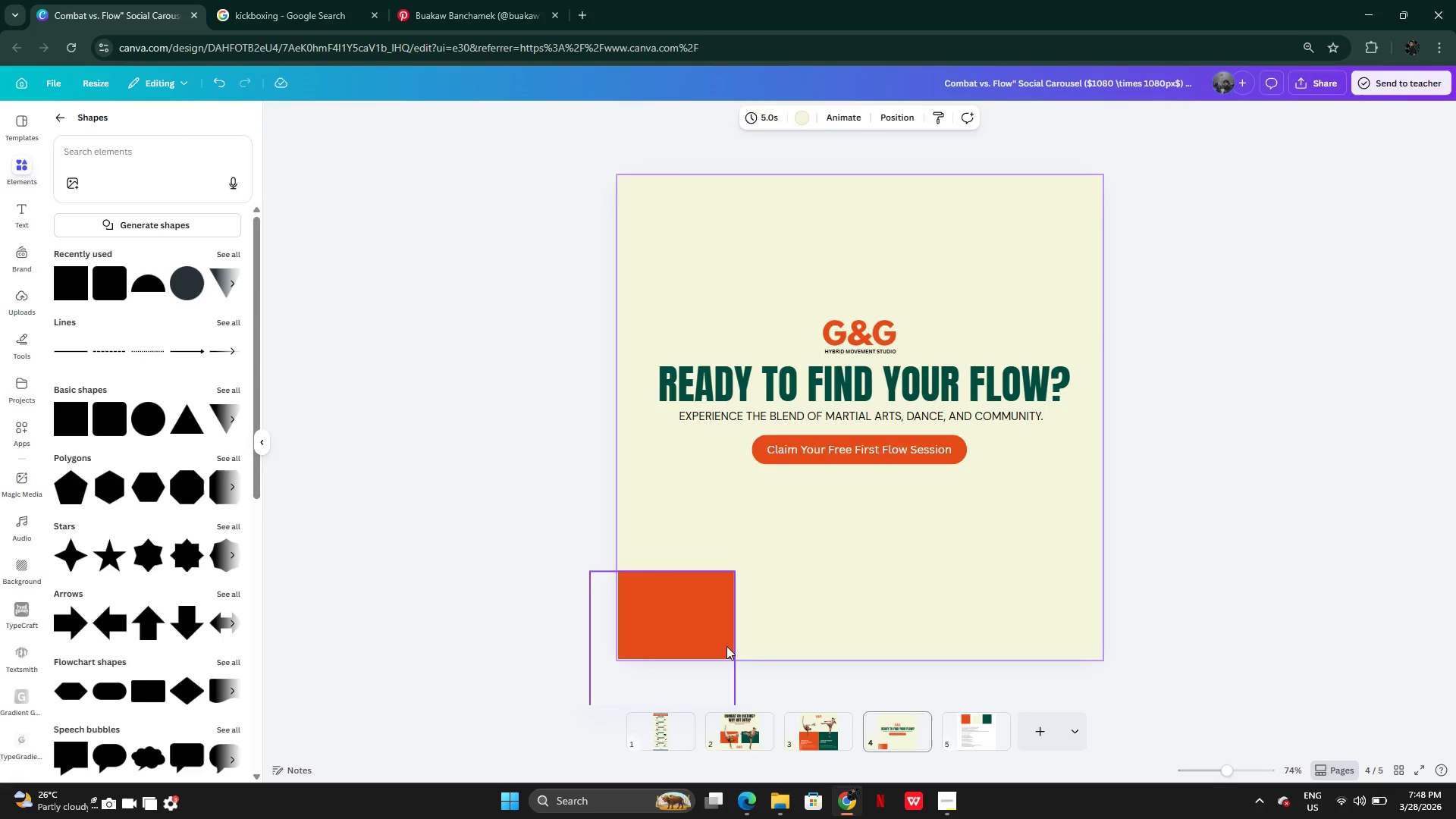 
left_click([723, 643])
 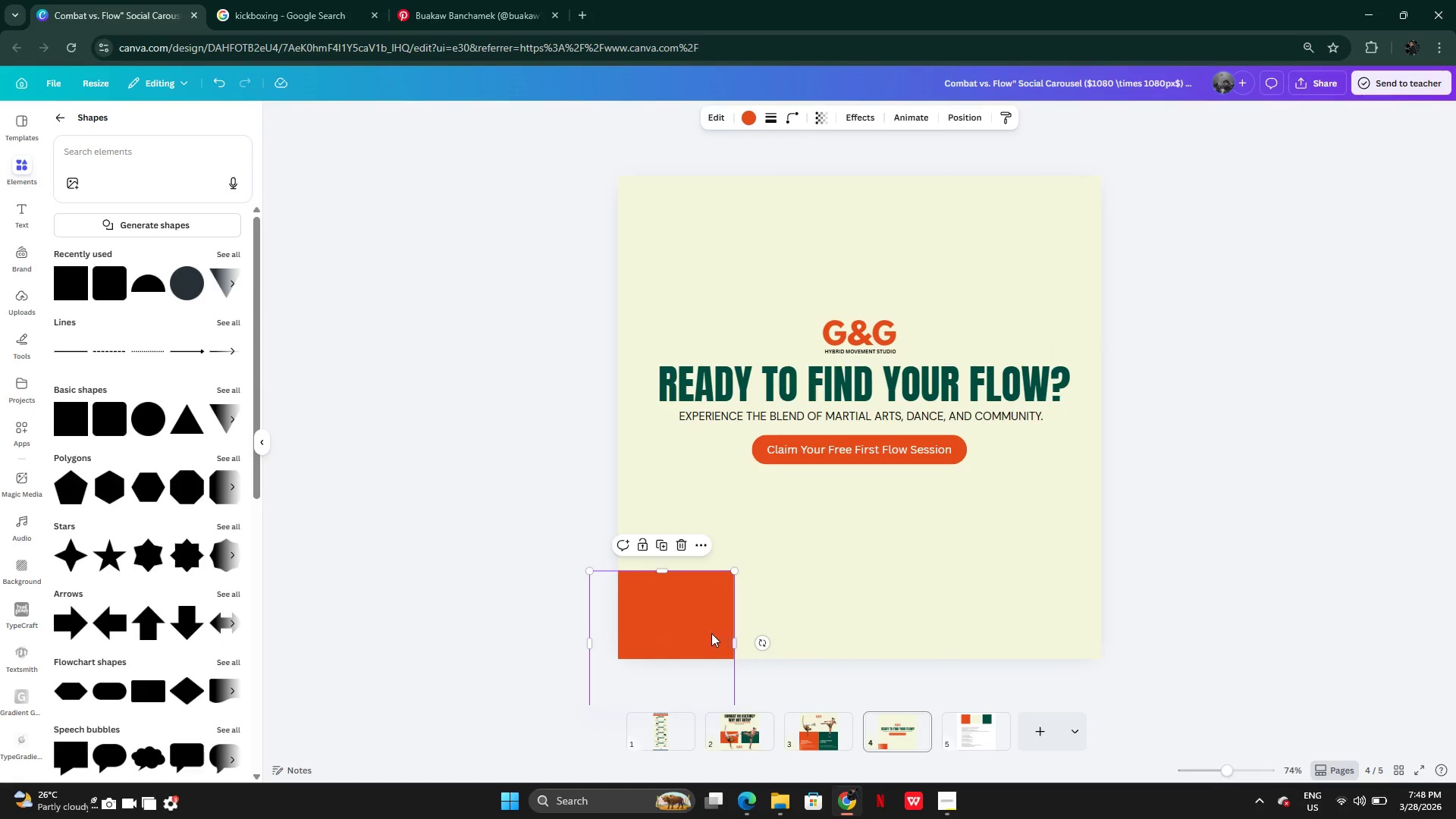 
left_click_drag(start_coordinate=[711, 630], to_coordinate=[676, 634])
 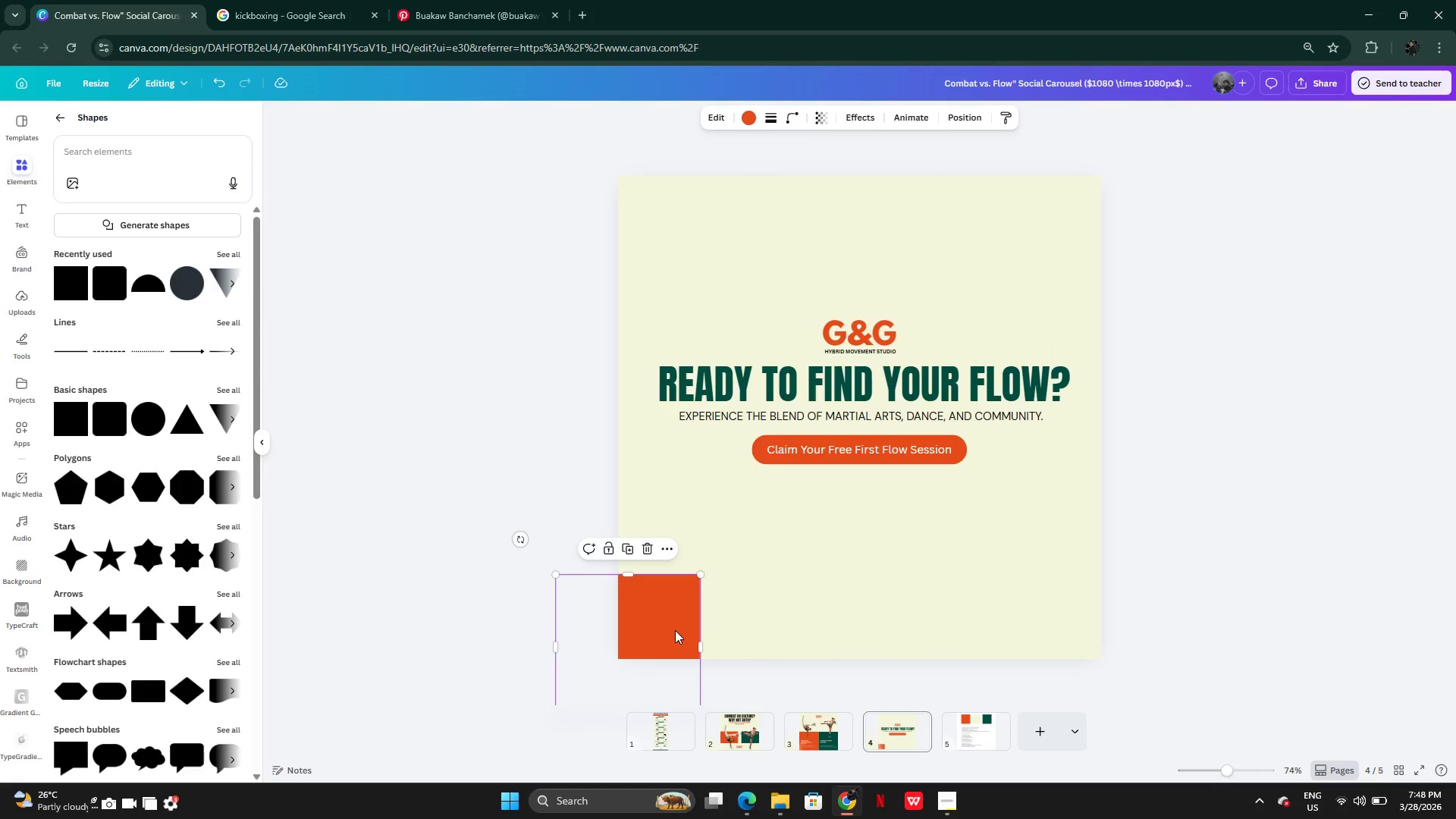 
hold_key(key=AltLeft, duration=0.33)
left_click_drag(start_coordinate=[659, 629], to_coordinate=[739, 594])
 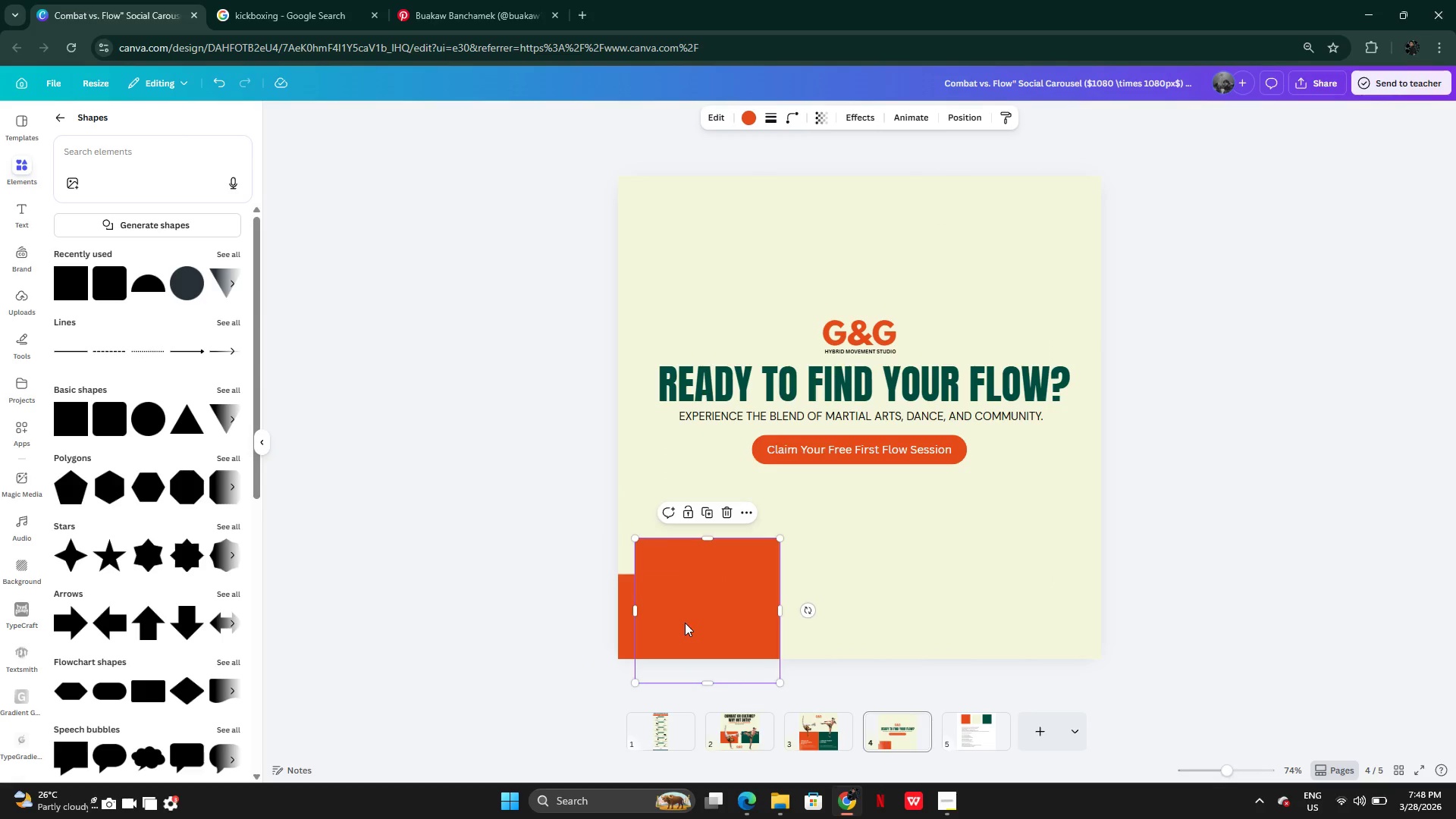 
left_click_drag(start_coordinate=[686, 623], to_coordinate=[1012, 263])
 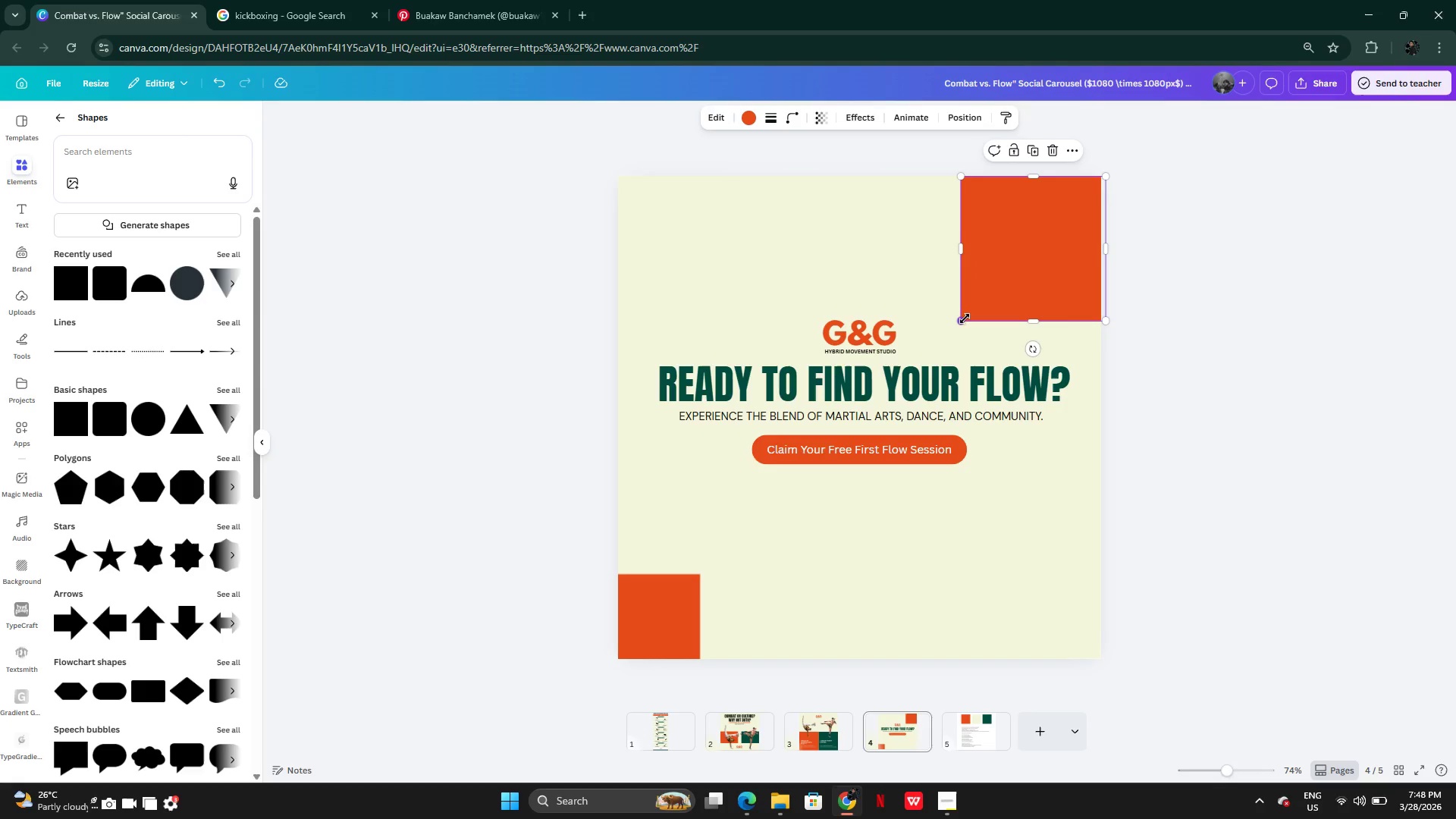 
left_click_drag(start_coordinate=[965, 318], to_coordinate=[1024, 251])
 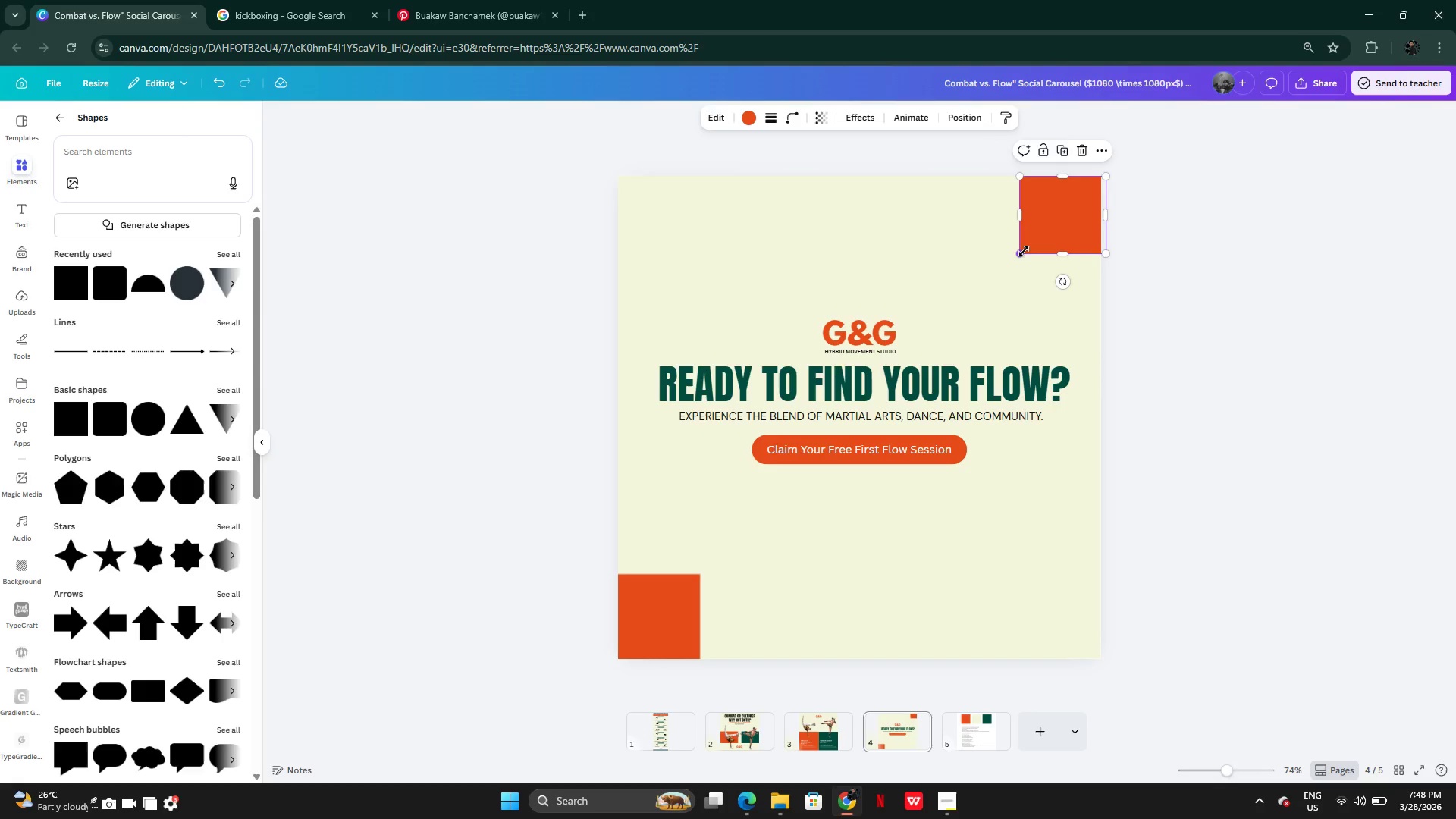 
left_click([1024, 251])
 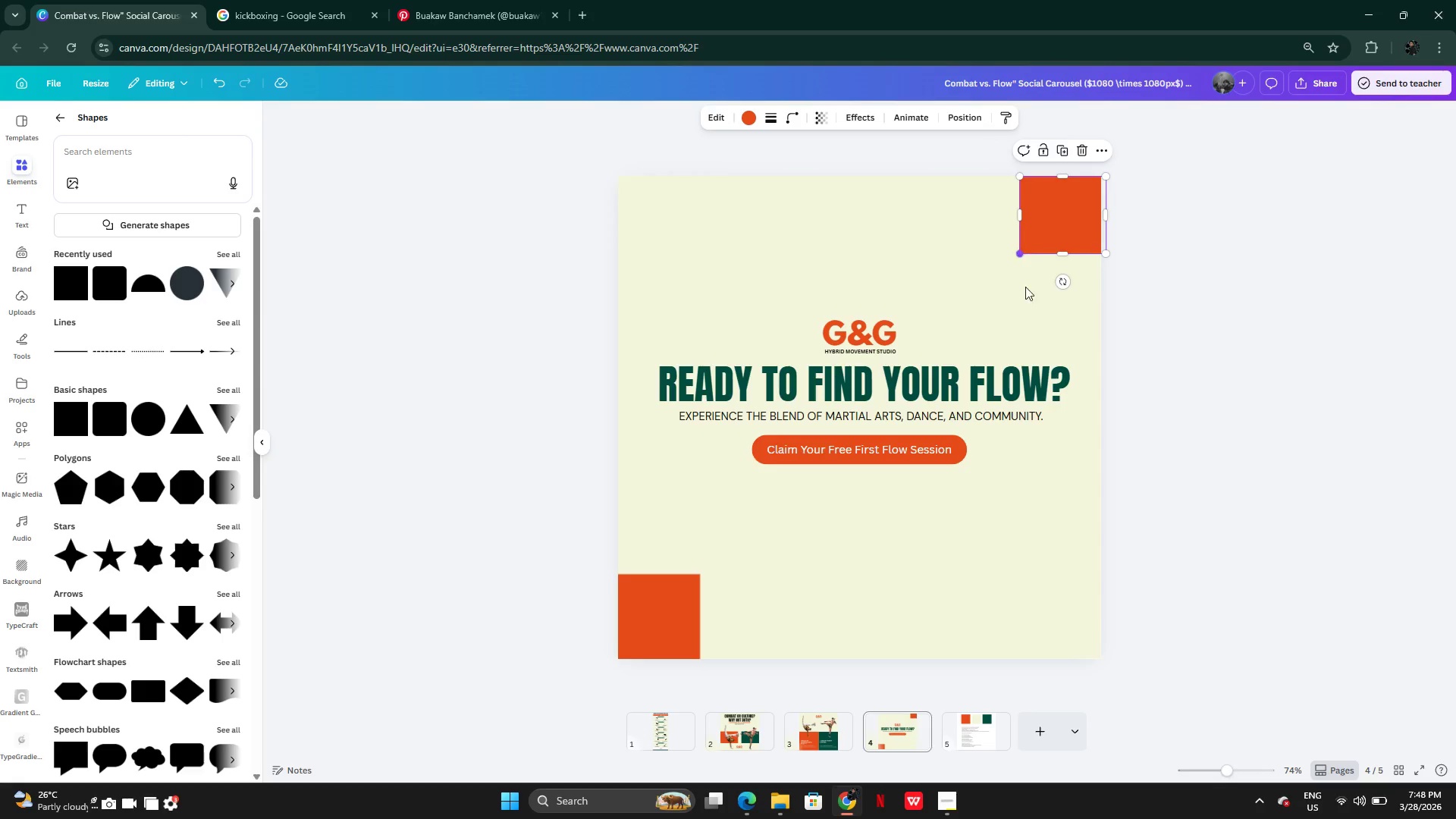 
left_click([1027, 293])
 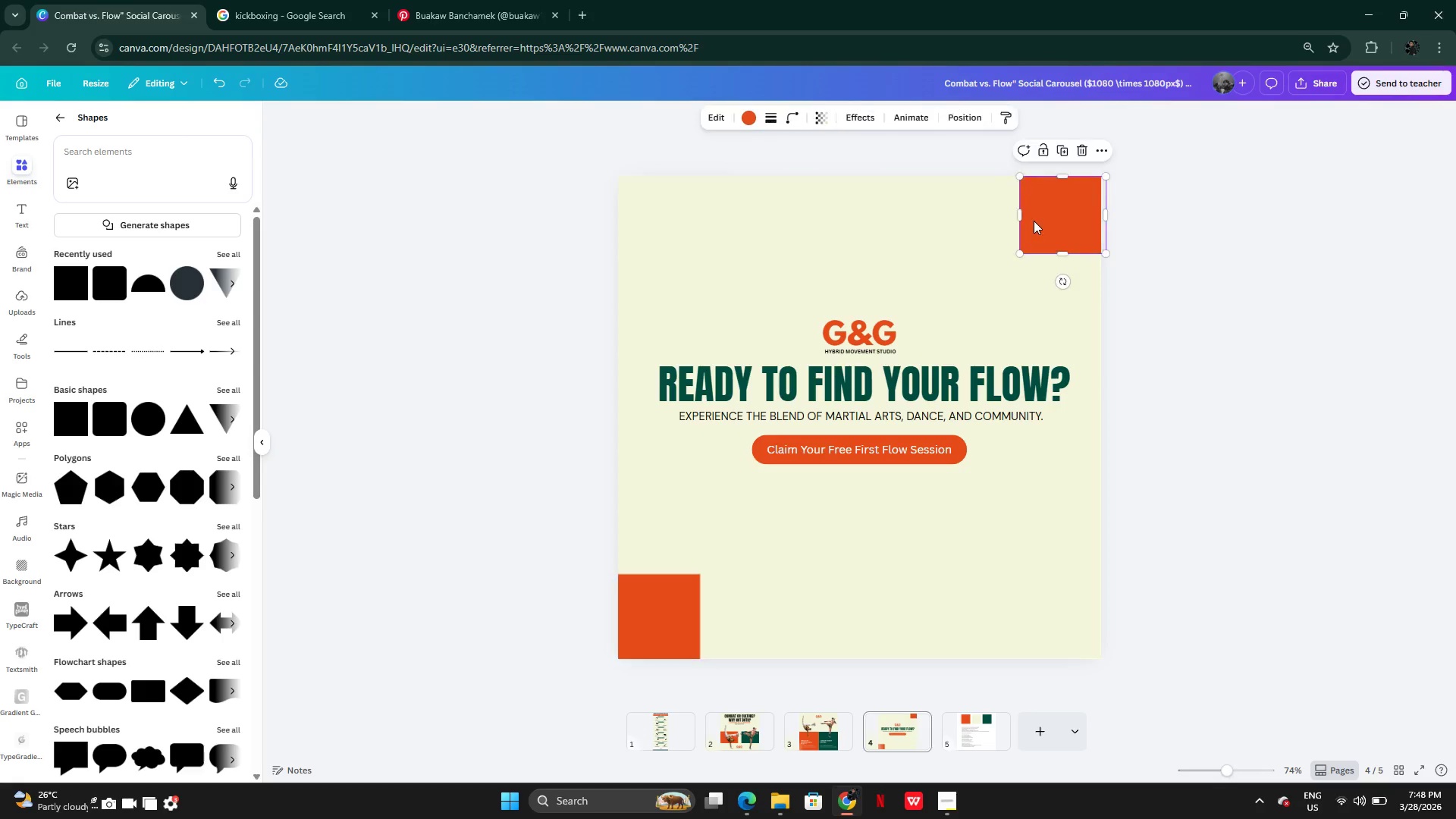 
left_click_drag(start_coordinate=[1034, 221], to_coordinate=[1034, 228])
 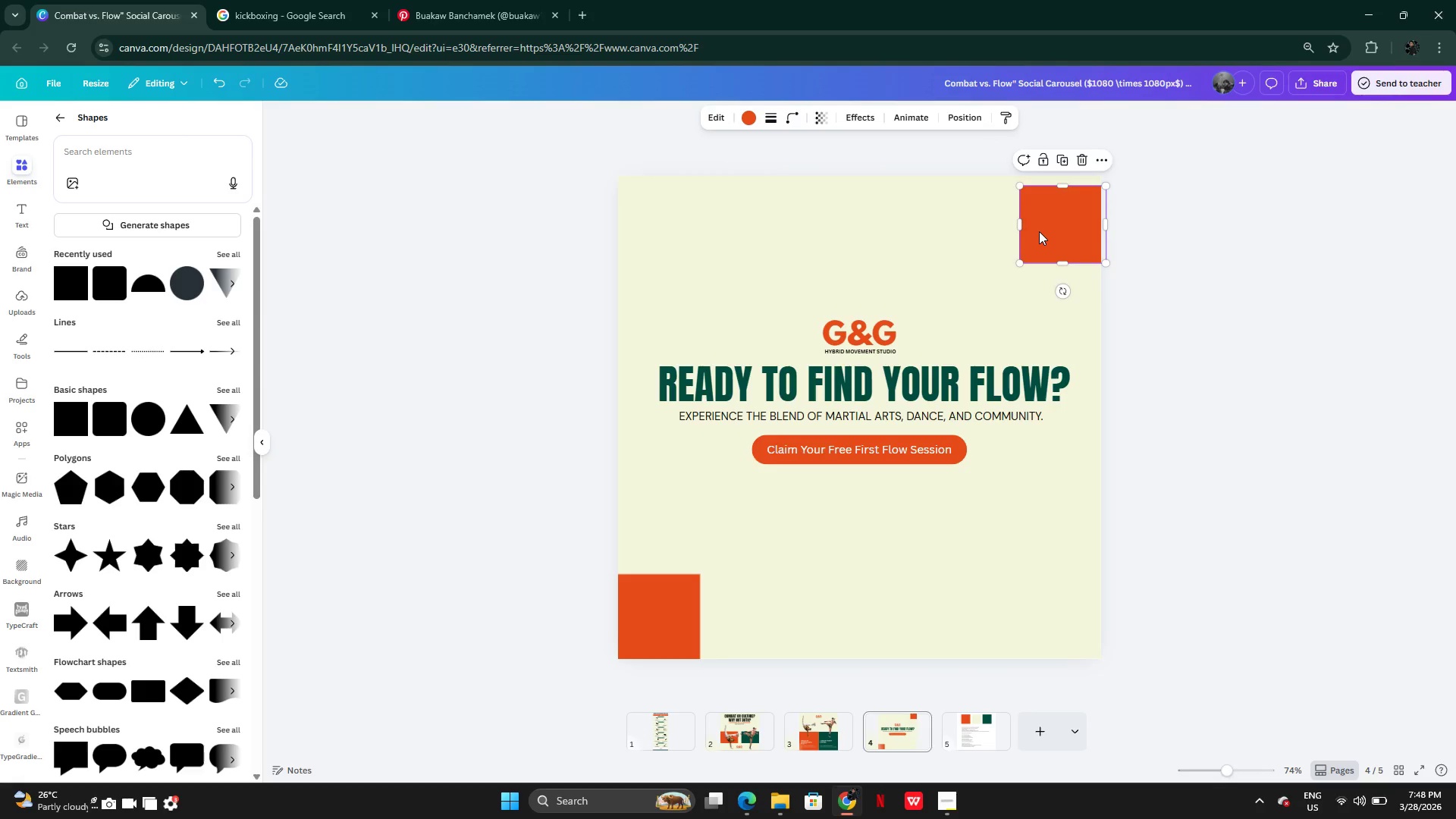 
left_click_drag(start_coordinate=[1039, 231], to_coordinate=[1032, 224])
 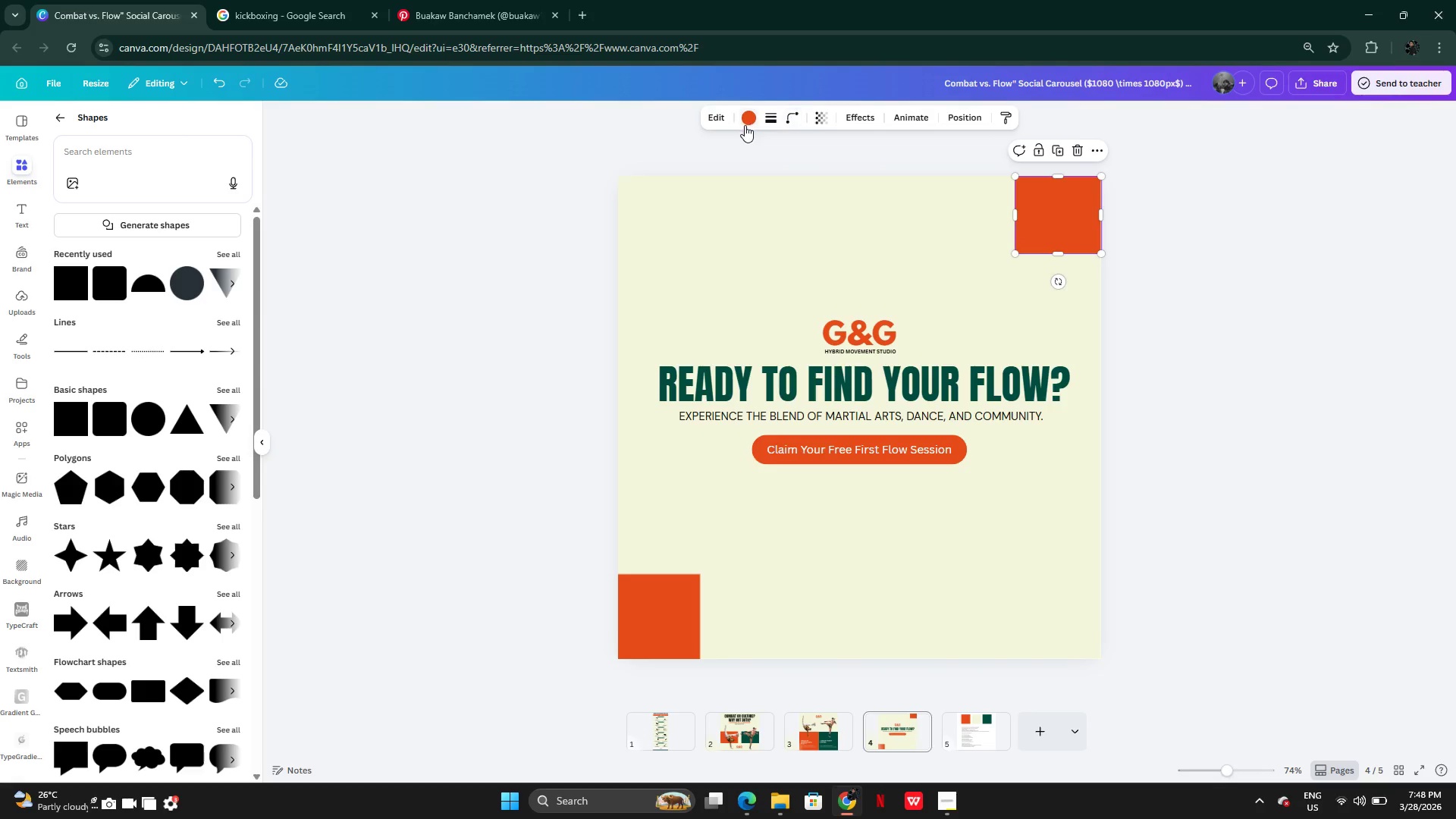 
left_click([746, 121])
 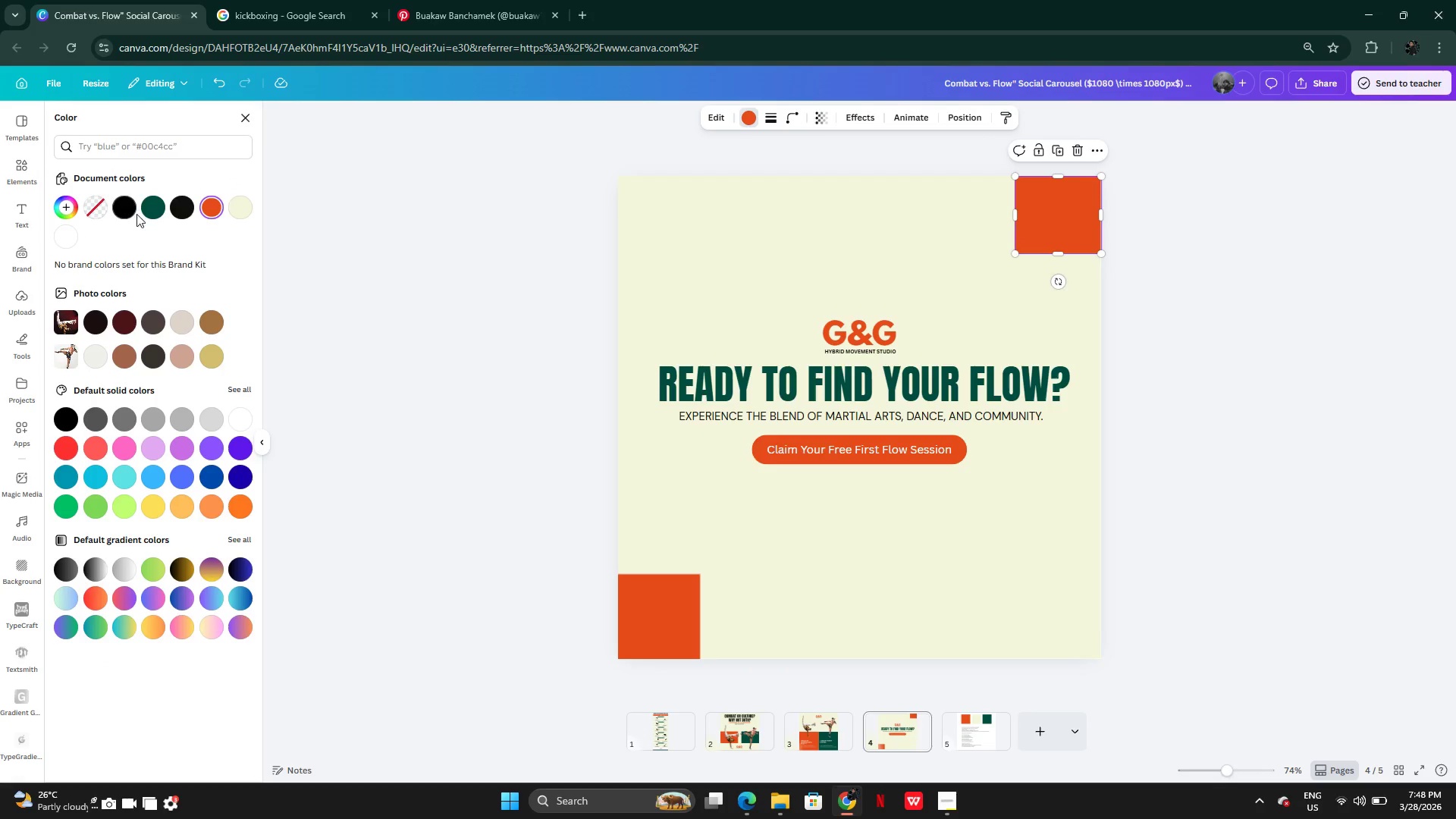 
left_click([155, 211])
 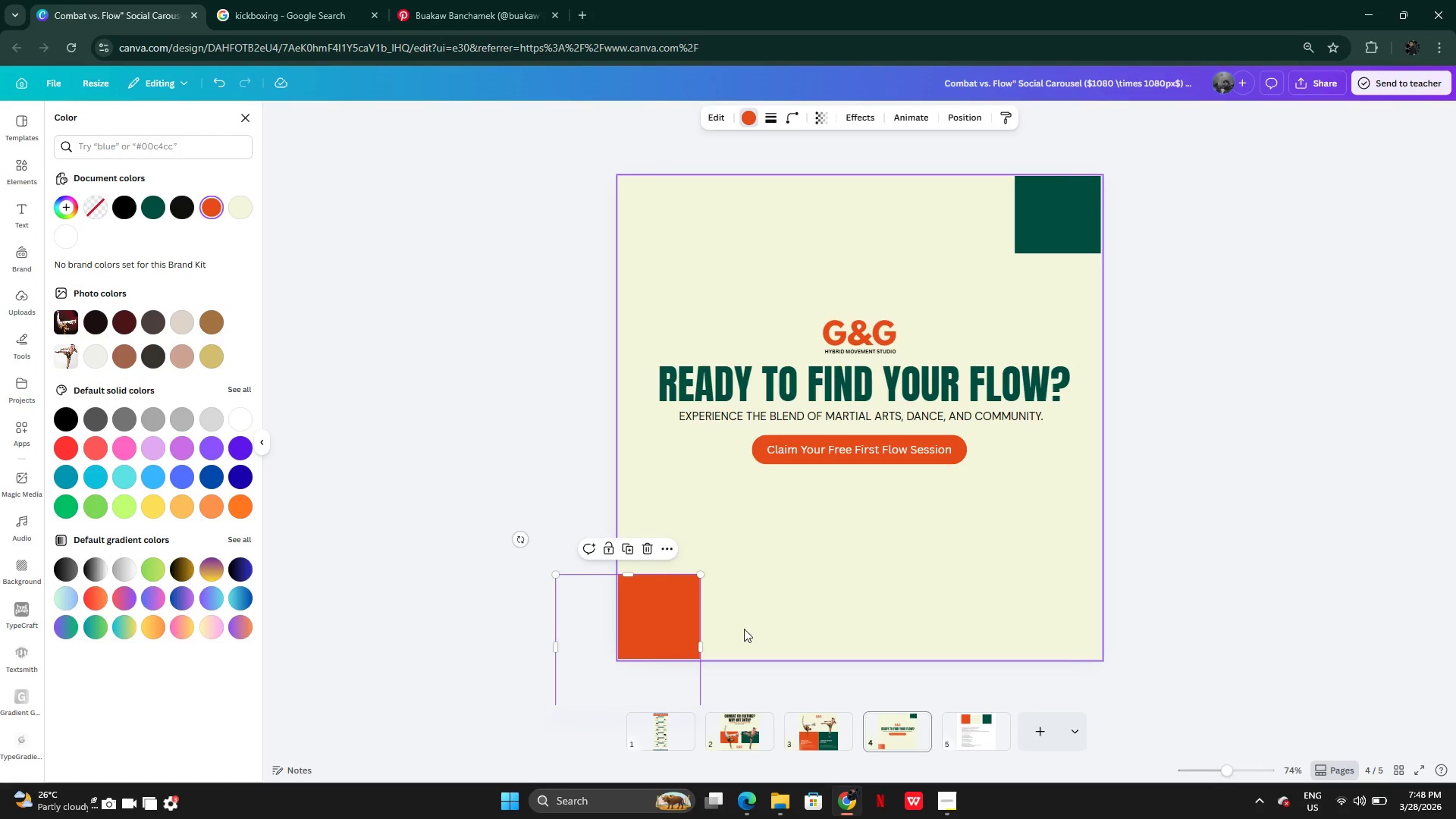 
key(Delete)
 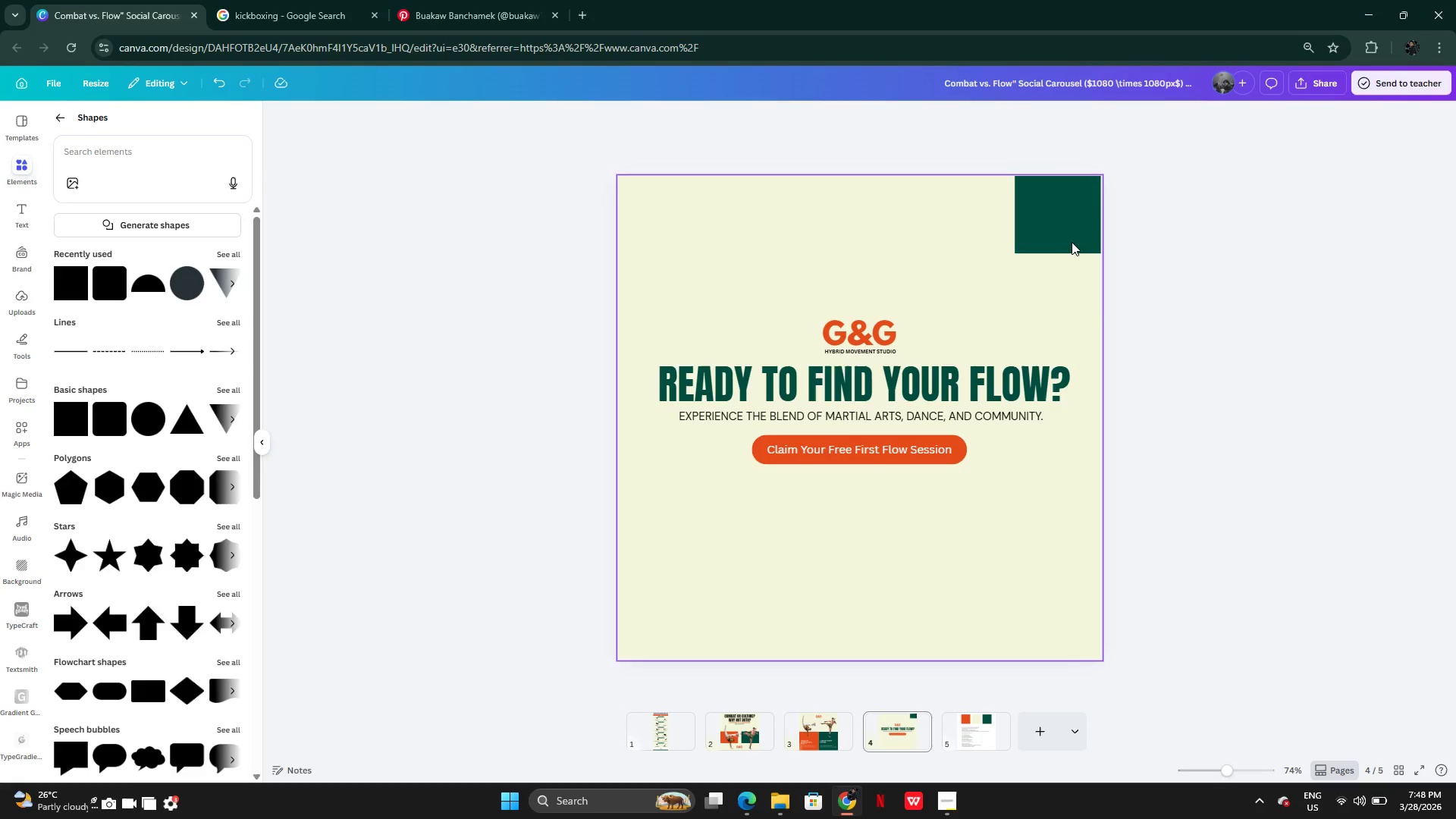 
left_click([1061, 221])
 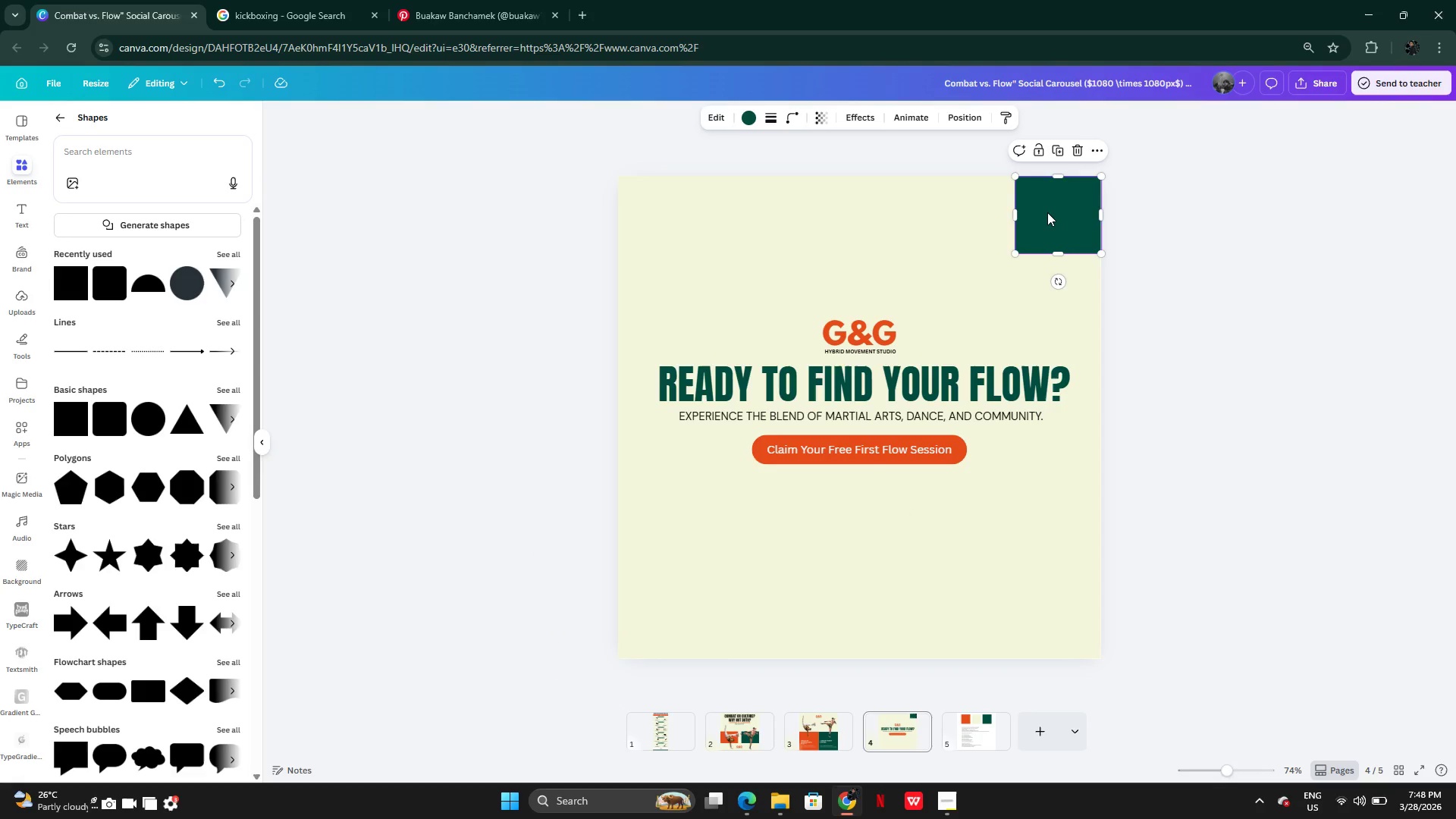 
key(Alt+AltLeft)
 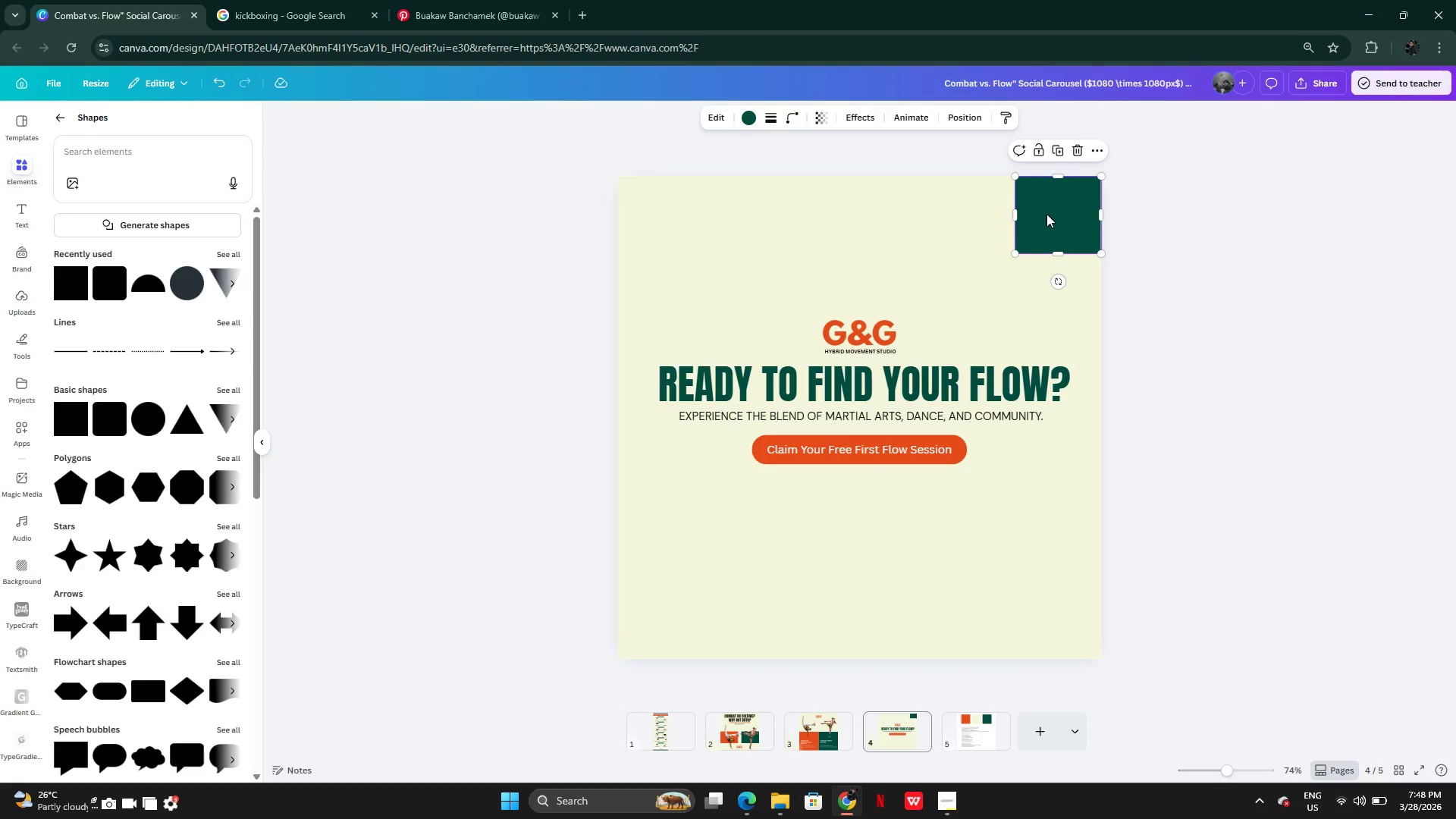 
left_click_drag(start_coordinate=[1046, 212], to_coordinate=[1015, 255])
 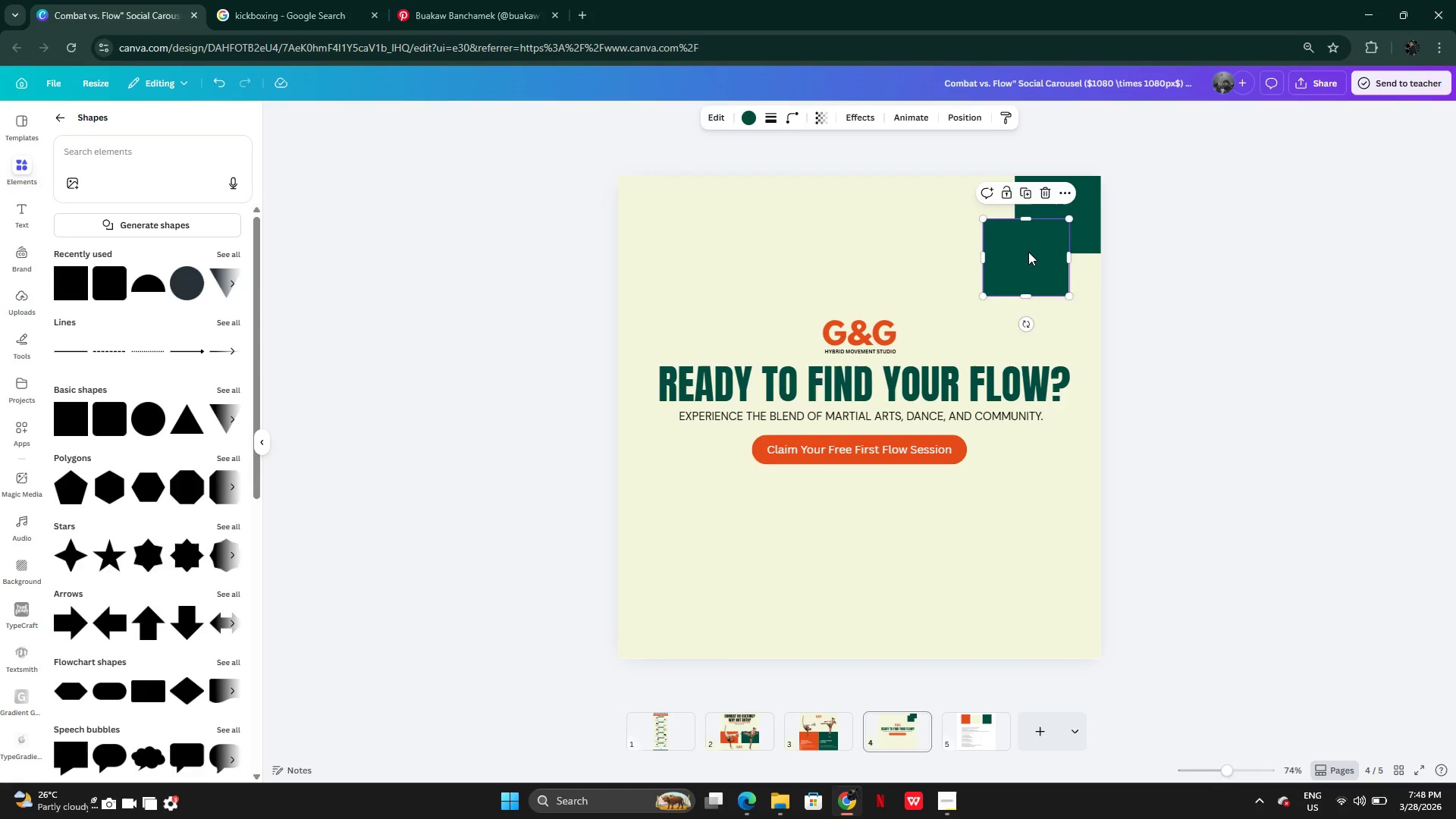 
left_click_drag(start_coordinate=[1032, 240], to_coordinate=[666, 601])
 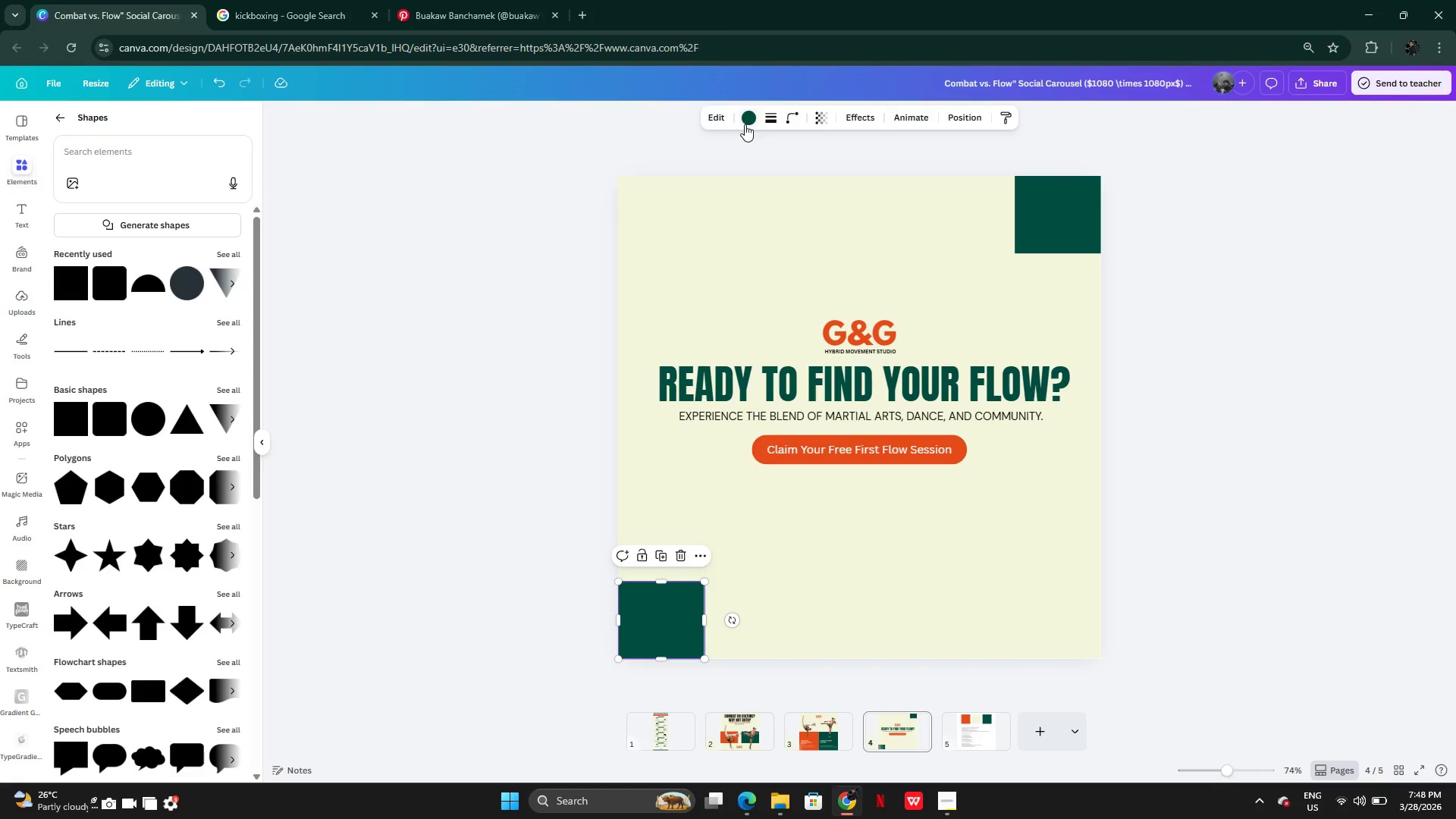 
left_click([749, 121])
 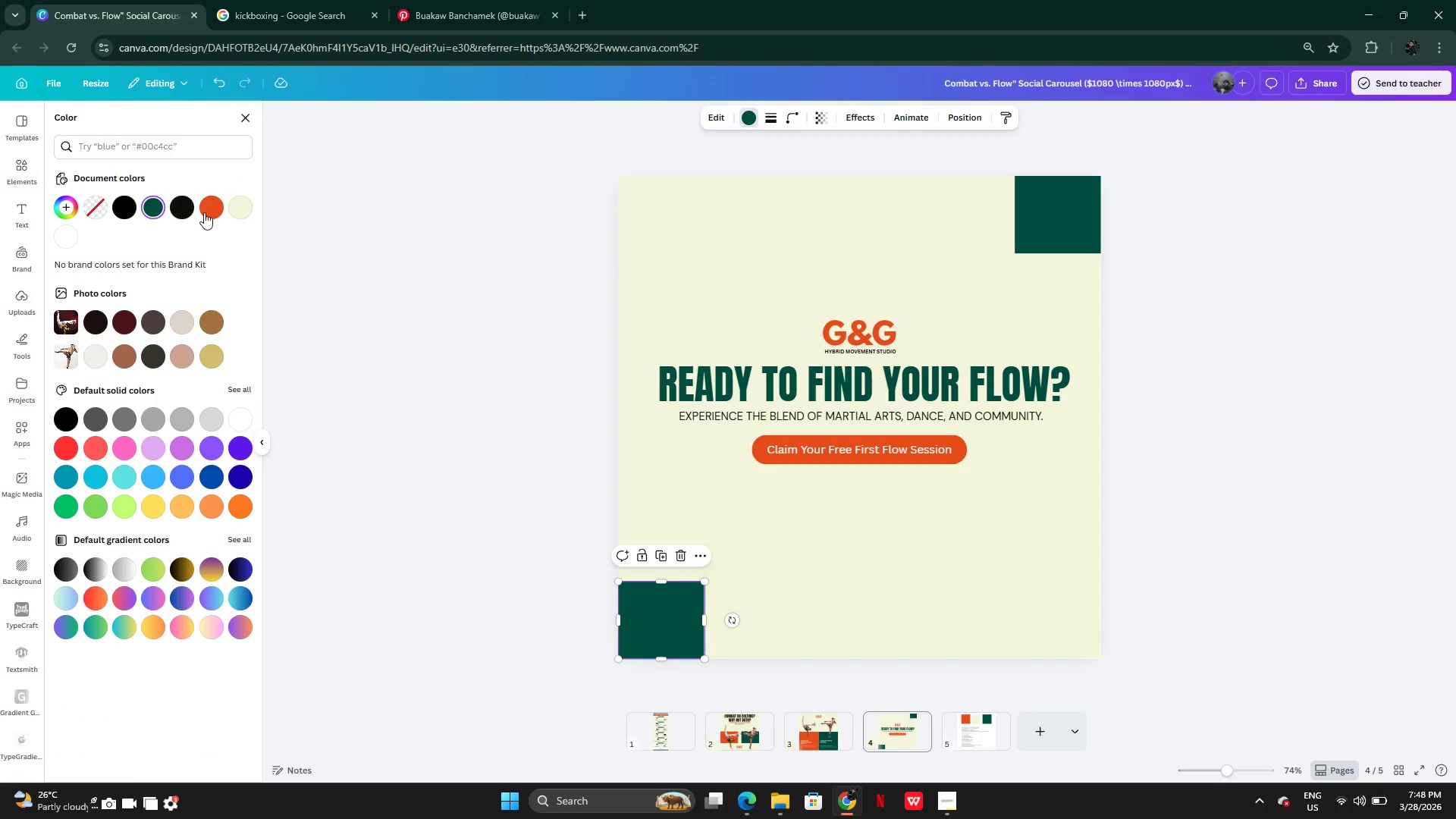 
left_click([206, 210])
 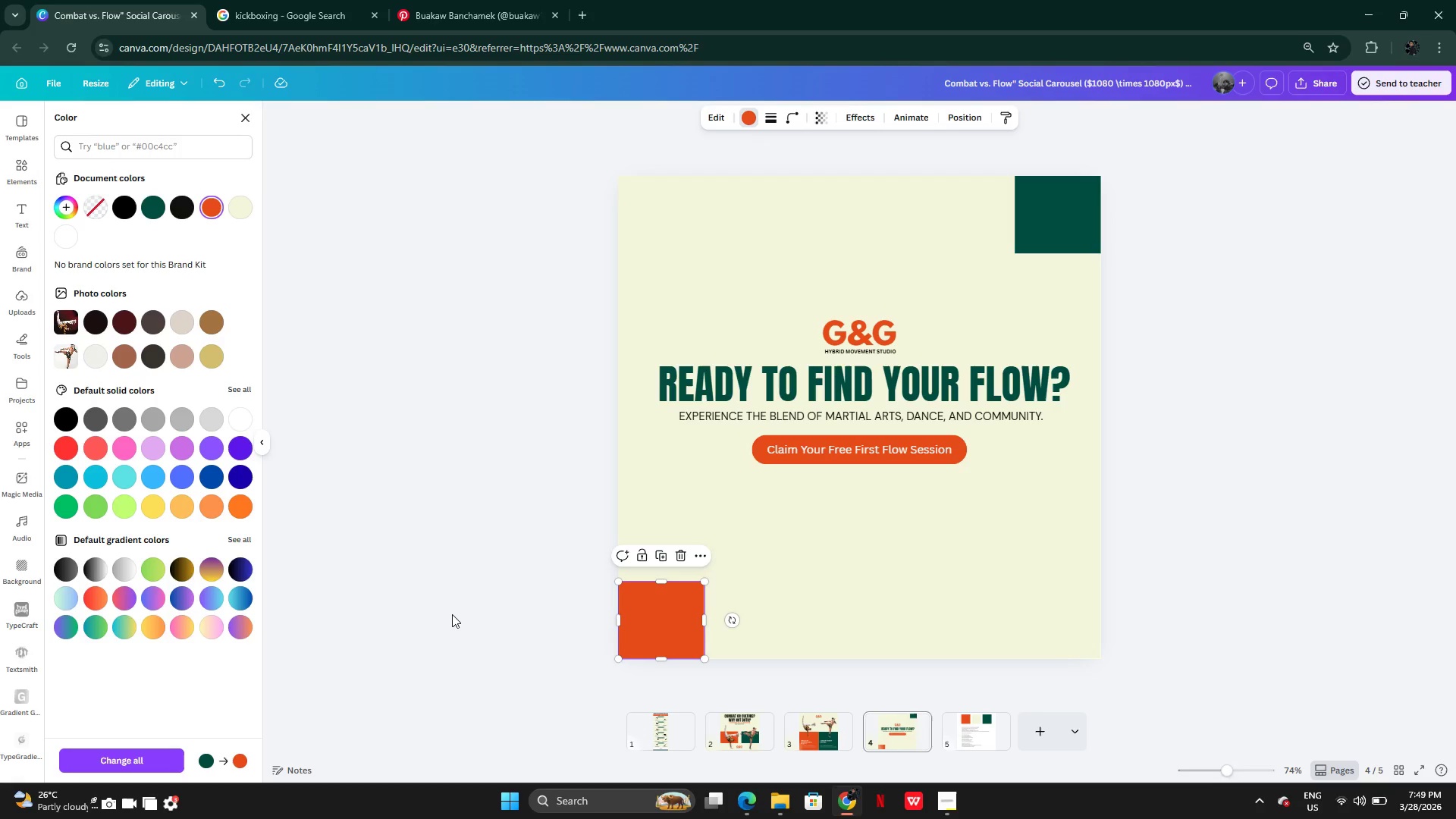 
left_click([447, 614])
 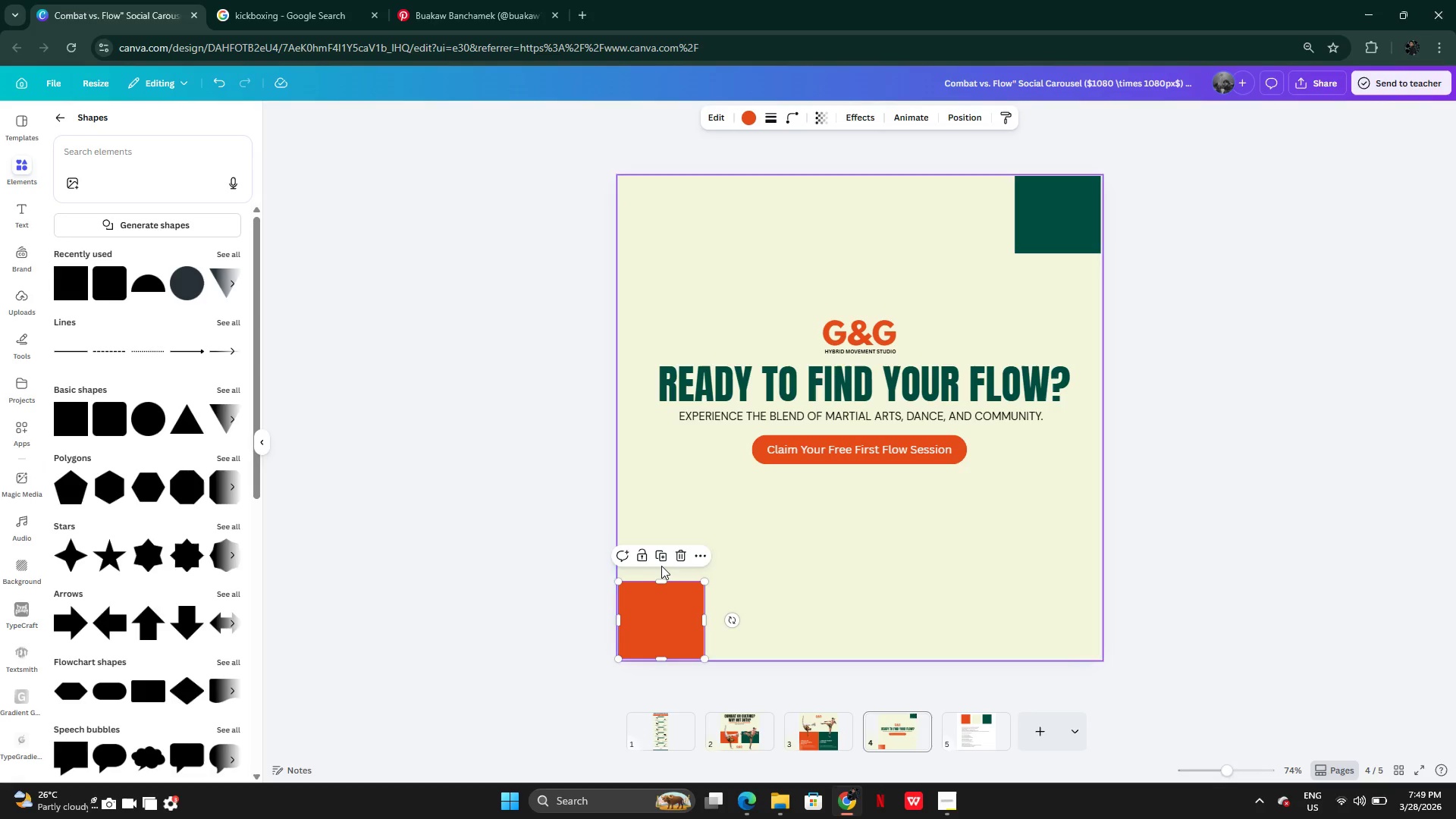 
left_click([659, 563])
 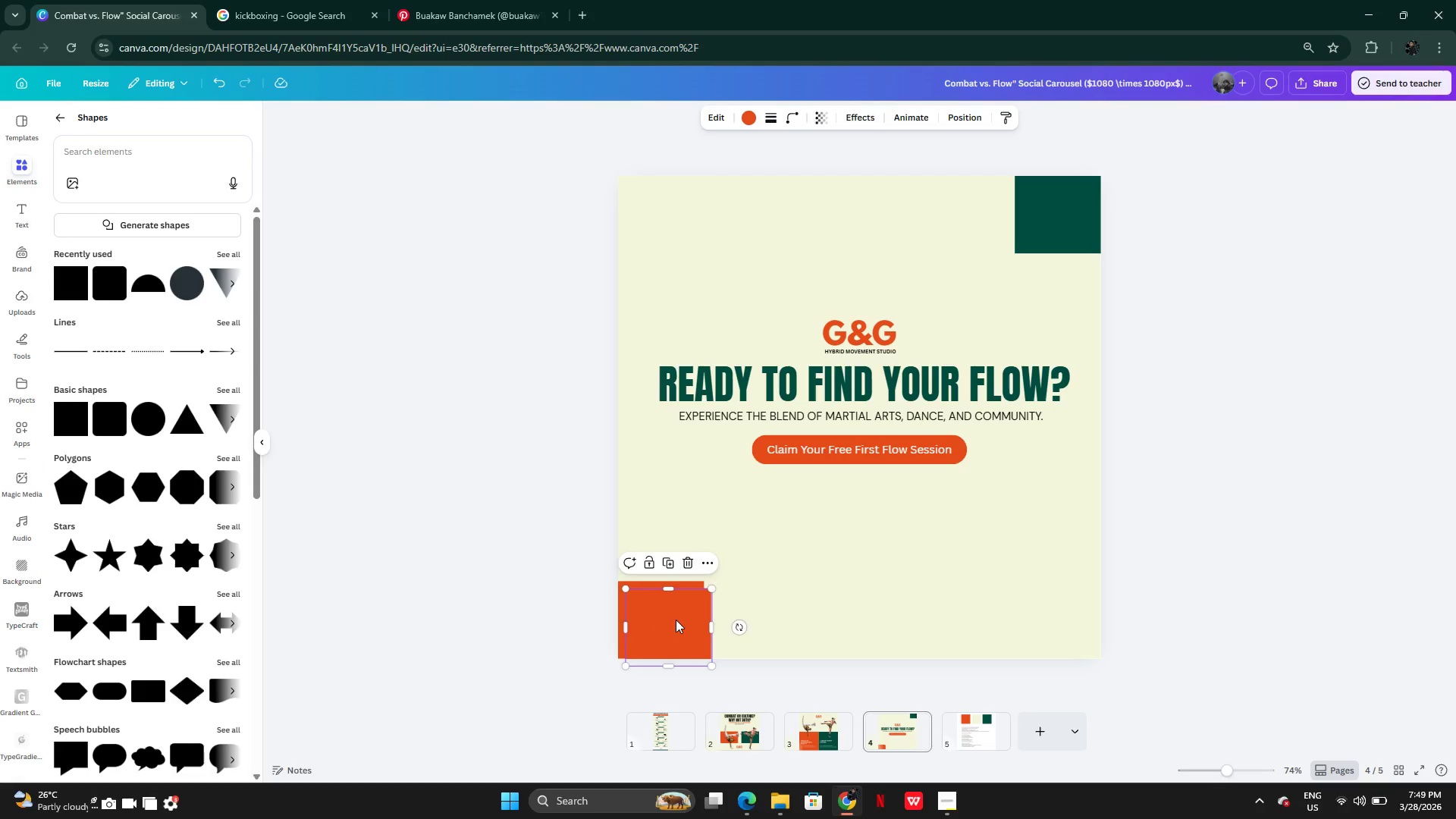 
left_click_drag(start_coordinate=[679, 620], to_coordinate=[670, 609])
 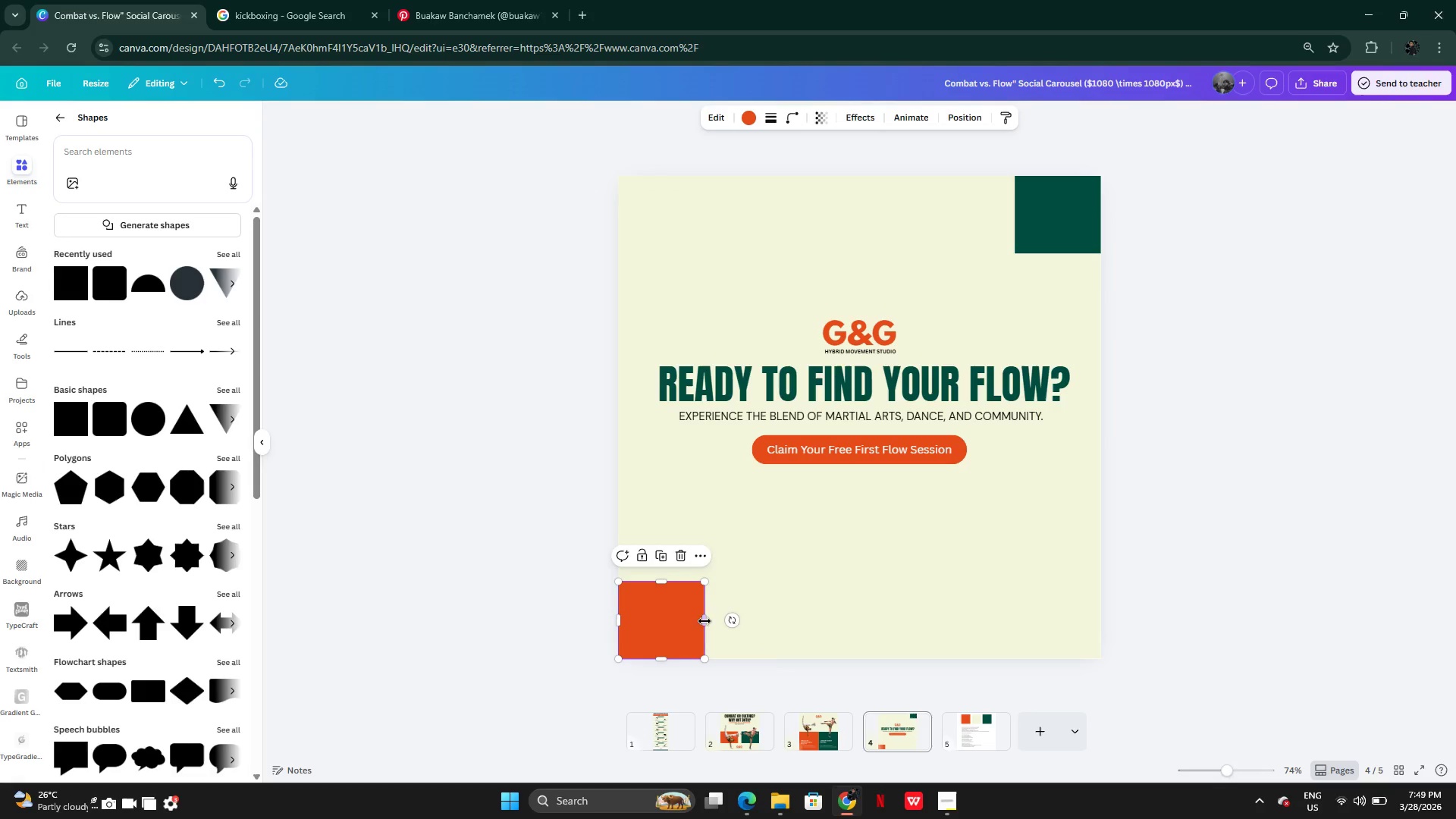 
left_click_drag(start_coordinate=[704, 621], to_coordinate=[637, 613])
 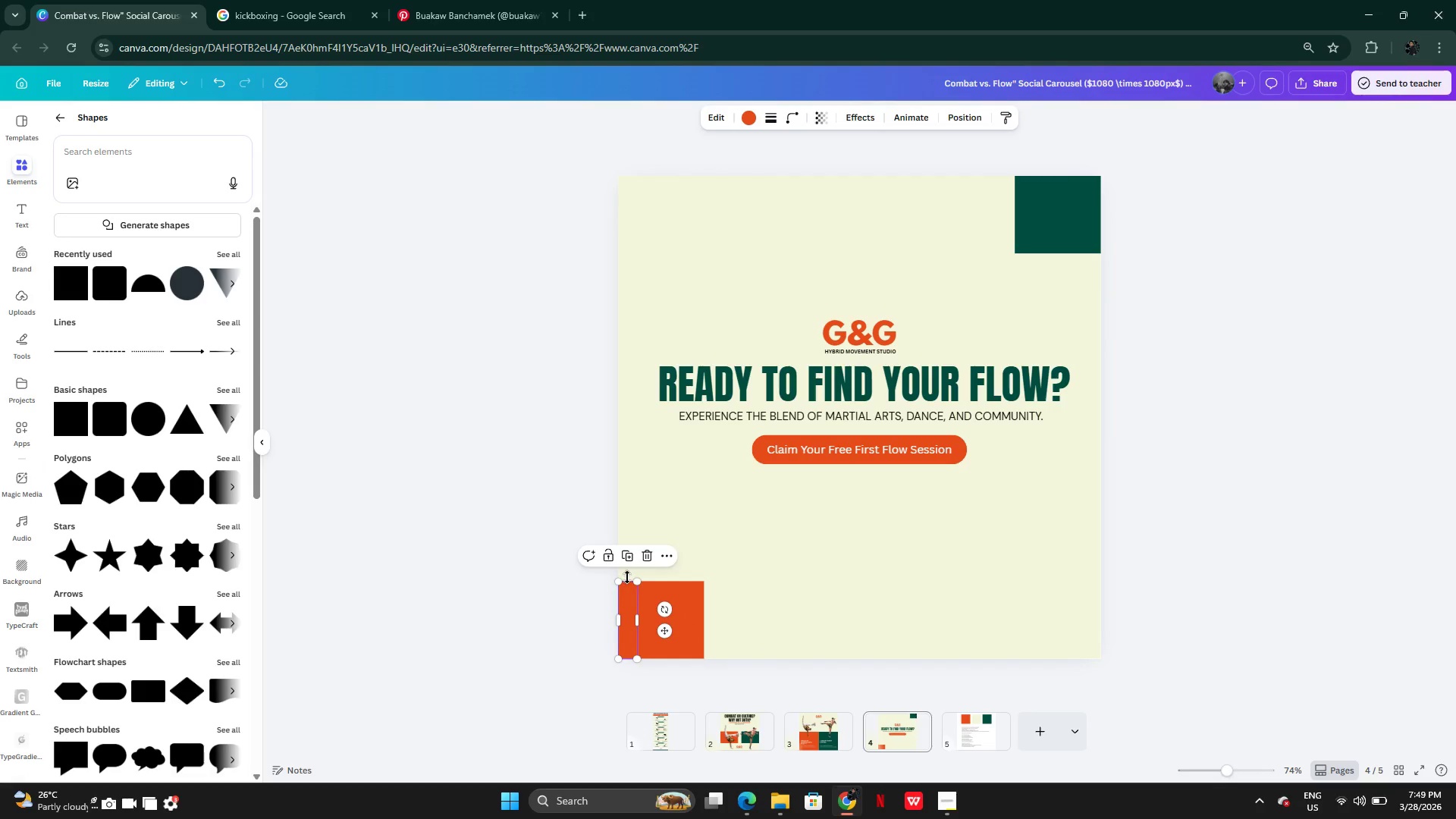 
left_click_drag(start_coordinate=[627, 577], to_coordinate=[610, 174])
 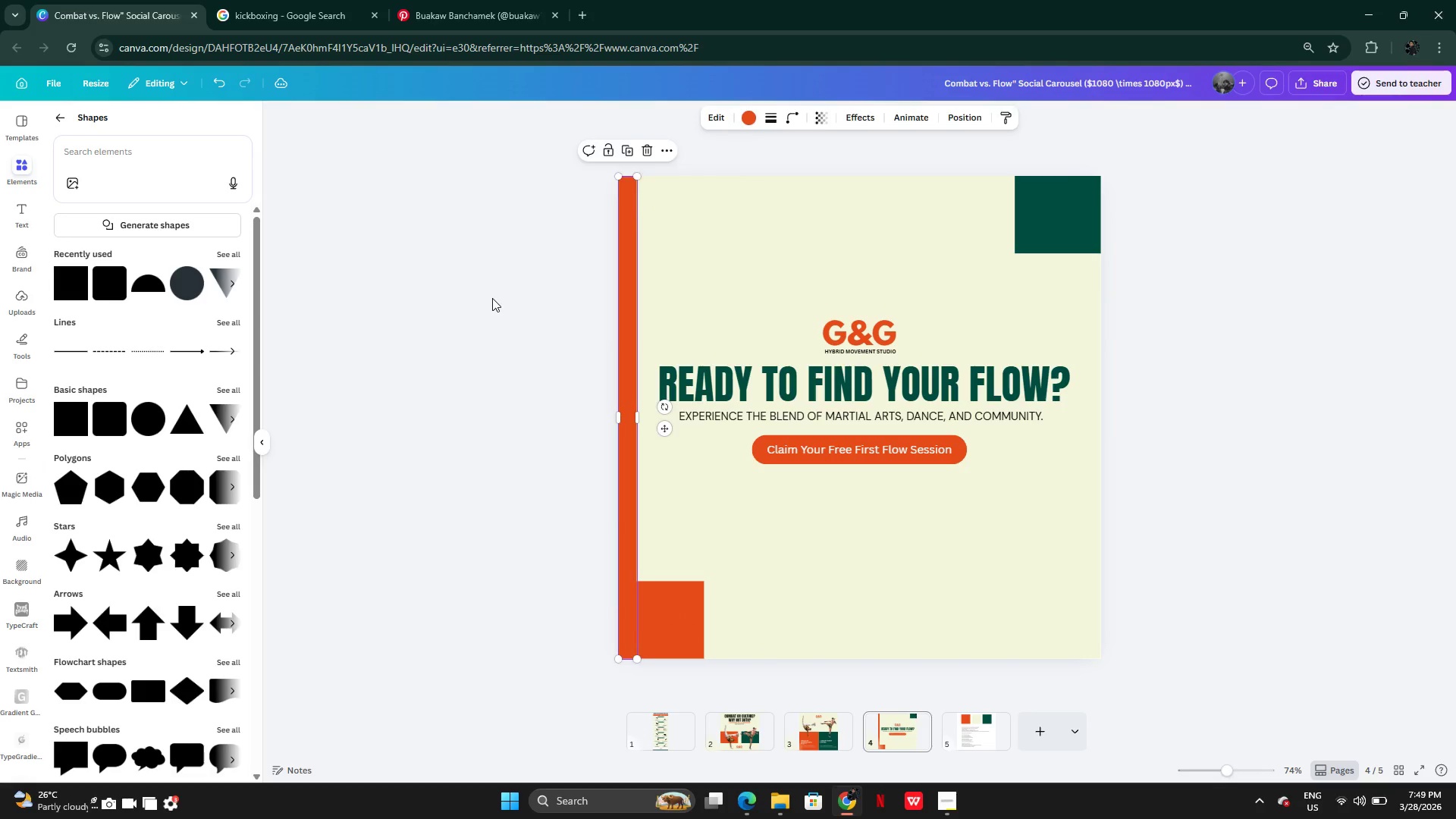 
left_click([492, 298])
 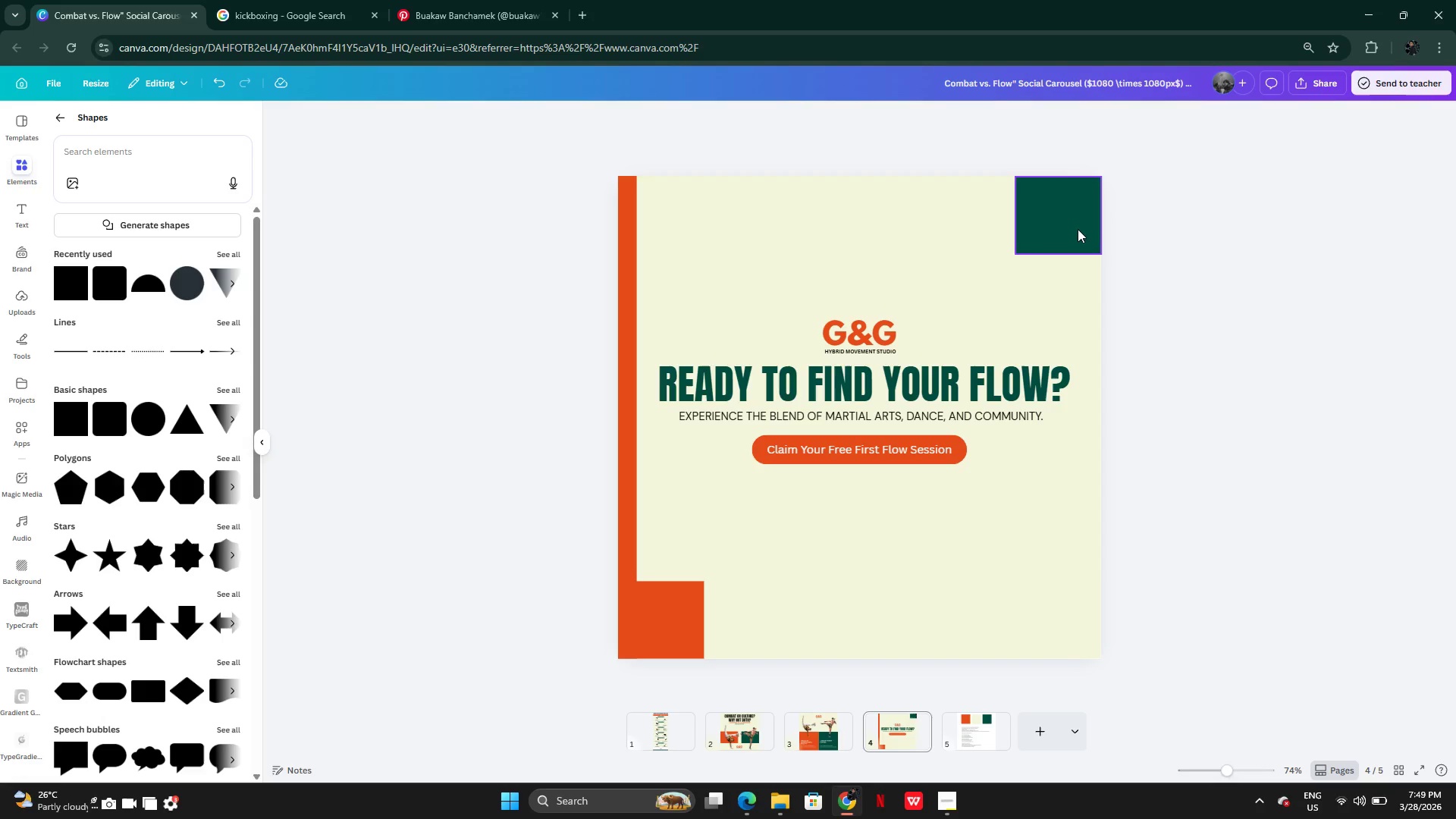 
left_click([1084, 228])
 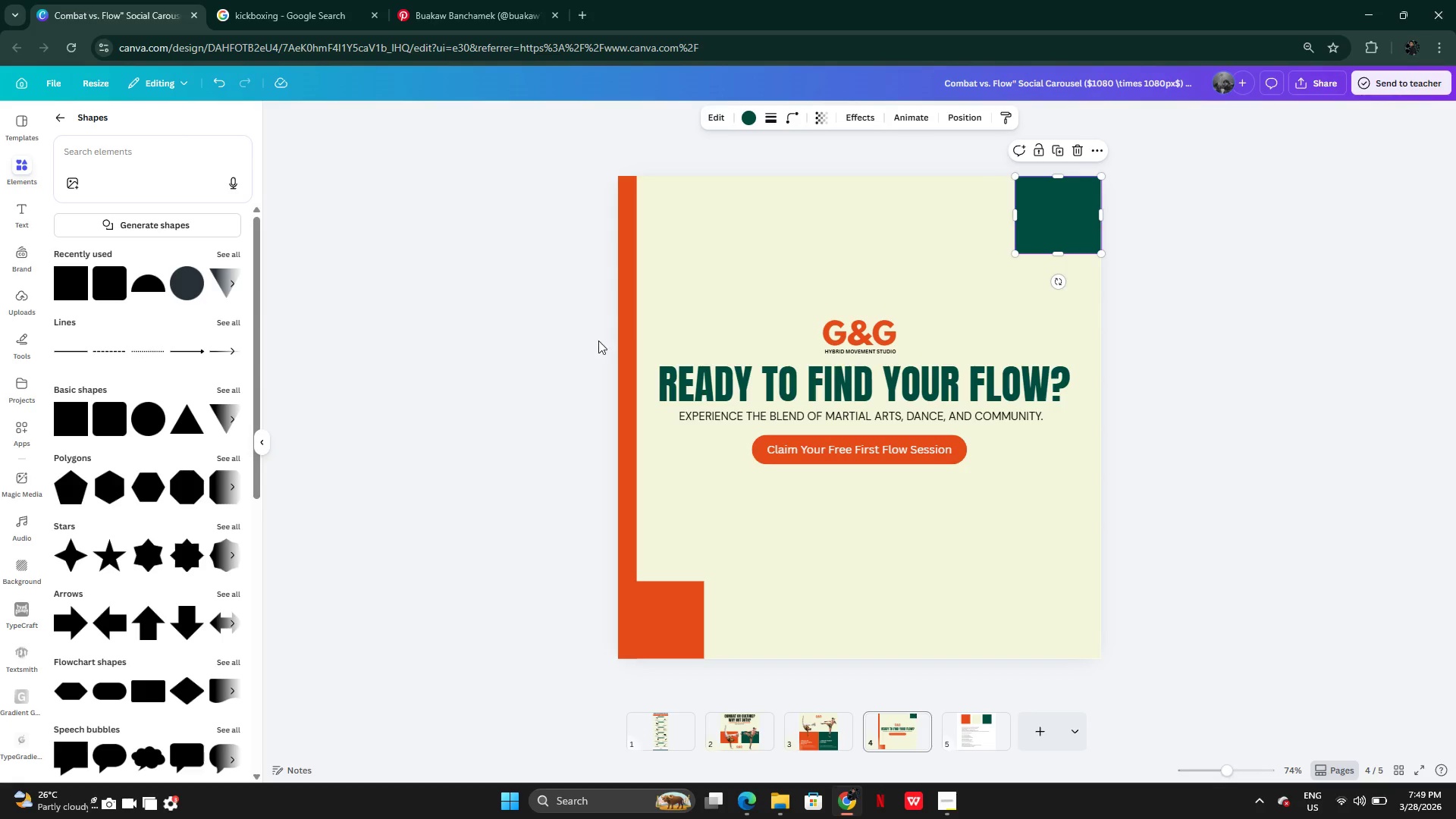 
left_click([625, 328])
 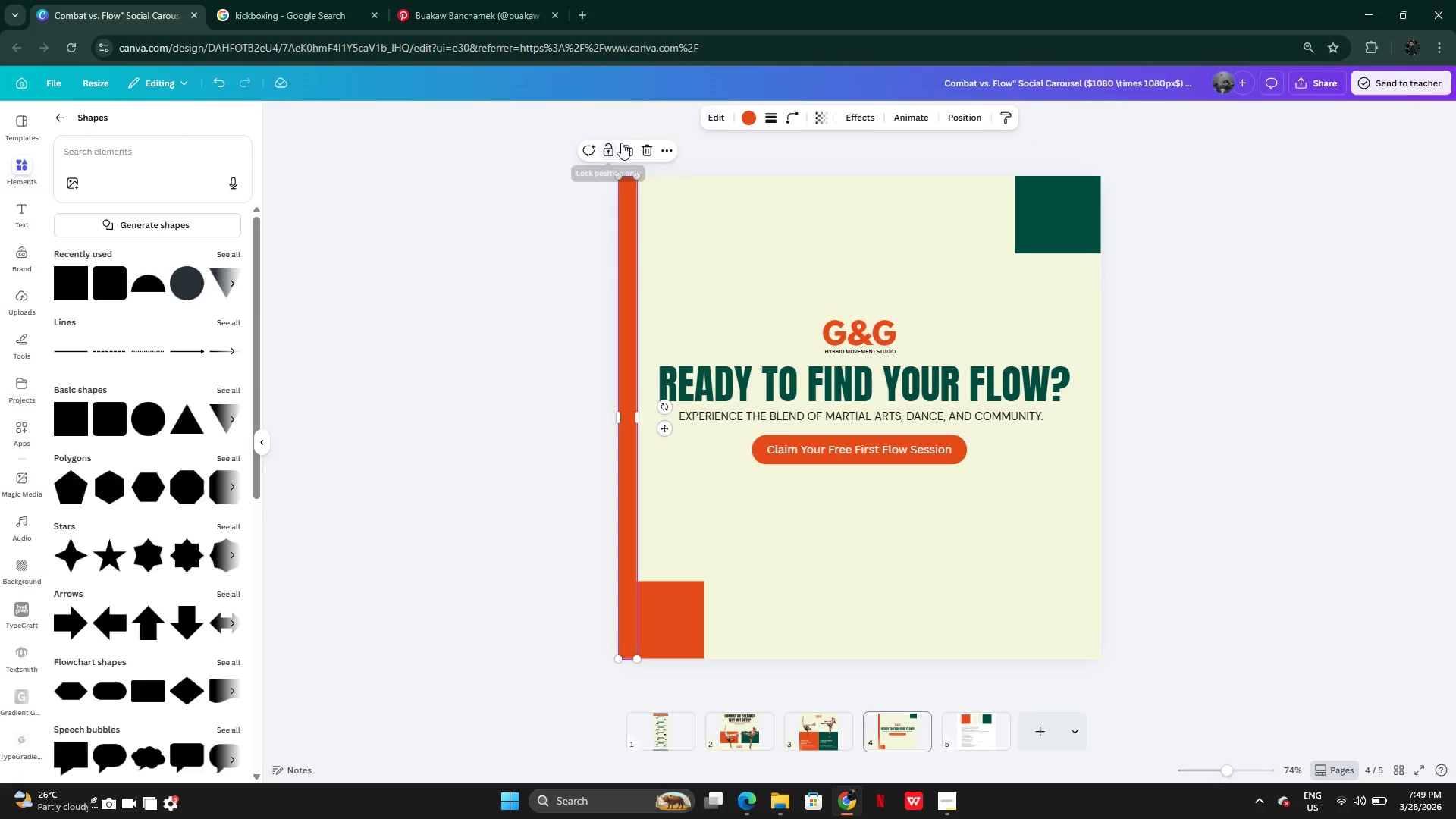 
left_click([626, 145])
 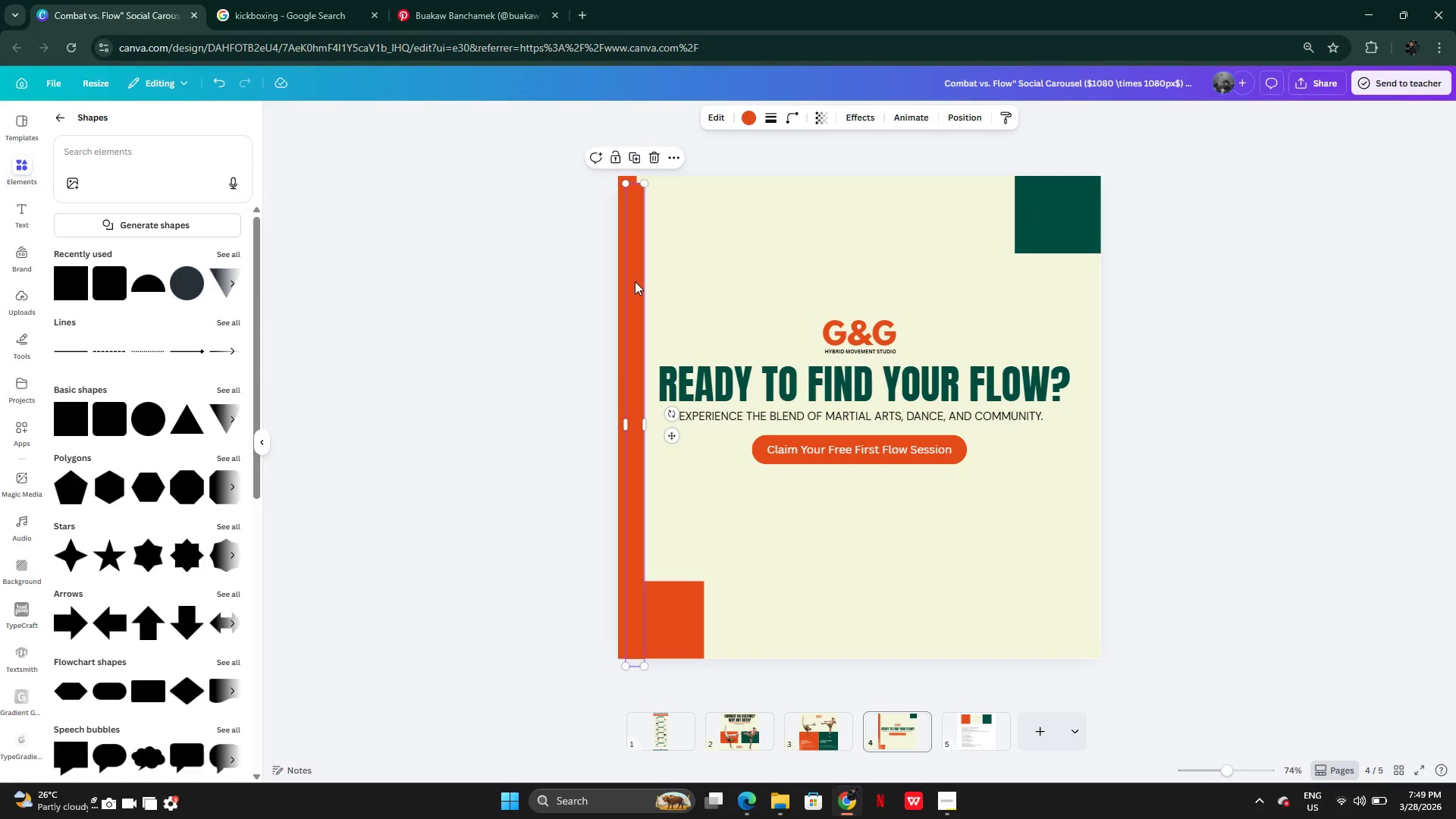 
left_click_drag(start_coordinate=[634, 281], to_coordinate=[1088, 273])
 